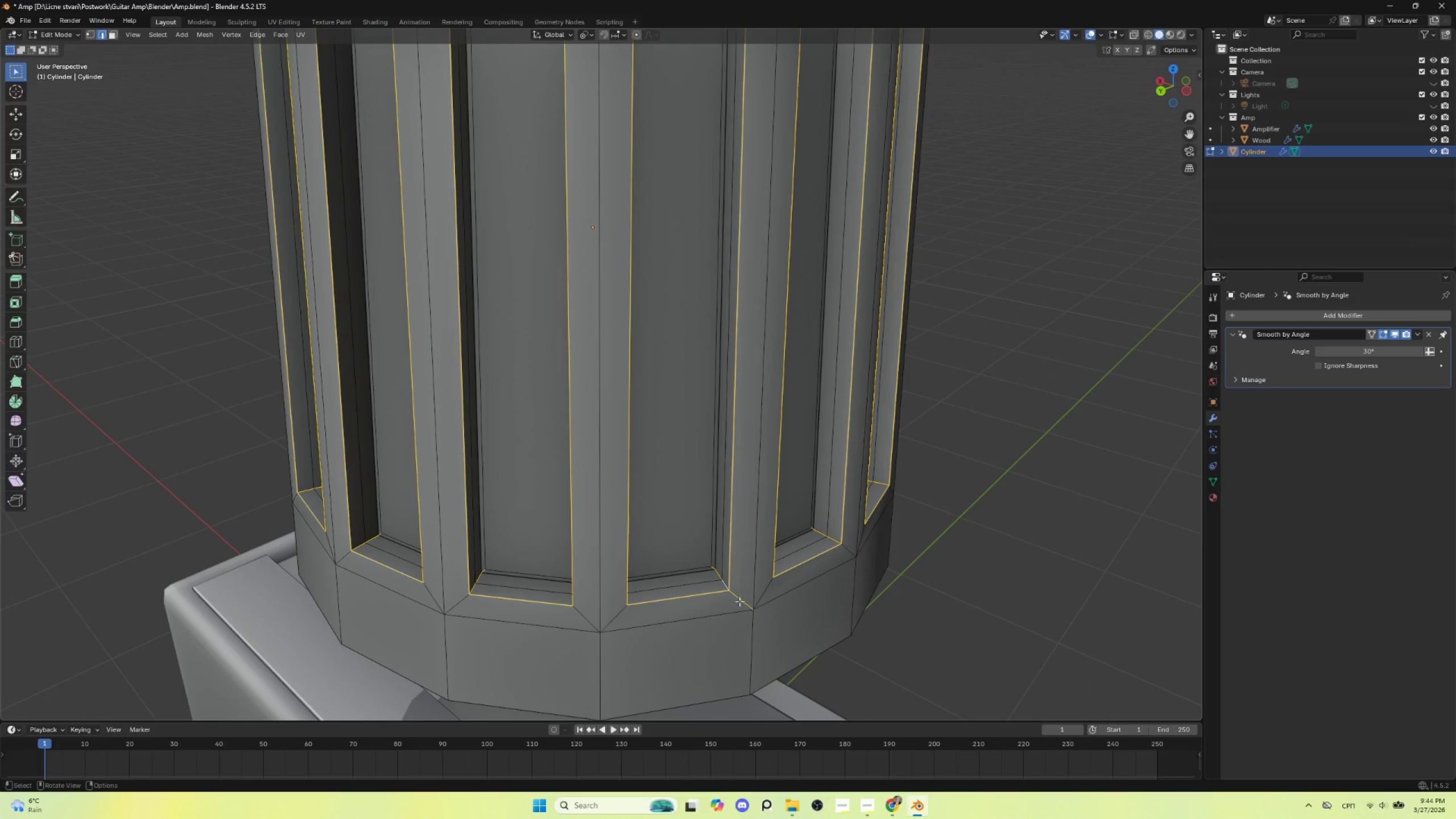 
hold_key(key=ShiftLeft, duration=0.41)
left_click([744, 598])
 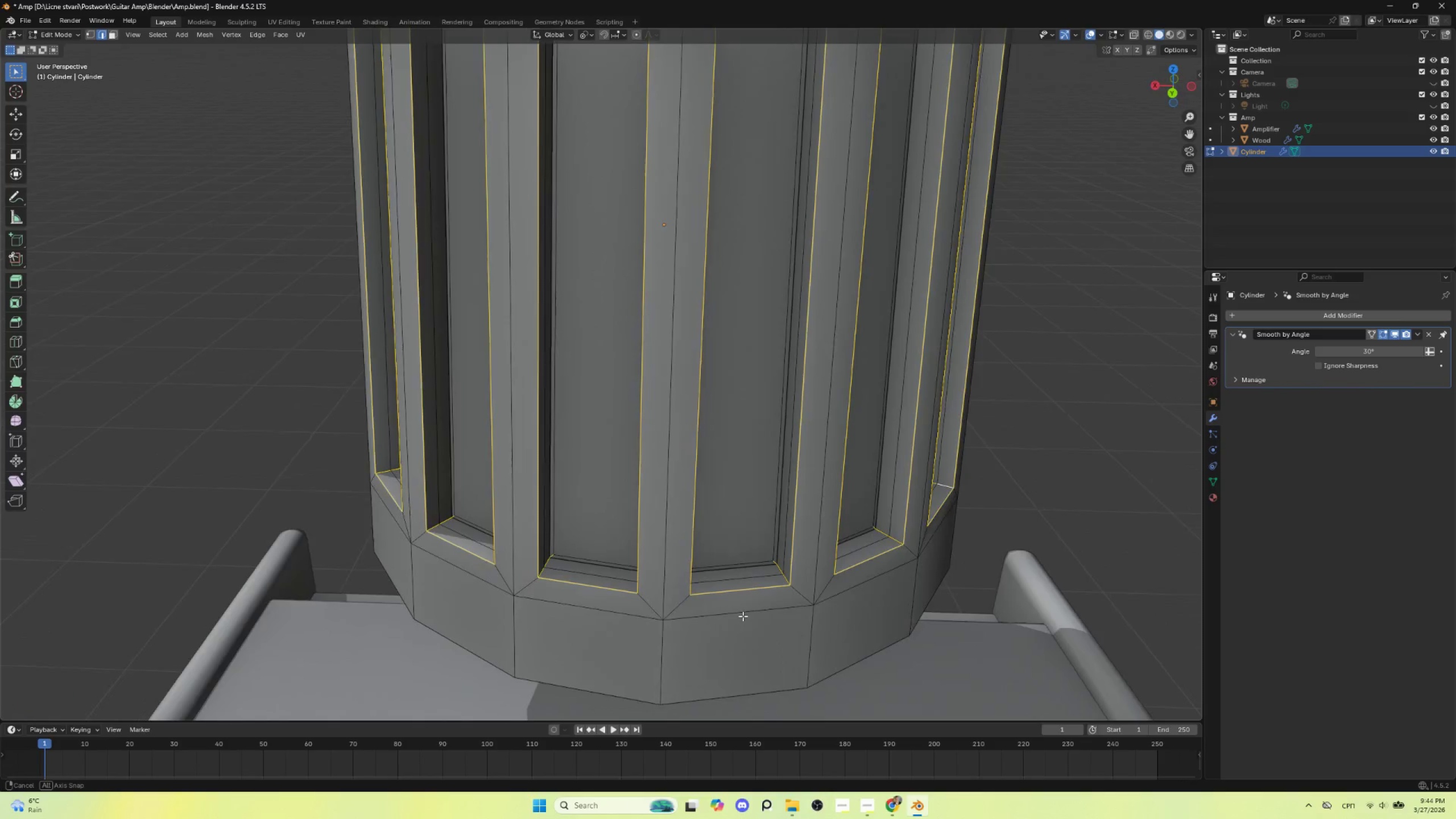 
wait(6.44)
 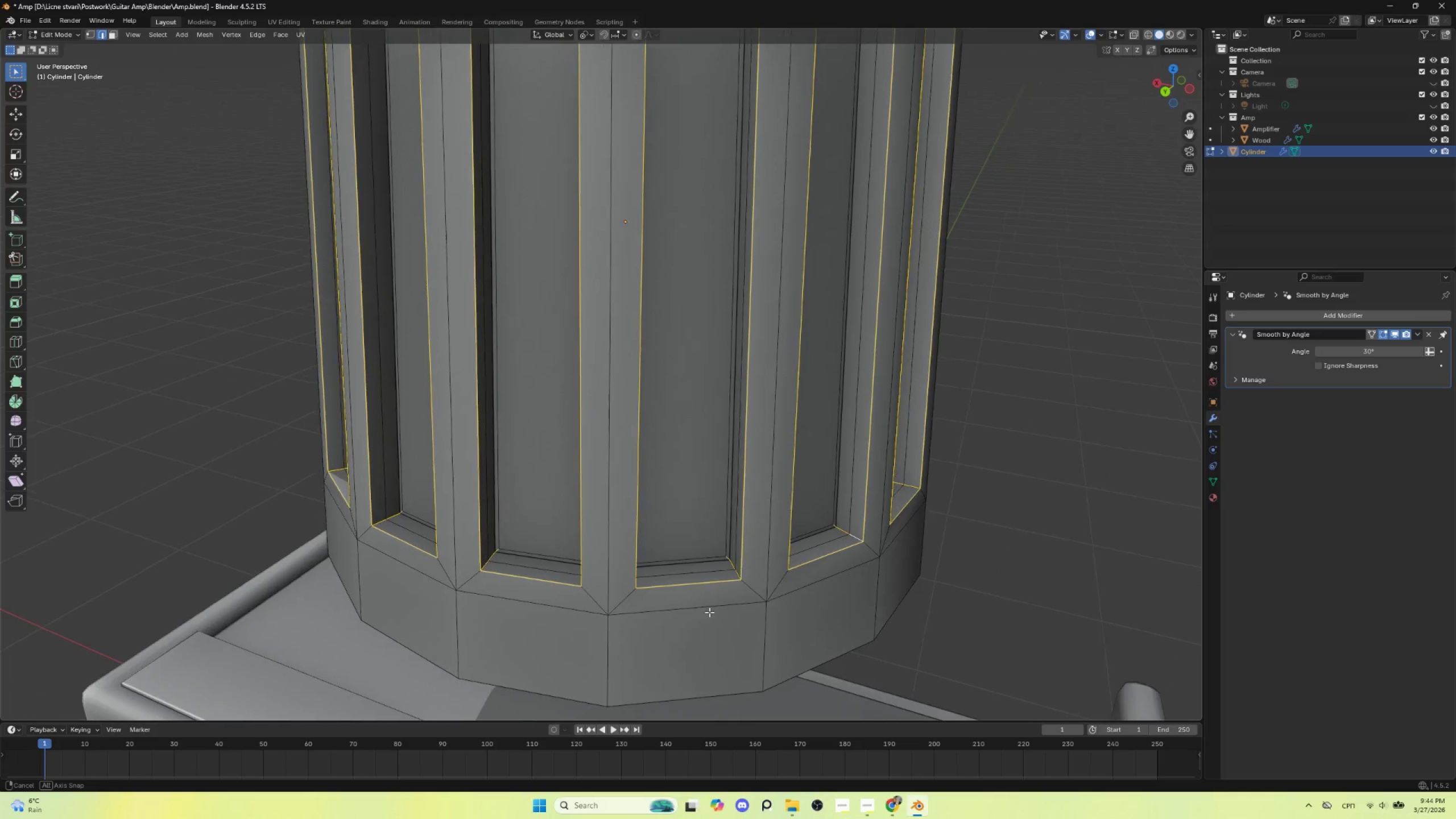 
scroll: coordinate [783, 624], scroll_direction: down, amount: 2.0
 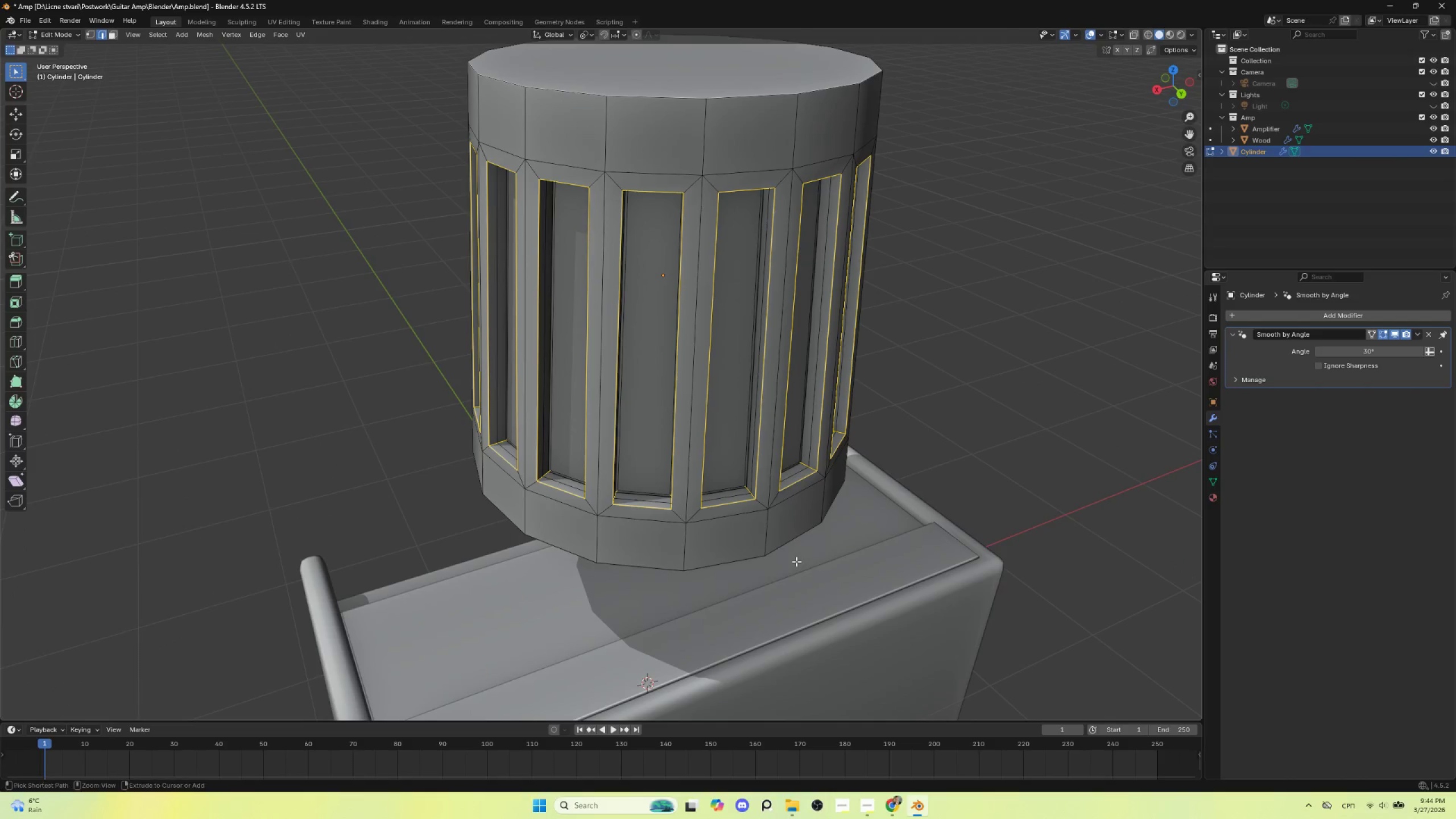 
key(Control+B)
 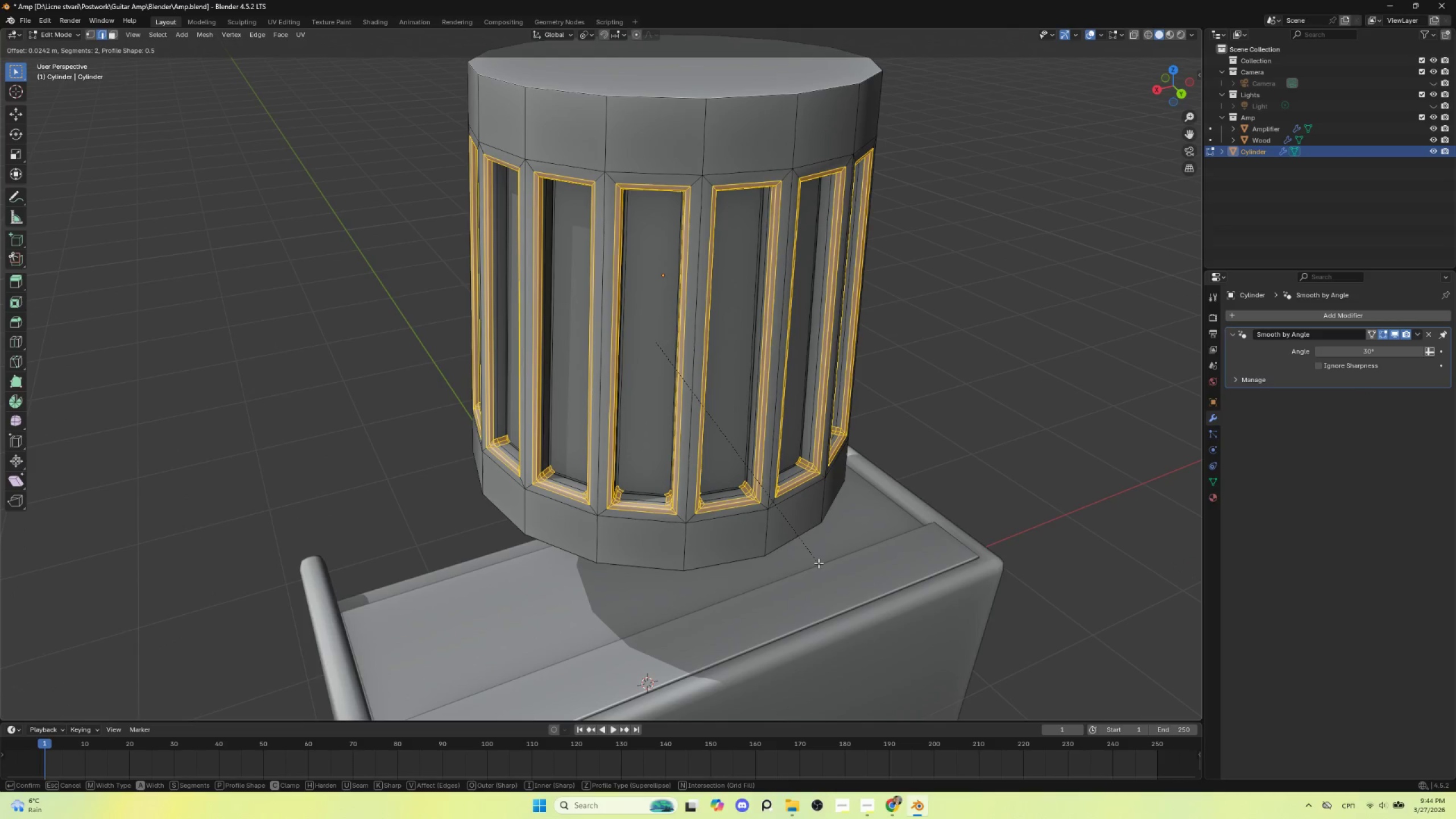 
key(Escape)
 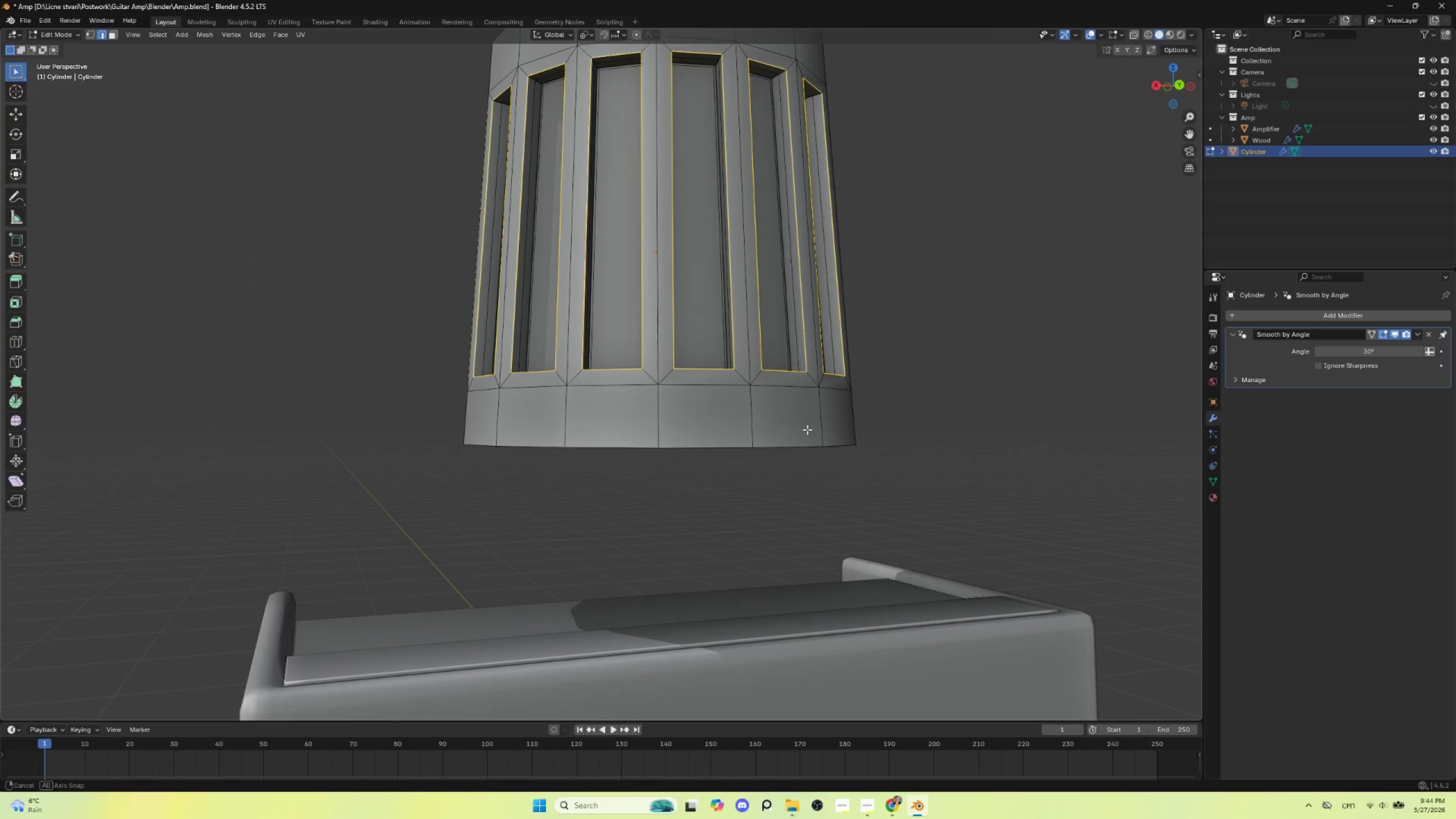 
hold_key(key=ShiftLeft, duration=0.55)
 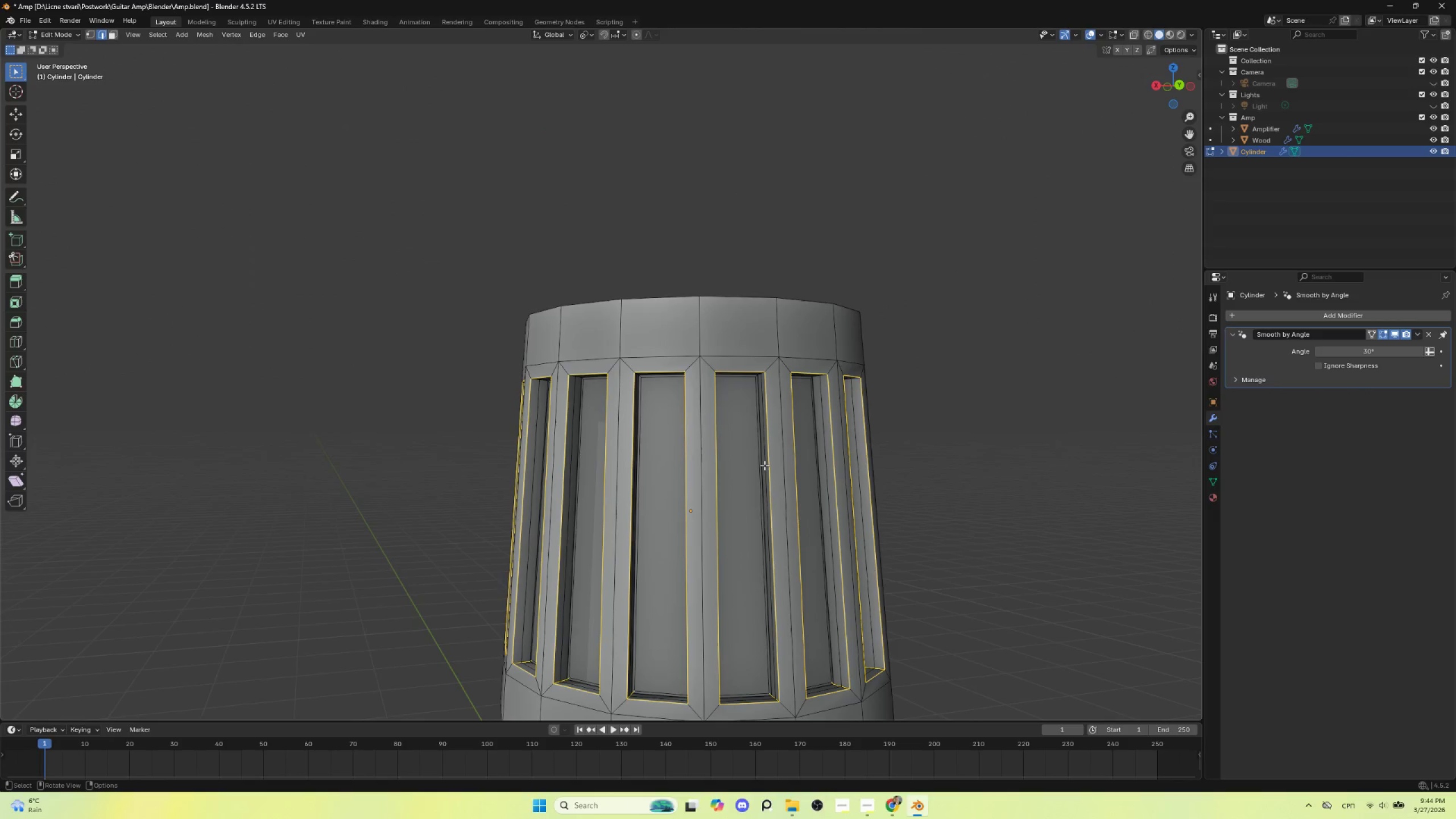 
scroll: coordinate [764, 455], scroll_direction: up, amount: 1.0
 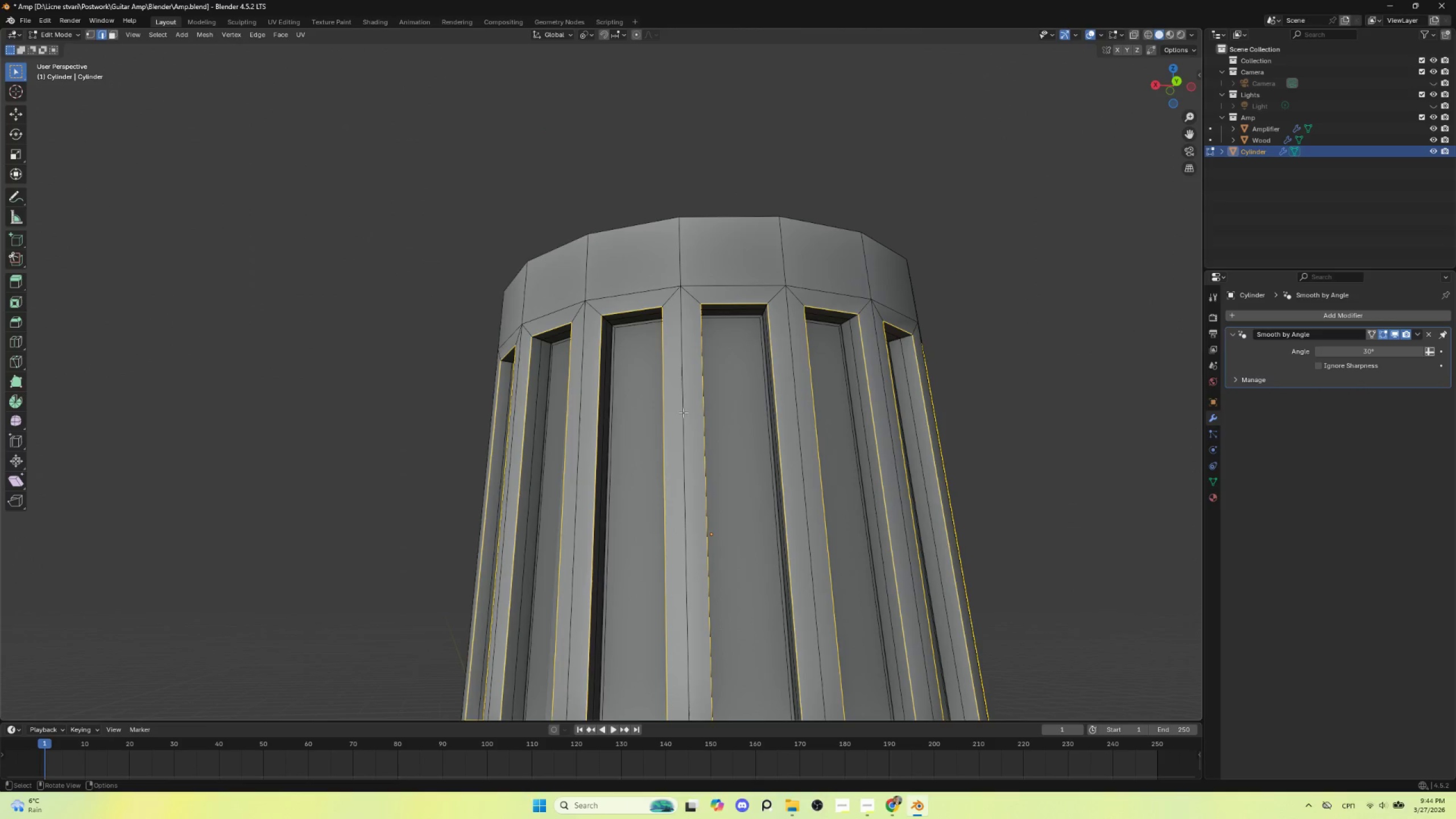 
hold_key(key=ShiftLeft, duration=0.98)
 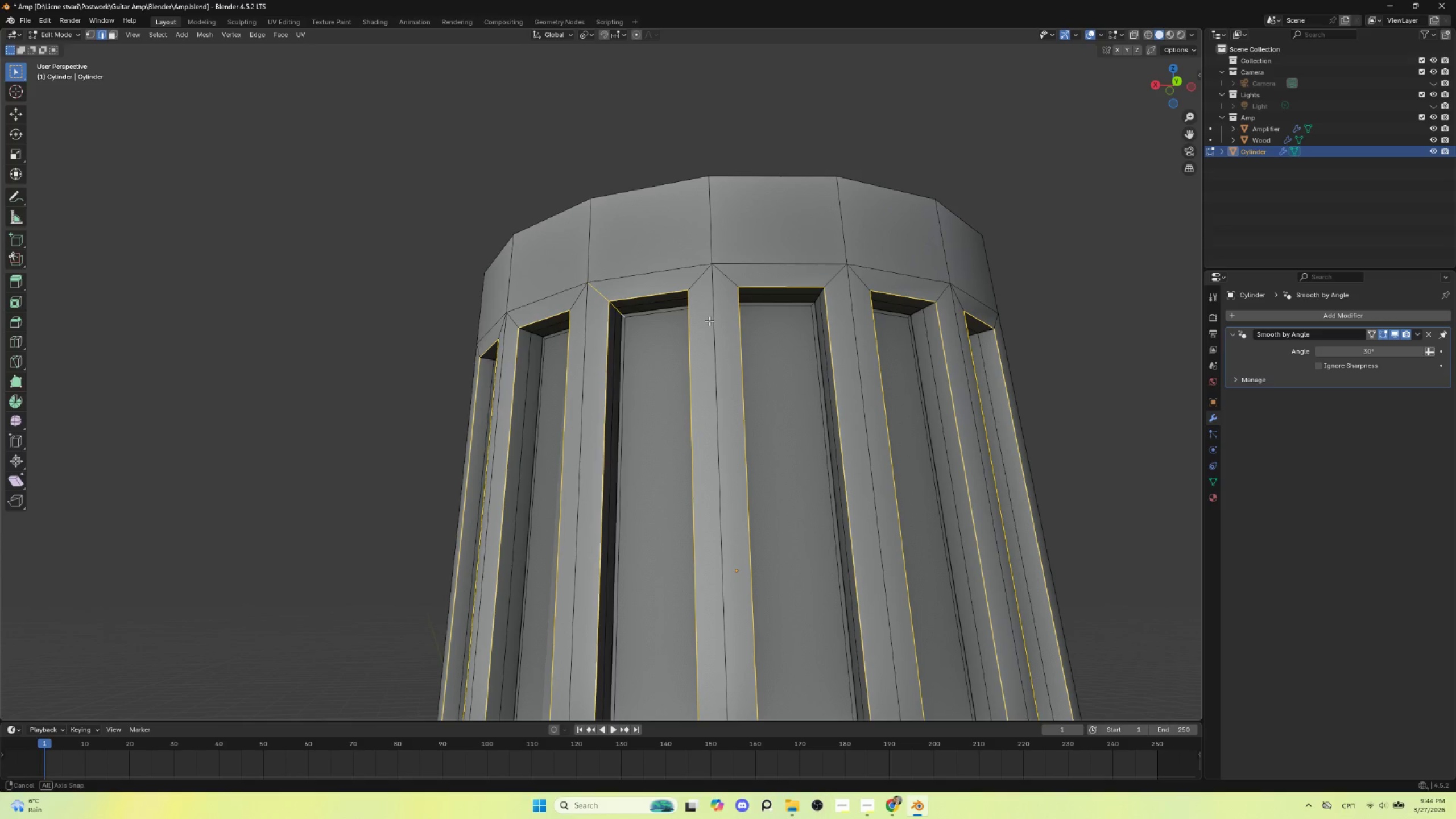 
scroll: coordinate [671, 406], scroll_direction: up, amount: 1.0
 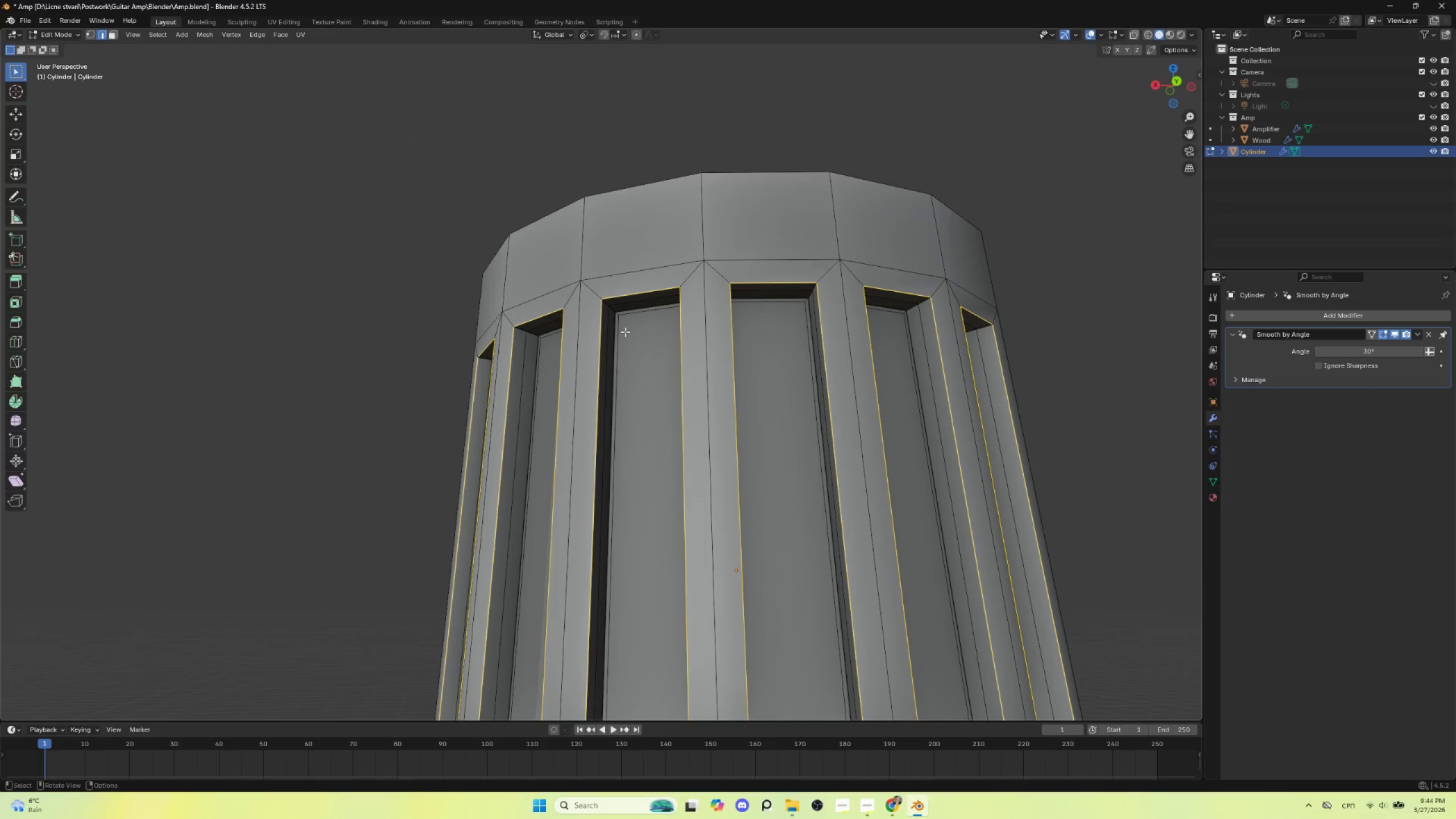 
hold_key(key=AltLeft, duration=0.92)
left_click([616, 312])
 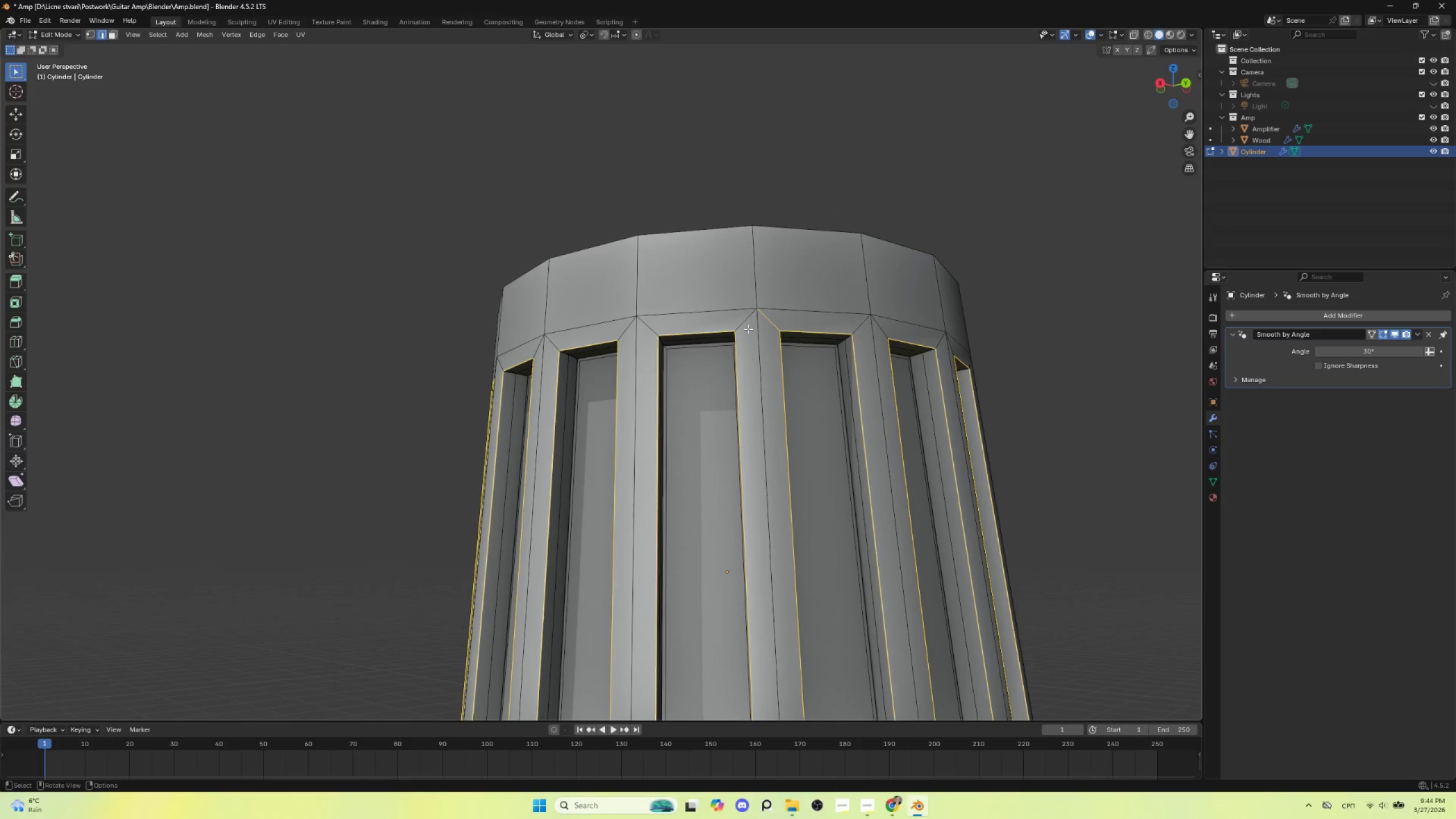 
hold_key(key=ShiftLeft, duration=0.84)
hold_key(key=AltLeft, duration=0.8)
left_click([842, 342])
 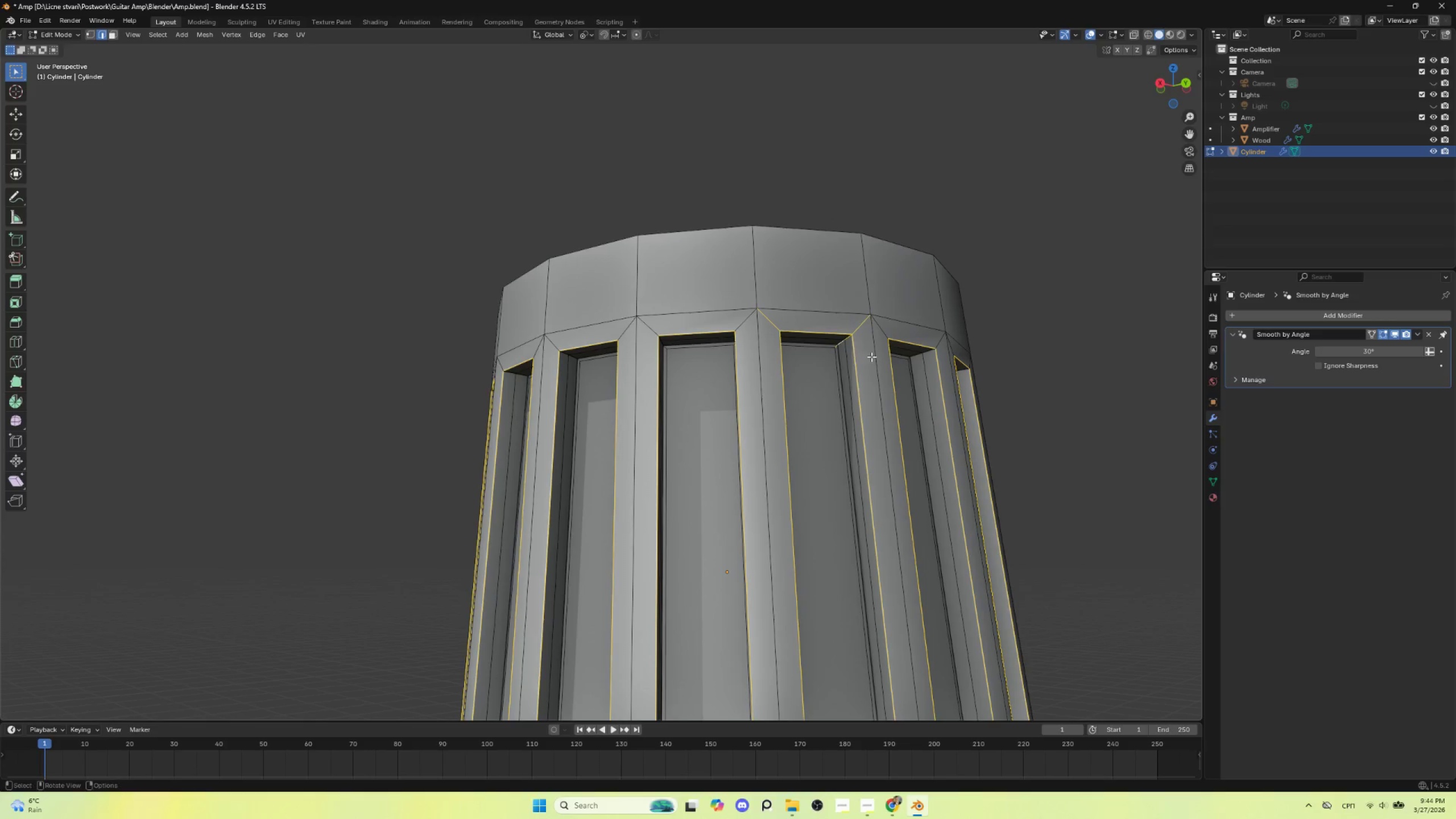 
hold_key(key=AltLeft, duration=1.88)
 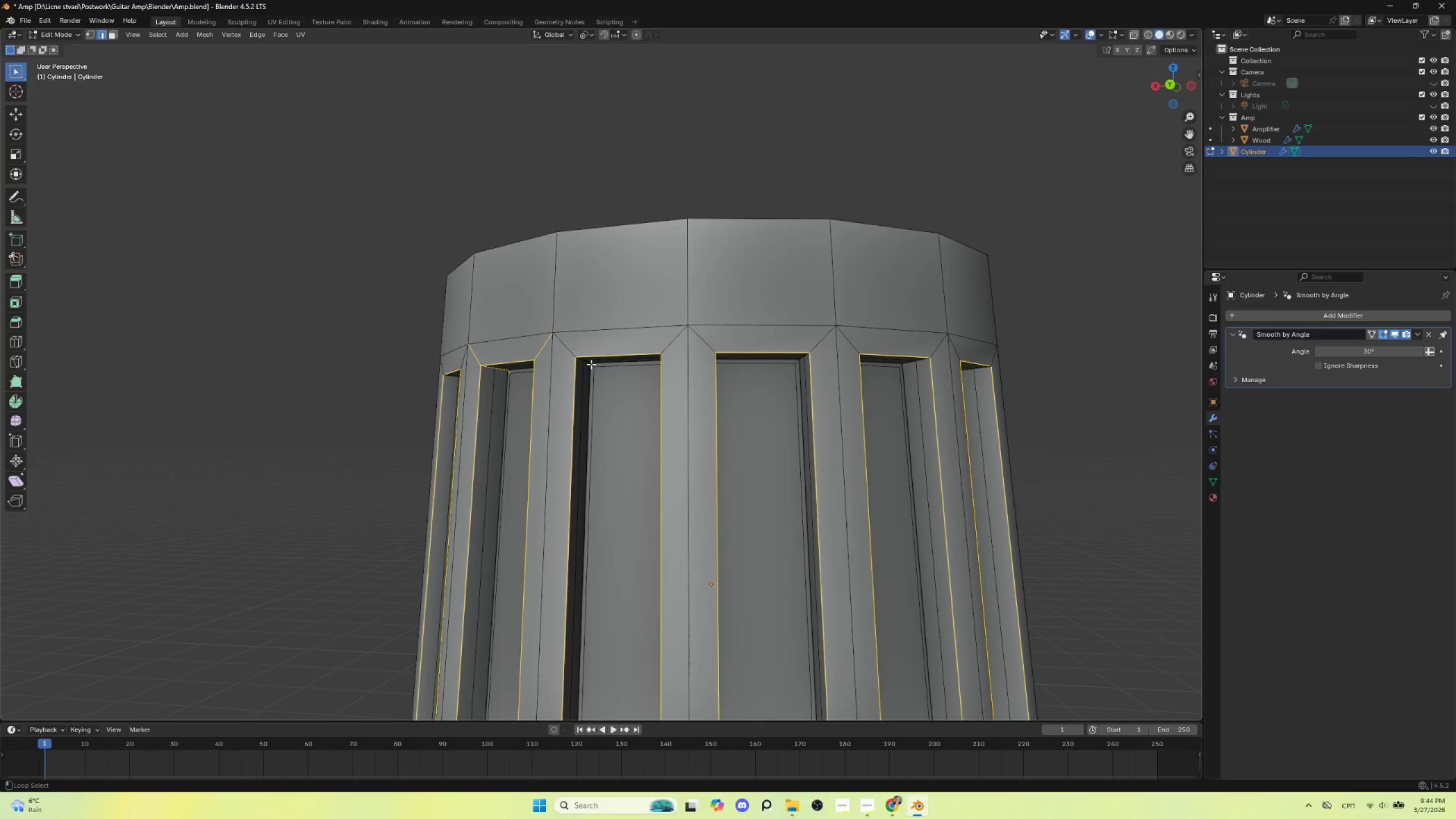 
hold_key(key=ShiftLeft, duration=0.98)
hold_key(key=AltLeft, duration=0.94)
left_click([591, 364])
 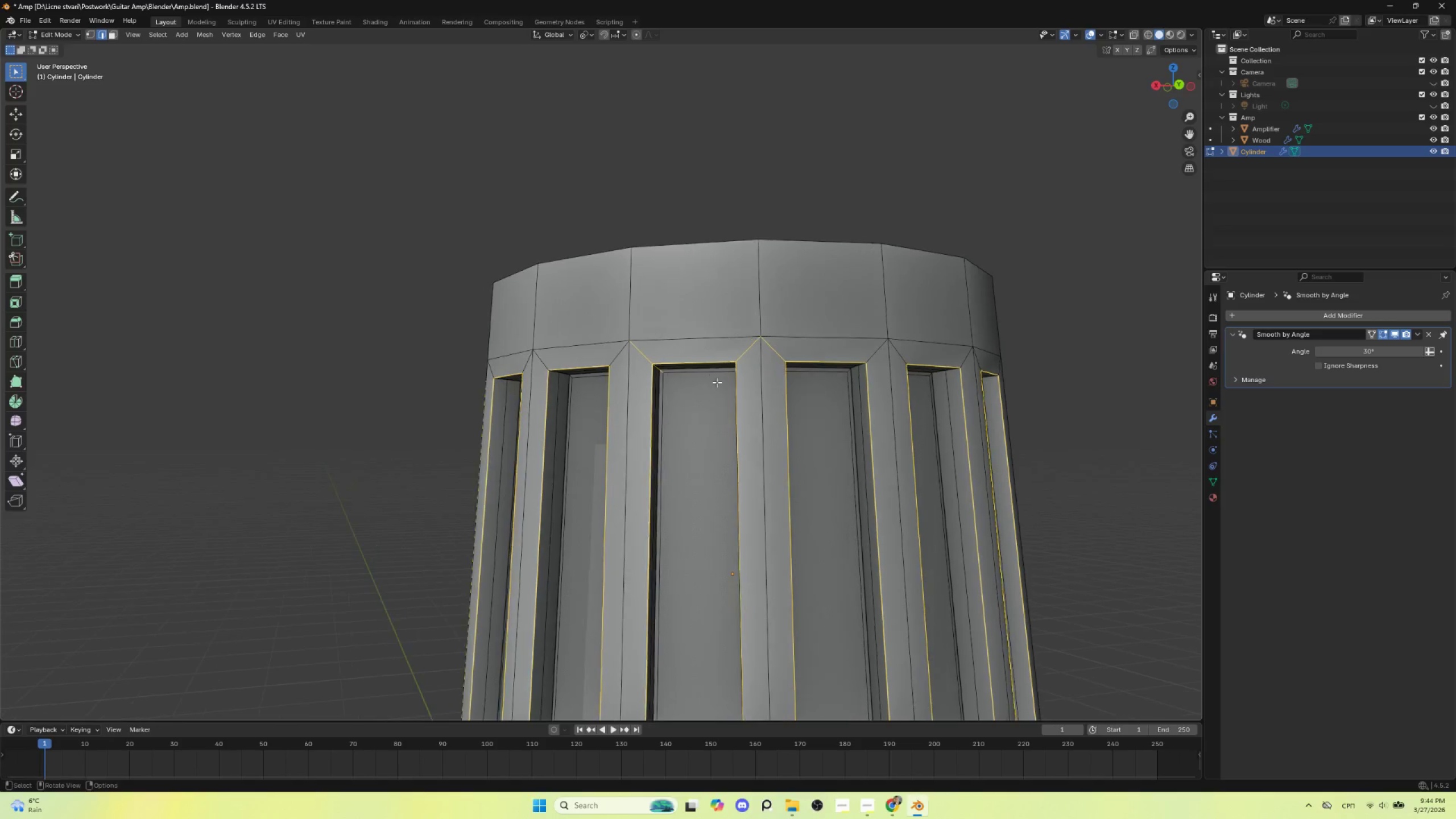 
hold_key(key=ShiftLeft, duration=0.83)
hold_key(key=AltLeft, duration=0.78)
left_click([857, 367])
 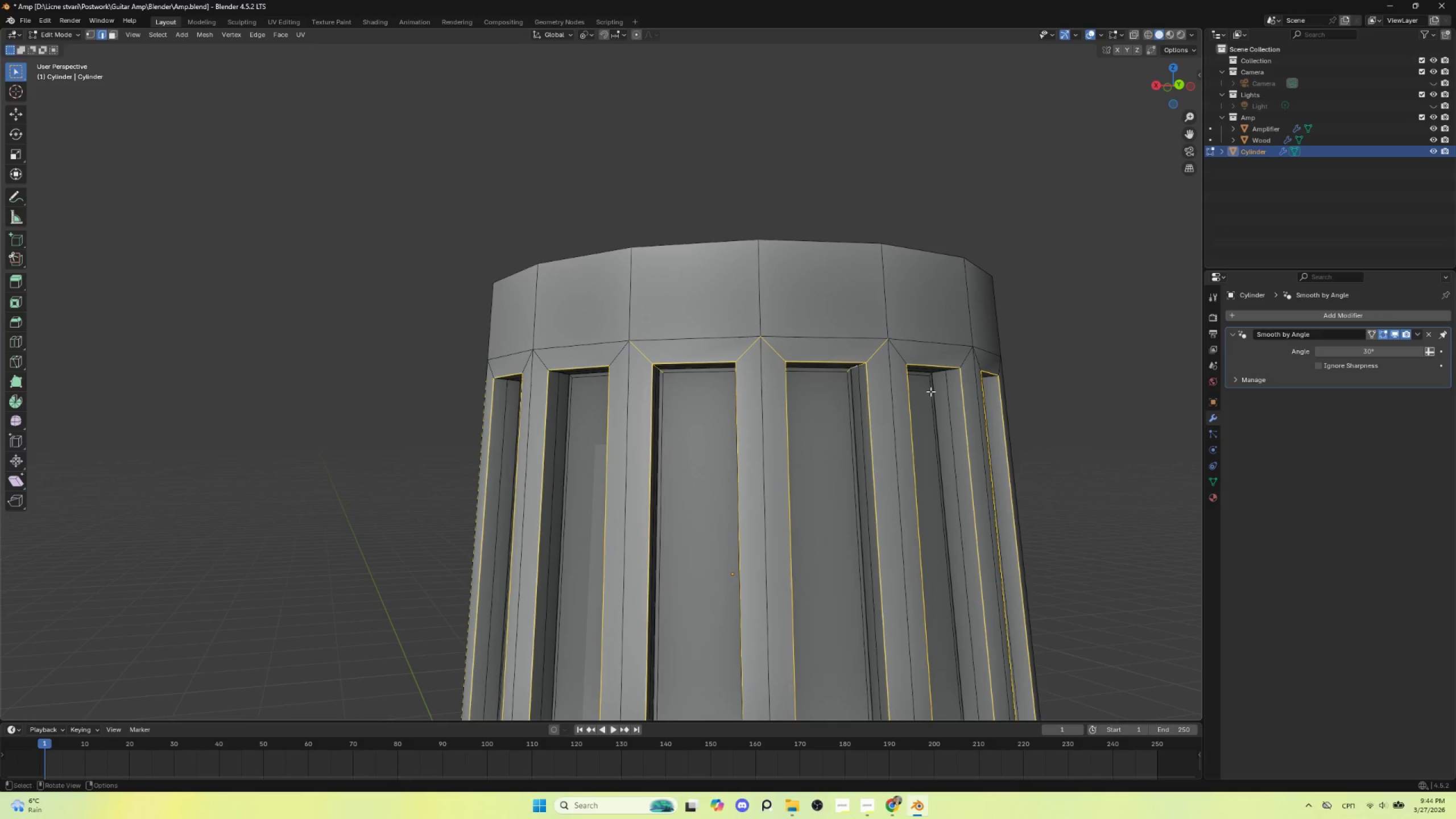 
hold_key(key=AltLeft, duration=1.5)
 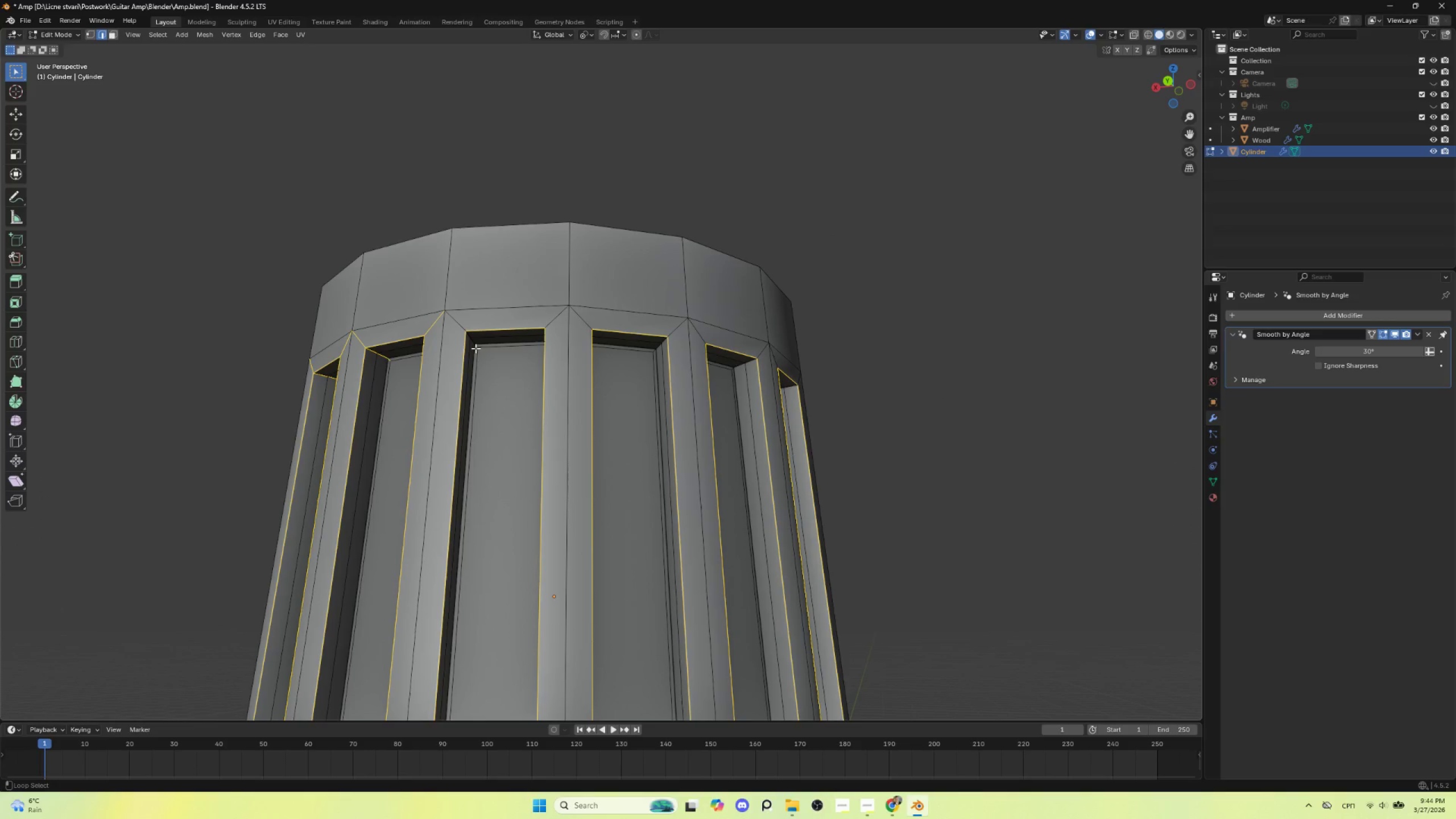 
hold_key(key=ShiftLeft, duration=0.5)
 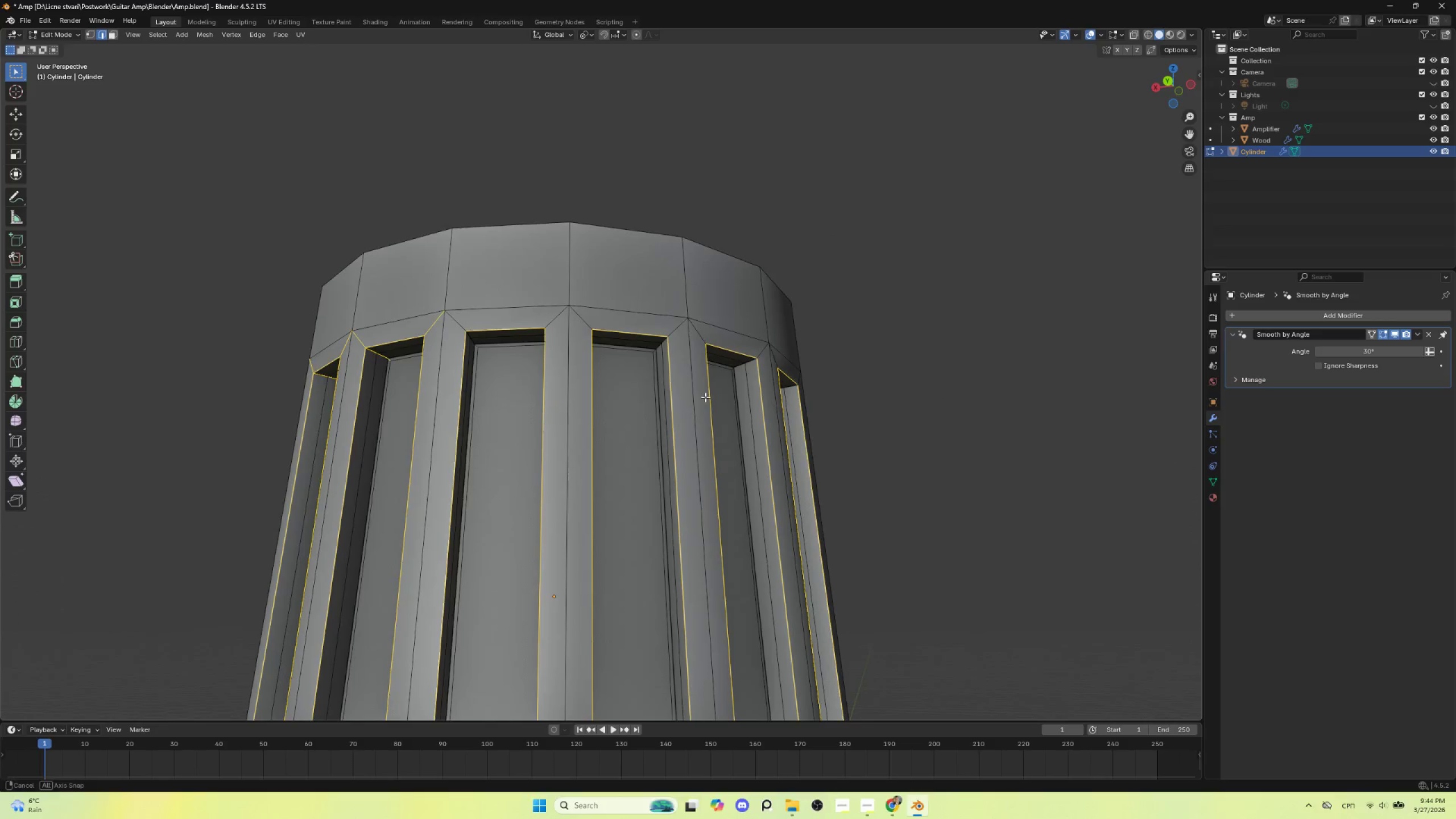 
hold_key(key=ShiftLeft, duration=1.52)
 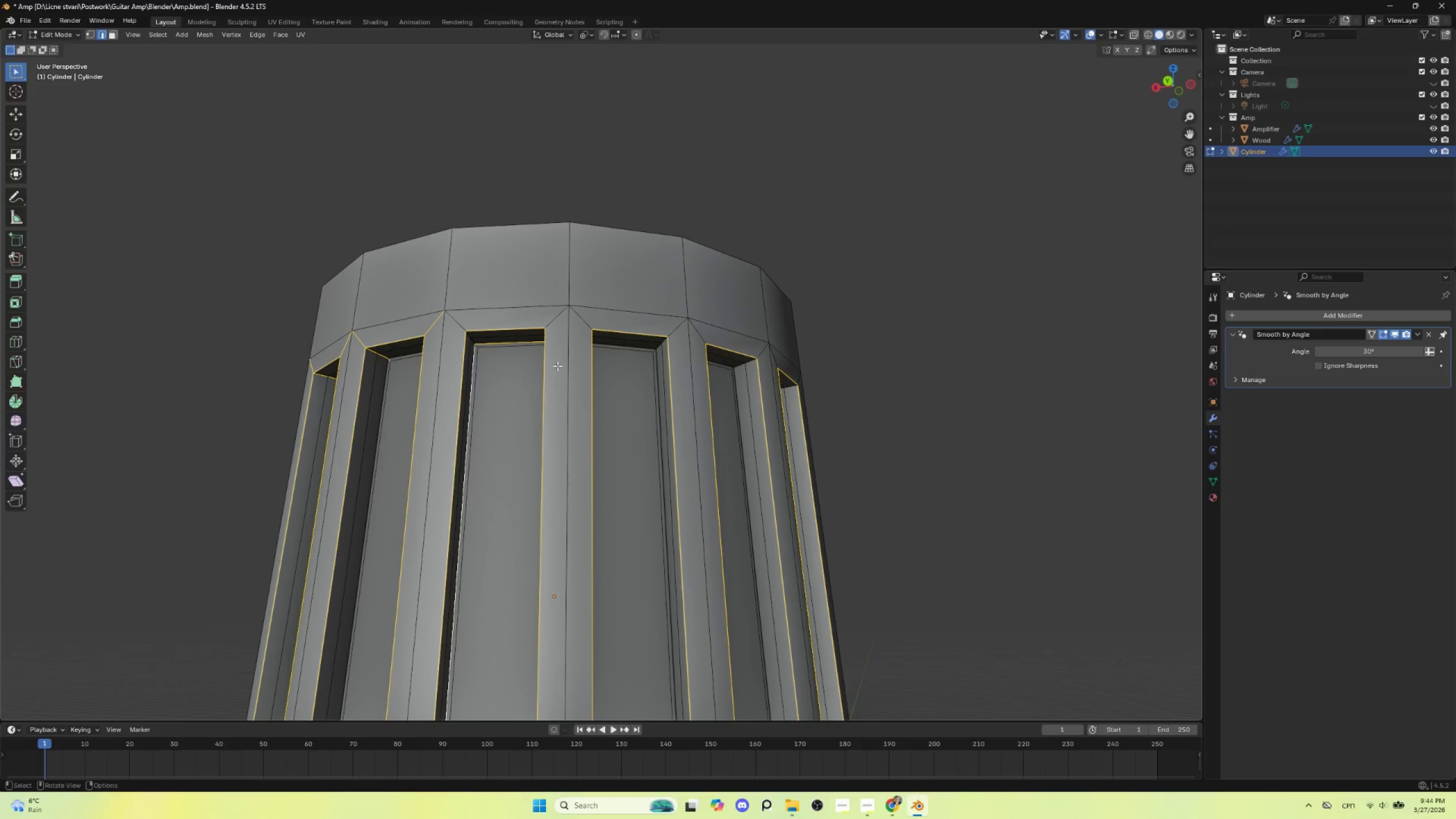 
hold_key(key=AltLeft, duration=1.12)
hold_key(key=ShiftLeft, duration=0.52)
left_click([475, 348])
 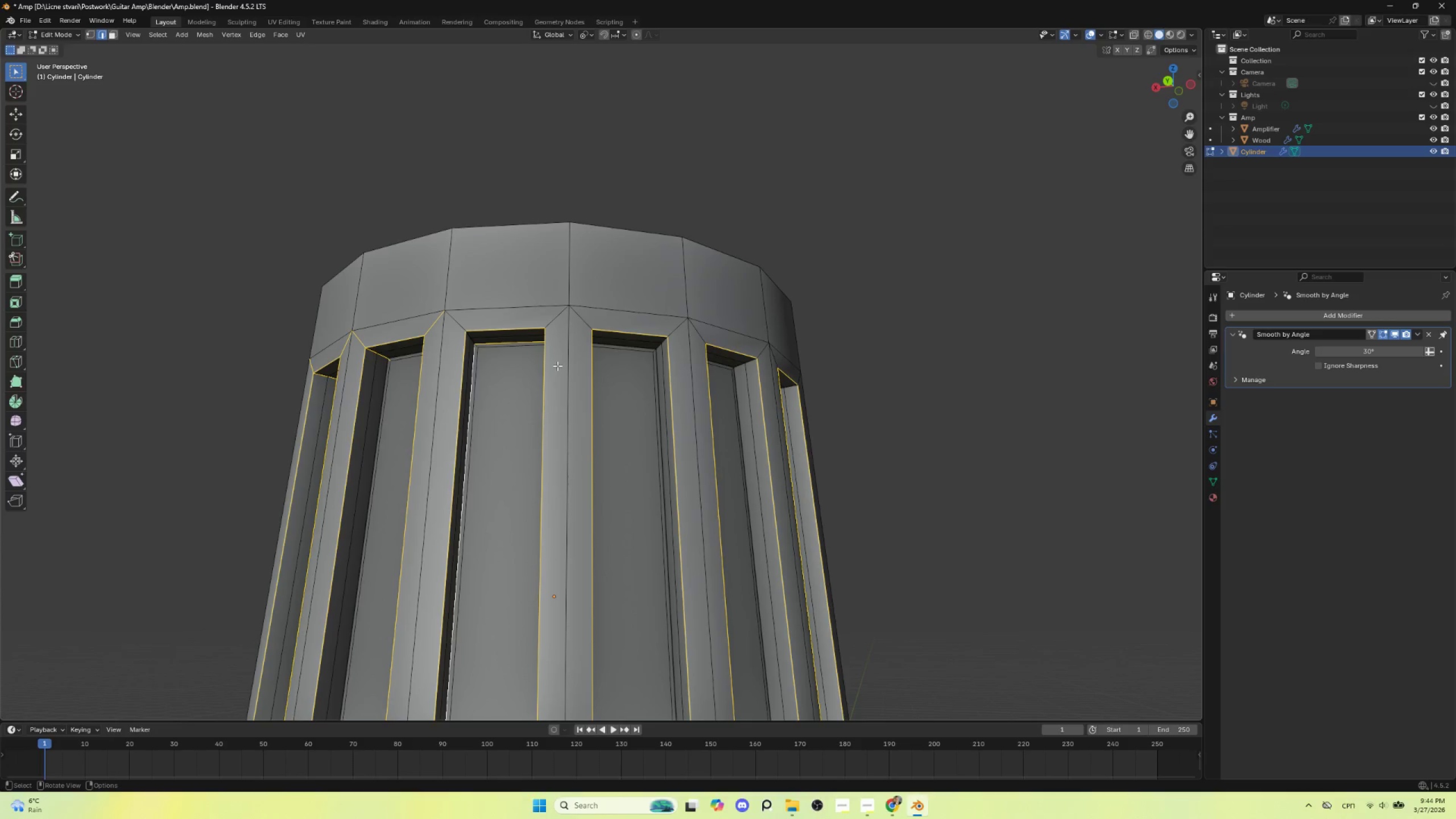 
key(Control+ControlLeft)
 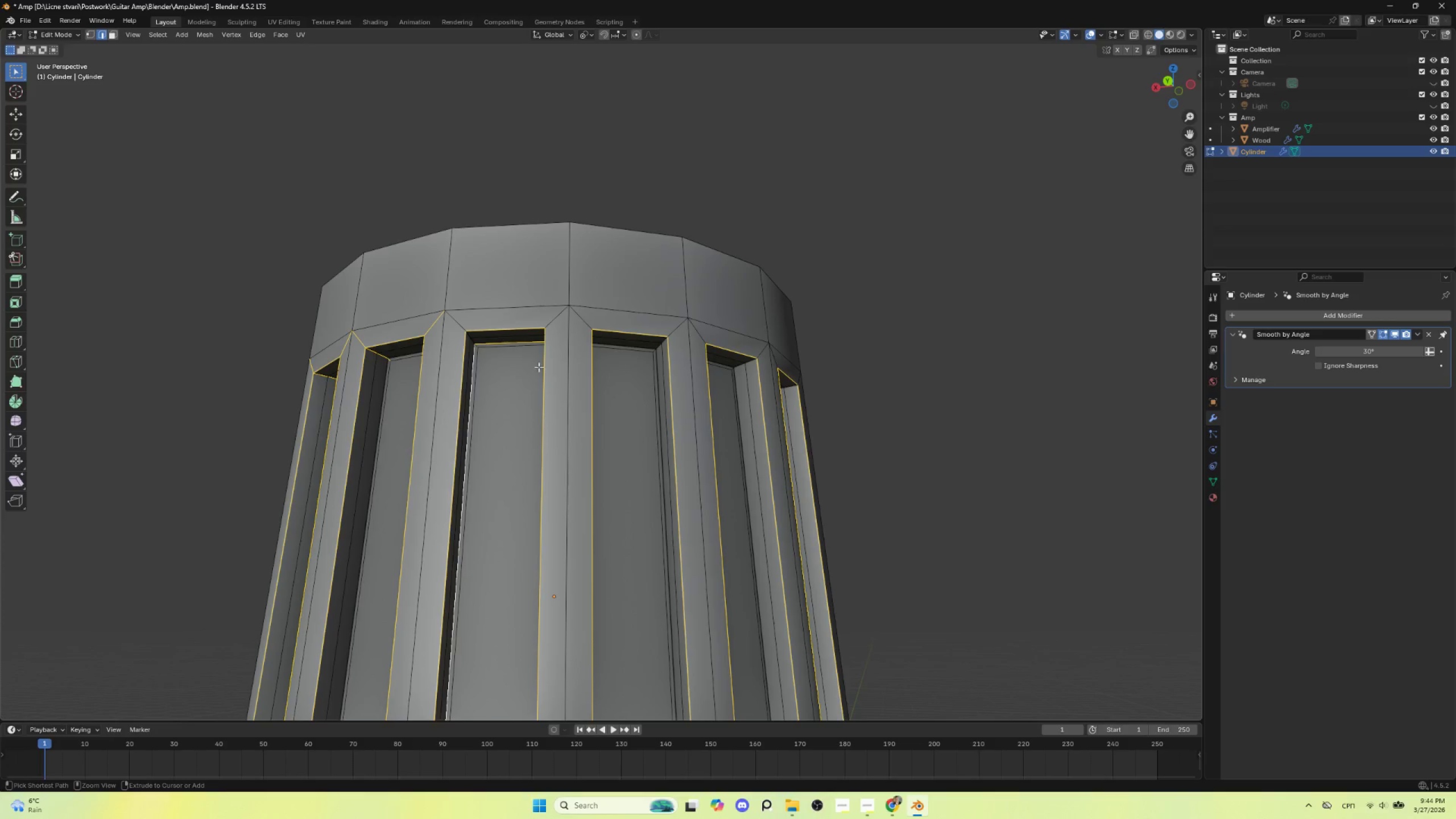 
key(Control+Z)
 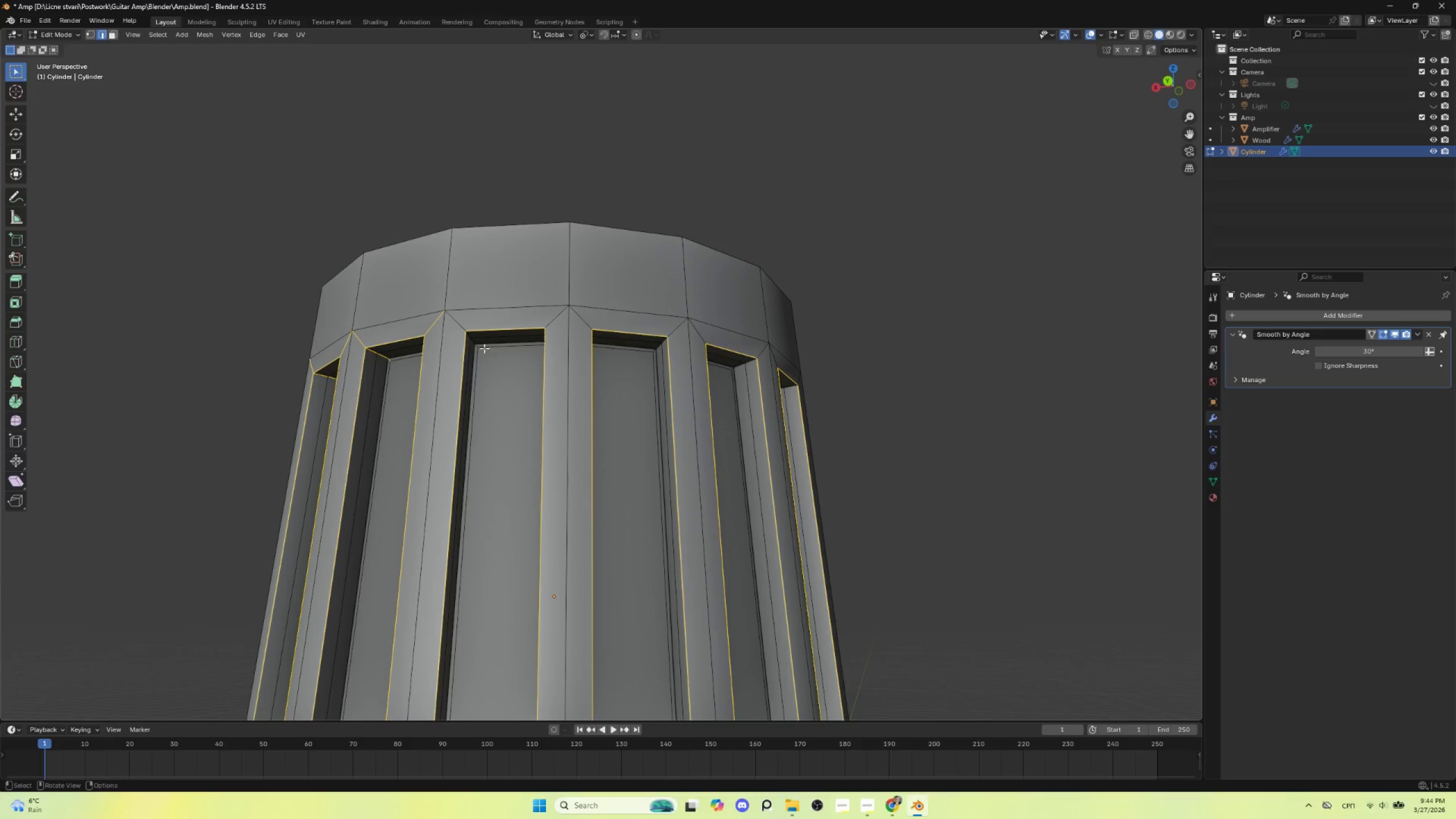 
hold_key(key=AltLeft, duration=0.97)
hold_key(key=ShiftLeft, duration=0.97)
left_click([475, 342])
 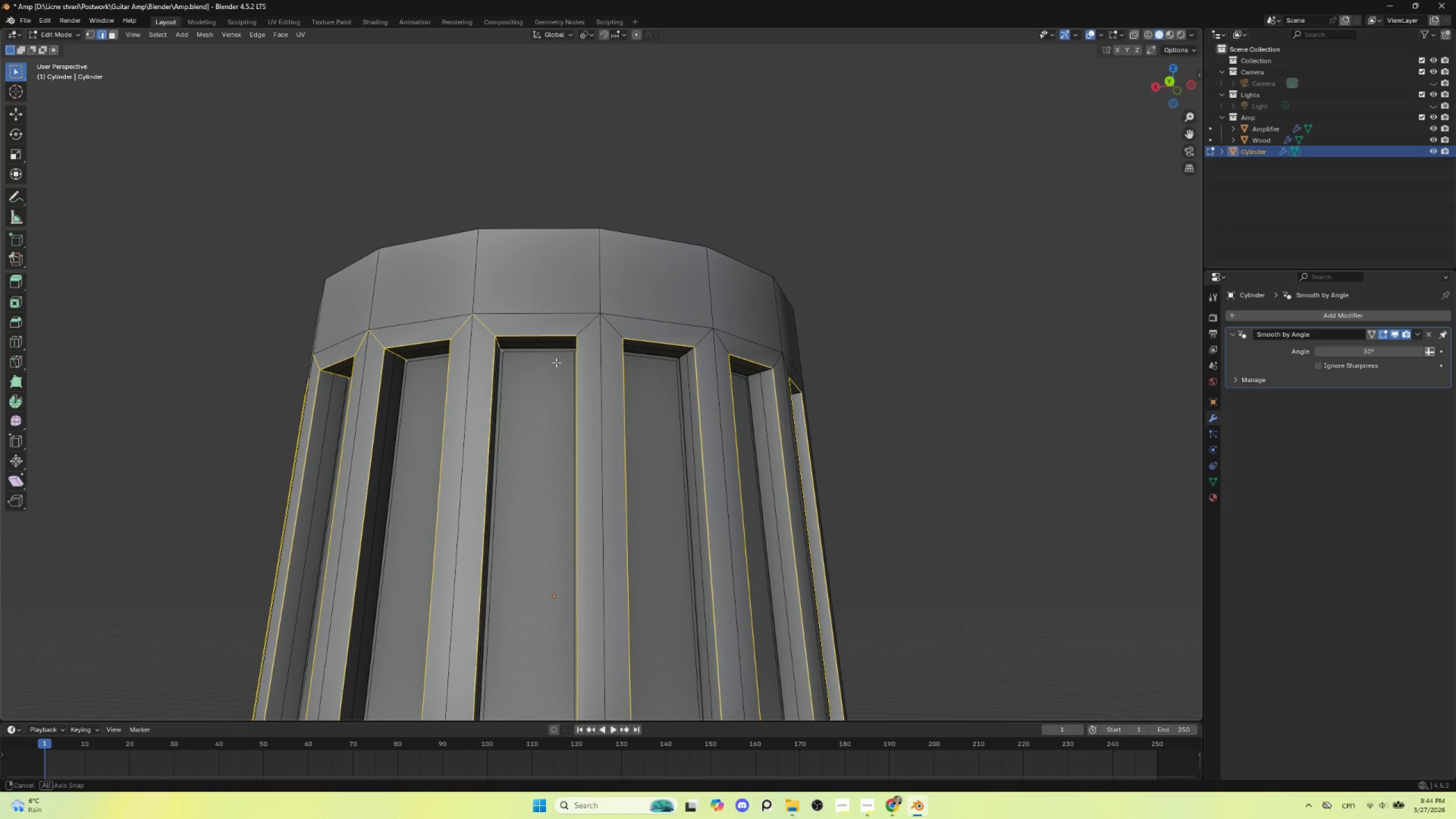 
hold_key(key=ShiftLeft, duration=1.14)
hold_key(key=AltLeft, duration=1.11)
left_click([730, 364])
 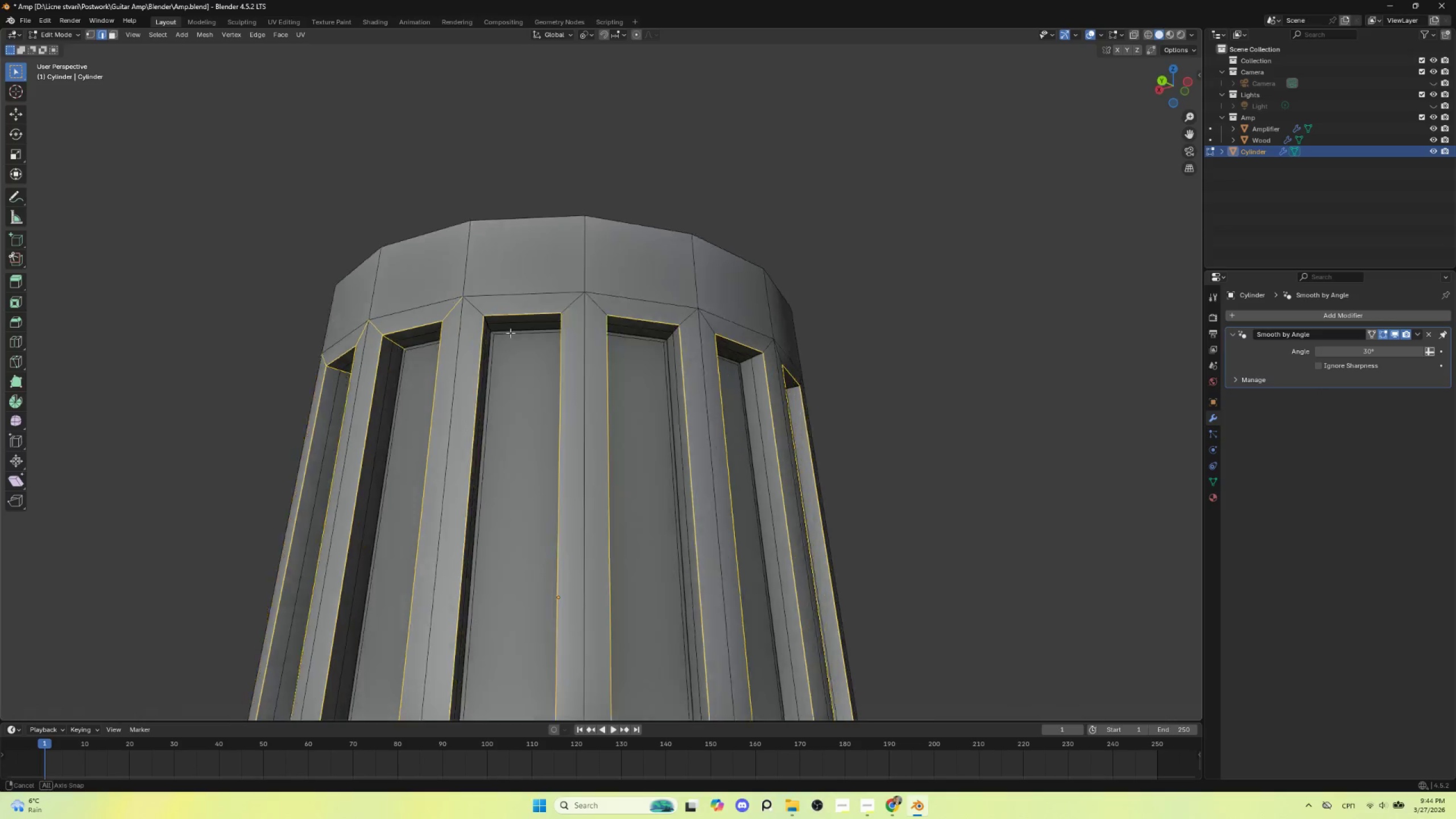 
hold_key(key=ShiftLeft, duration=0.89)
hold_key(key=AltLeft, duration=0.84)
left_click([447, 351])
 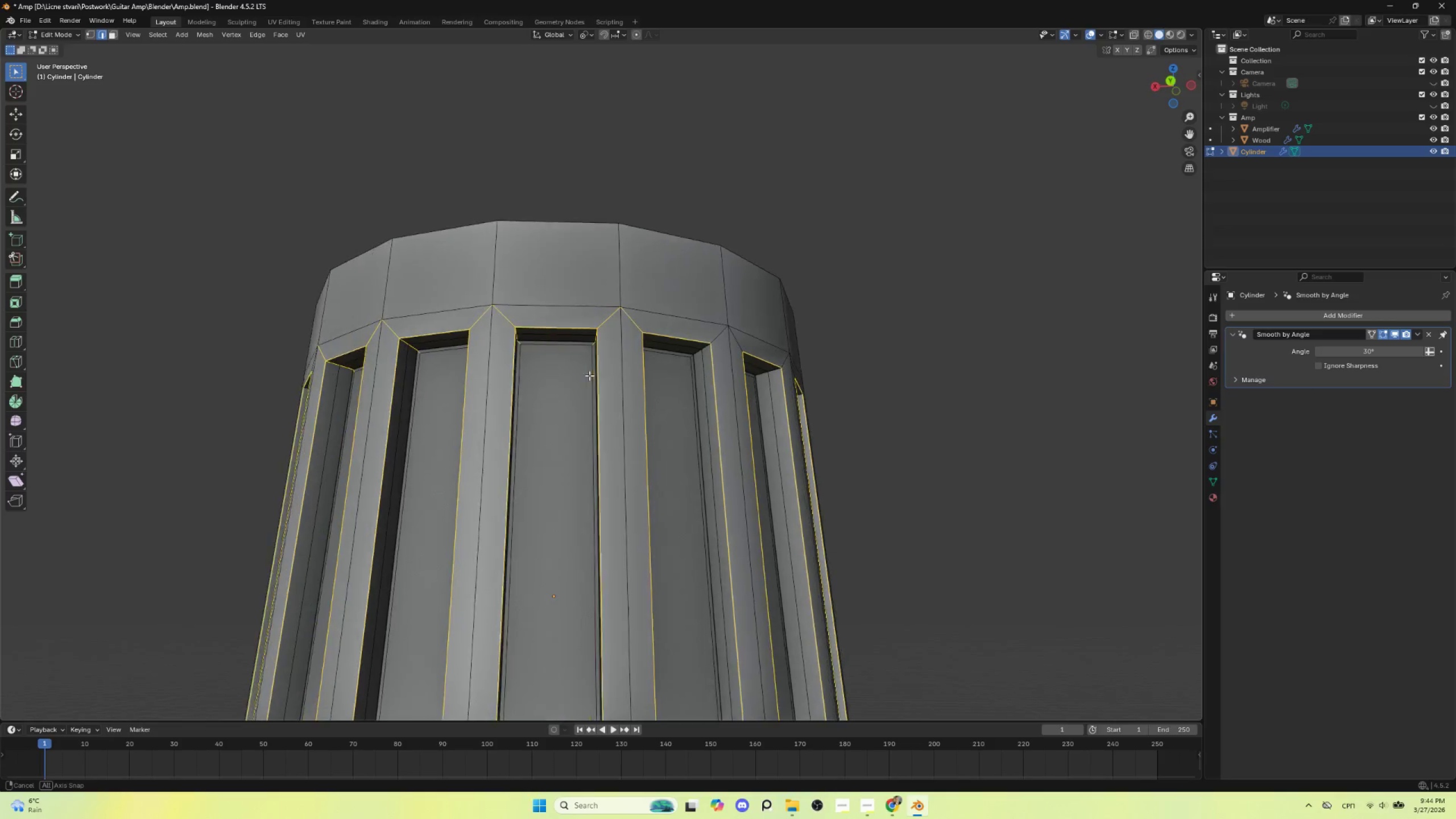 
hold_key(key=ShiftLeft, duration=1.26)
hold_key(key=AltLeft, duration=1.2)
left_click([698, 352])
 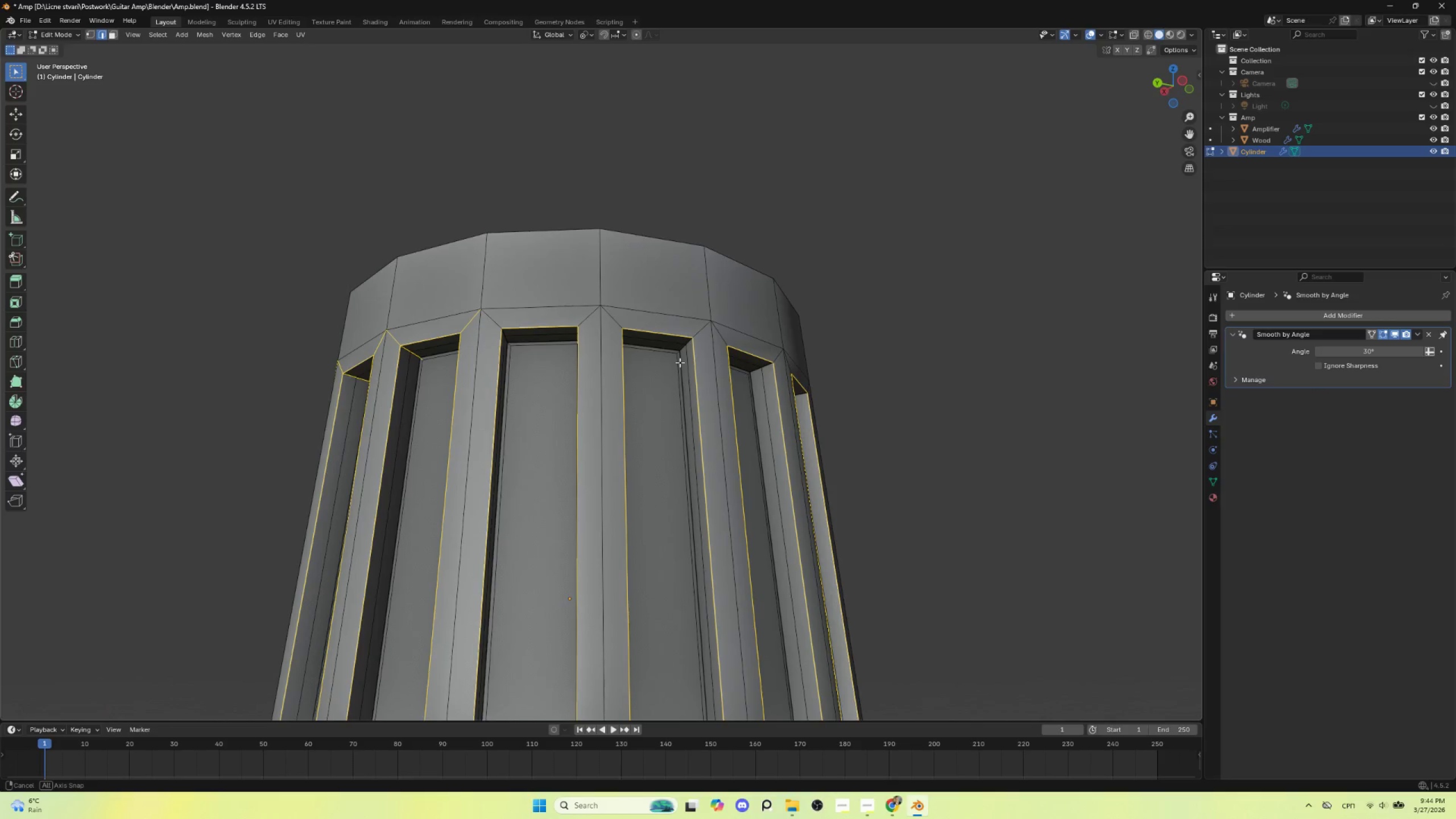 
hold_key(key=ShiftLeft, duration=1.19)
hold_key(key=AltLeft, duration=1.16)
left_click([506, 339])
 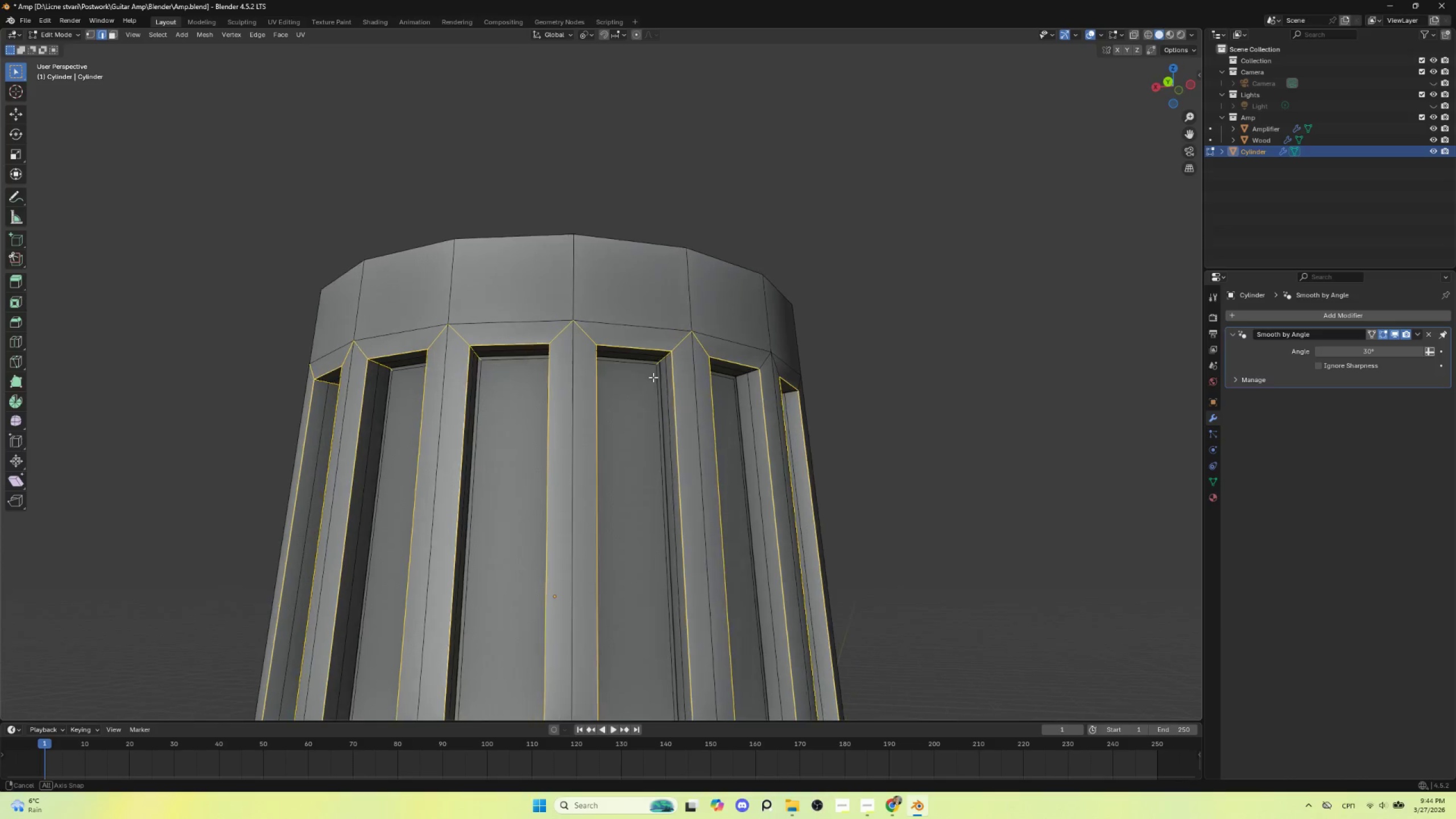 
hold_key(key=ShiftLeft, duration=0.88)
hold_key(key=AltLeft, duration=0.83)
left_click([738, 374])
 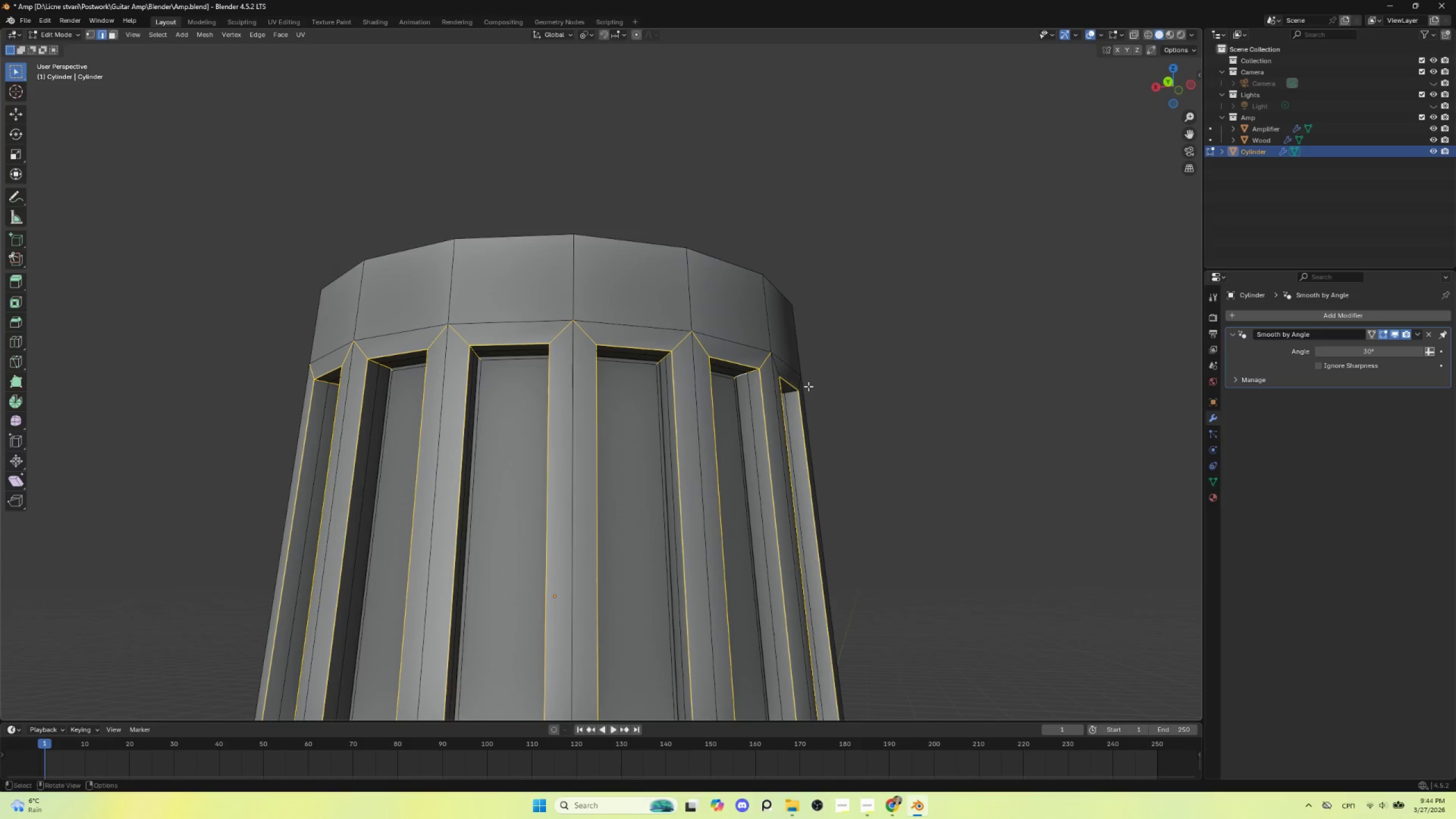 
scroll: coordinate [806, 388], scroll_direction: up, amount: 1.0
 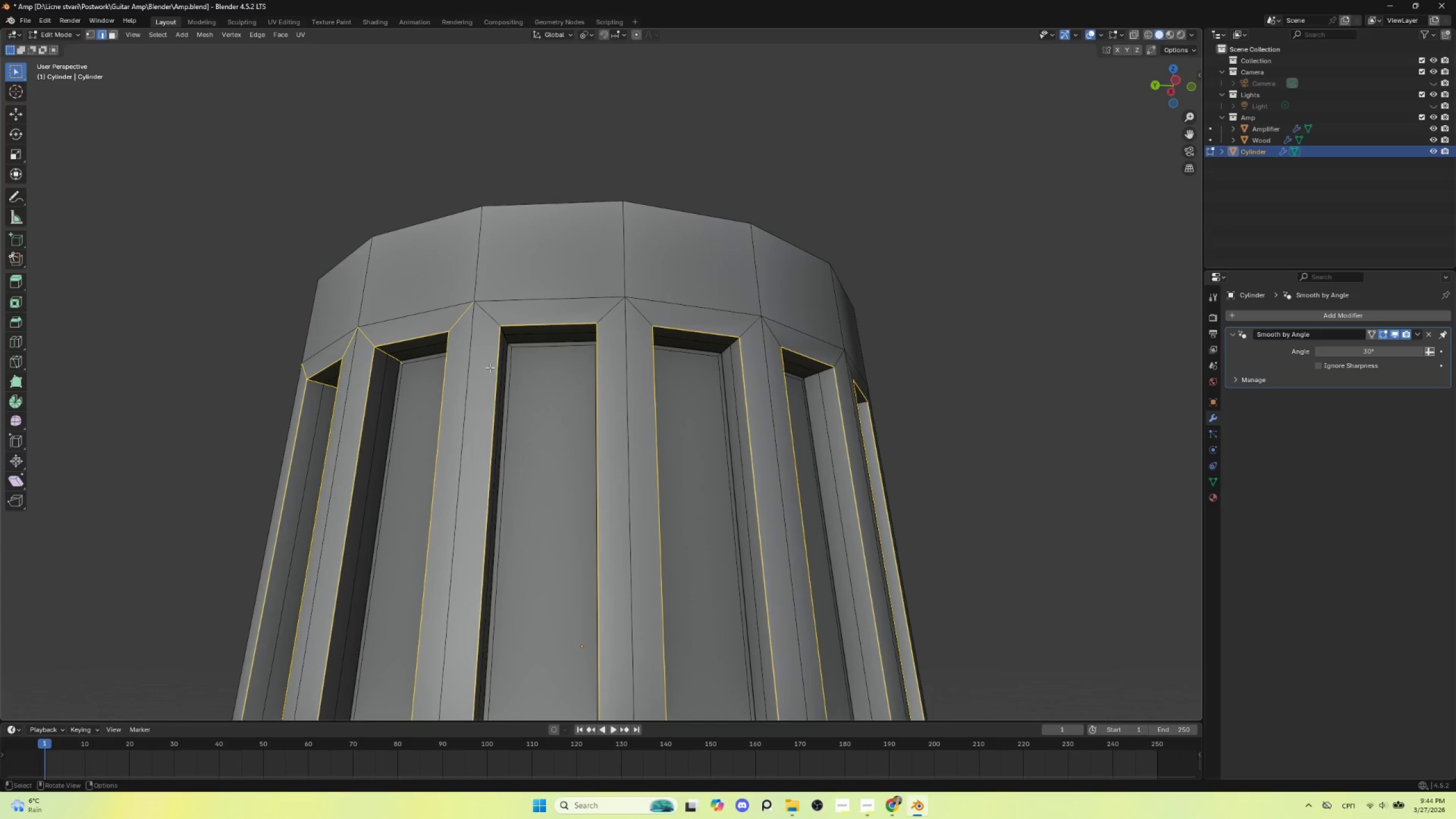 
hold_key(key=ShiftLeft, duration=1.25)
hold_key(key=AltLeft, duration=1.19)
left_click([507, 343])
 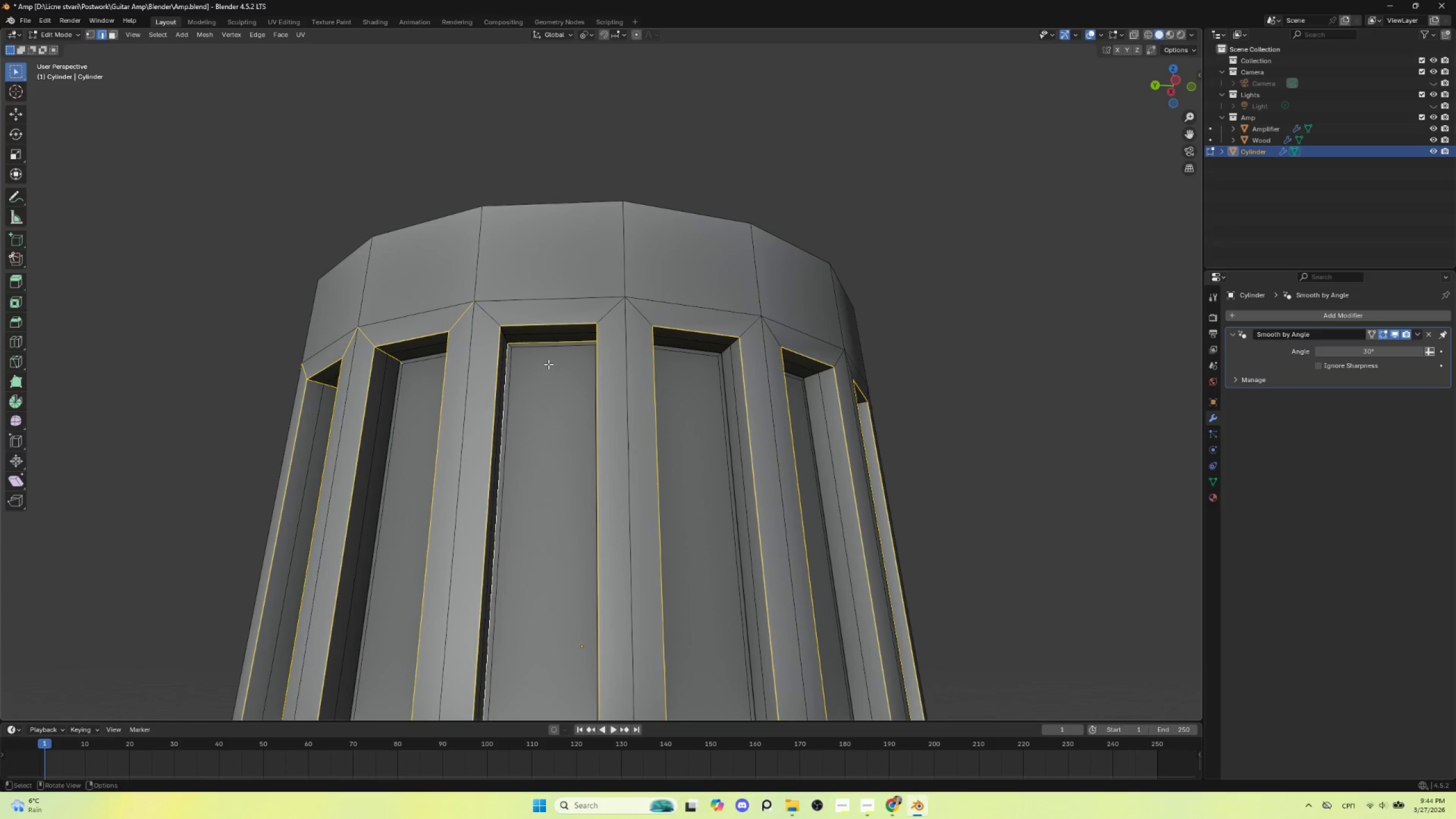 
key(Control+ControlLeft)
 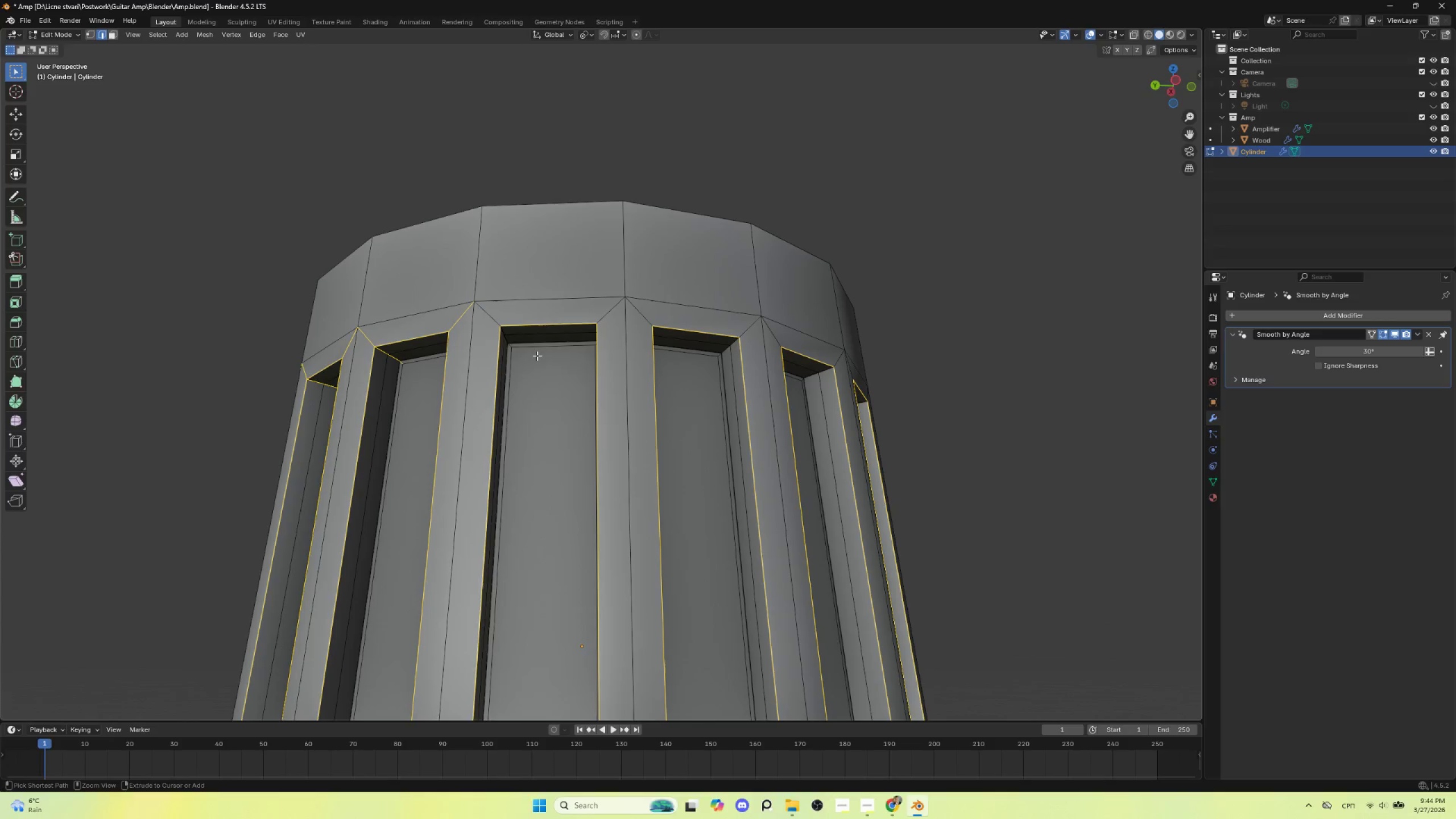 
key(Control+Z)
 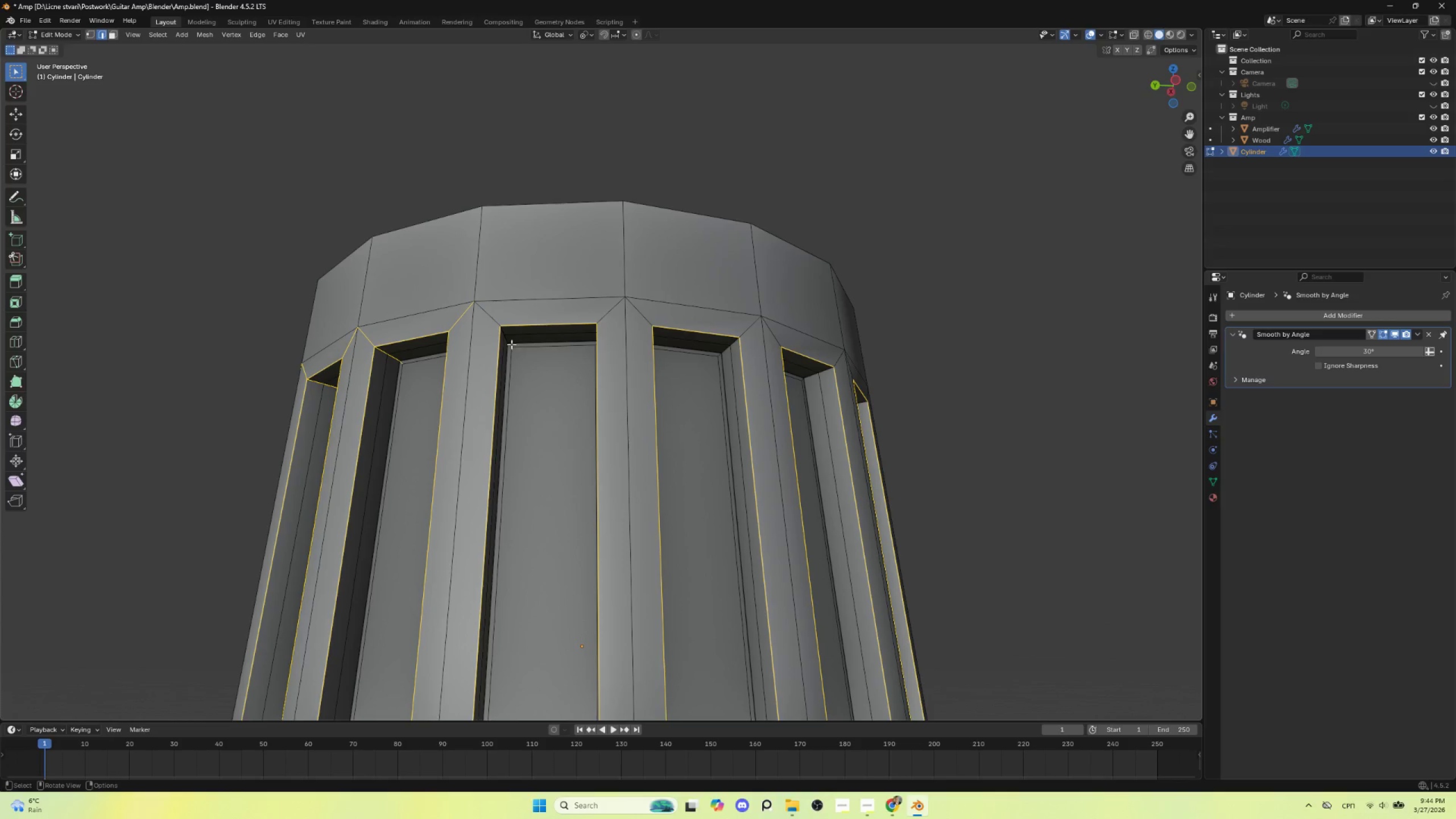 
hold_key(key=ShiftLeft, duration=0.66)
hold_key(key=AltLeft, duration=0.62)
left_click([509, 345])
 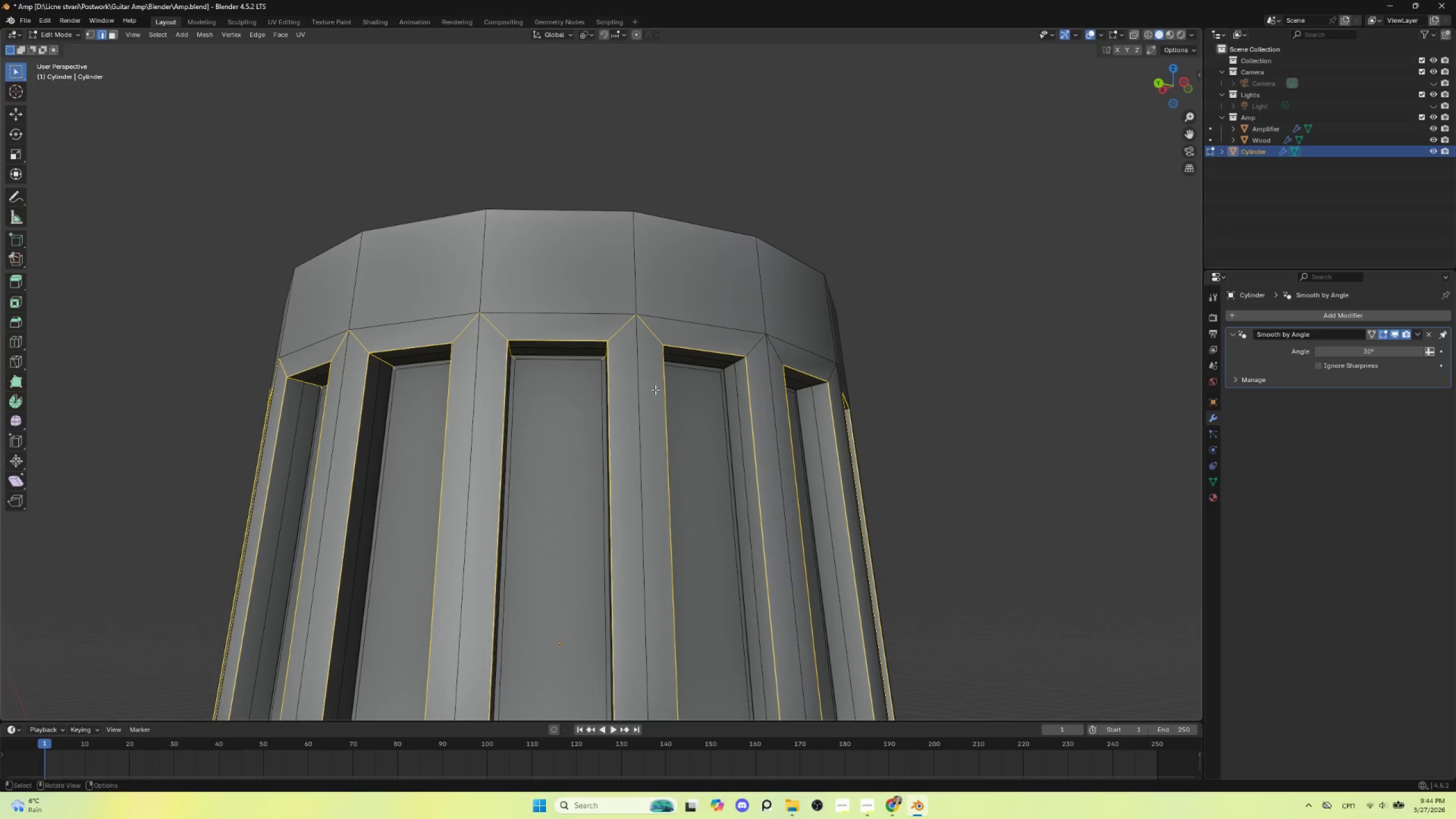 
hold_key(key=ShiftLeft, duration=0.84)
hold_key(key=AltLeft, duration=0.8)
left_click([731, 365])
 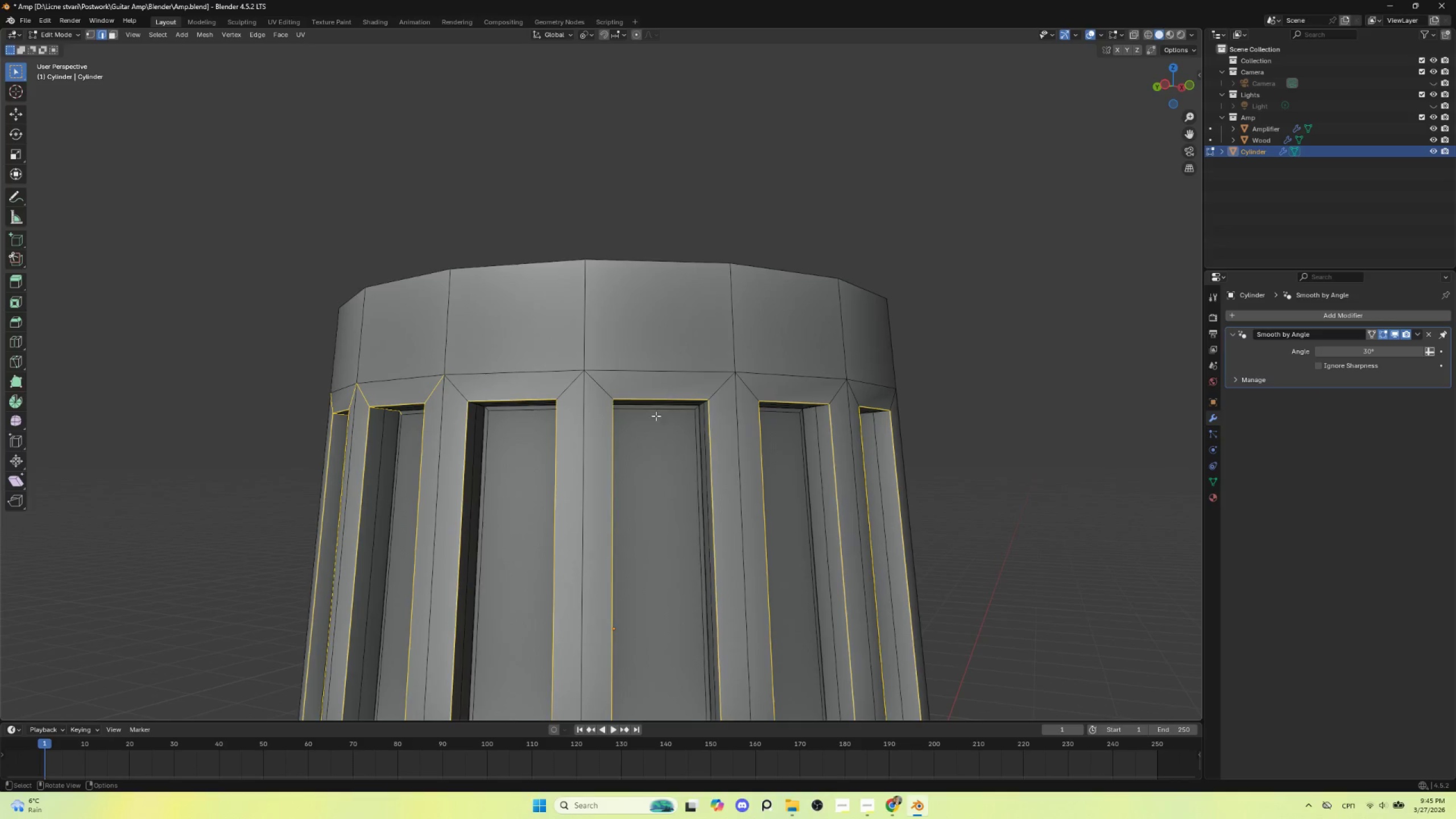 
hold_key(key=ShiftLeft, duration=0.5)
scroll: coordinate [487, 485], scroll_direction: up, amount: 2.0
 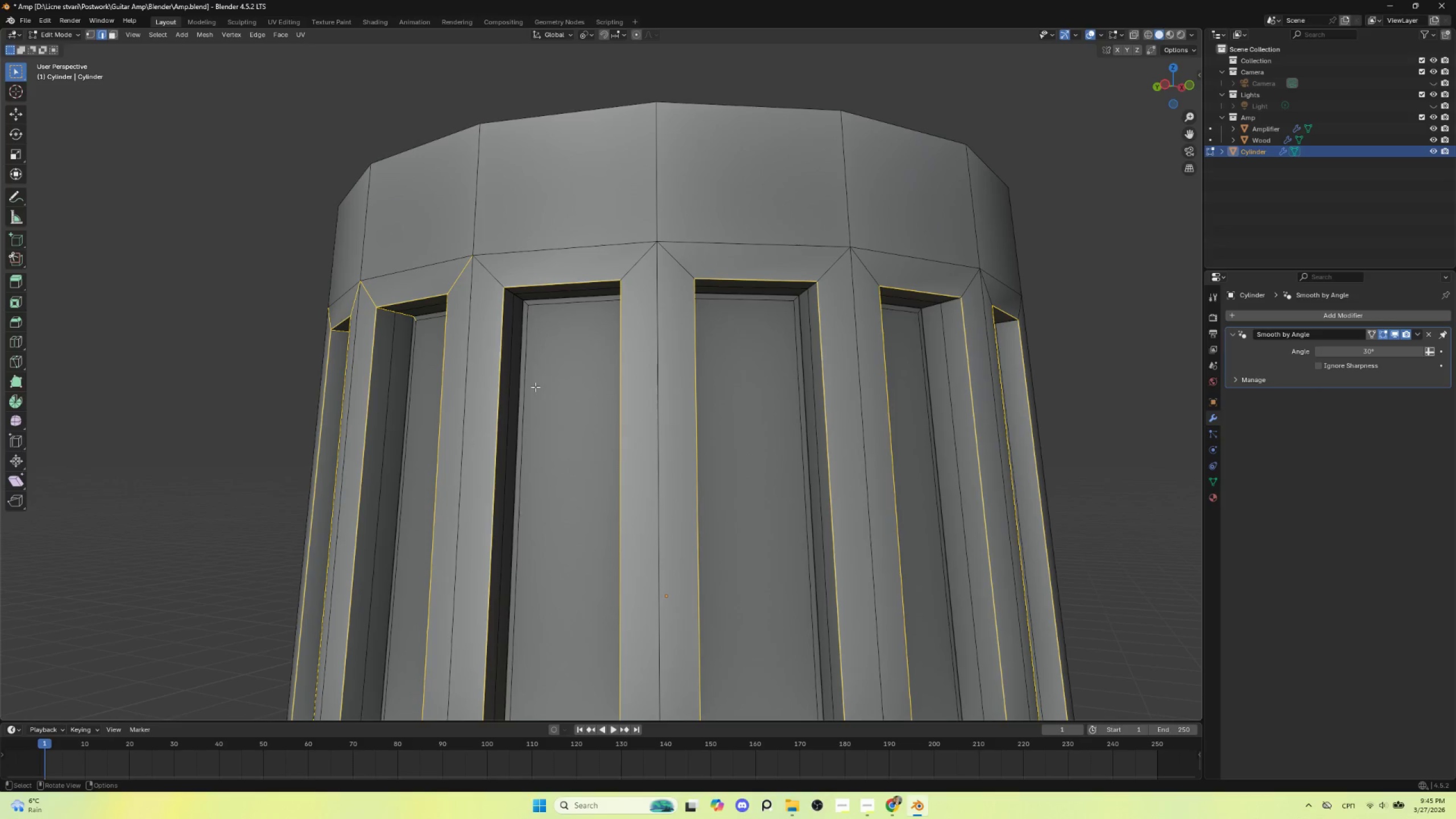 
hold_key(key=AltLeft, duration=1.12)
hold_key(key=ShiftLeft, duration=1.12)
left_click([518, 300])
 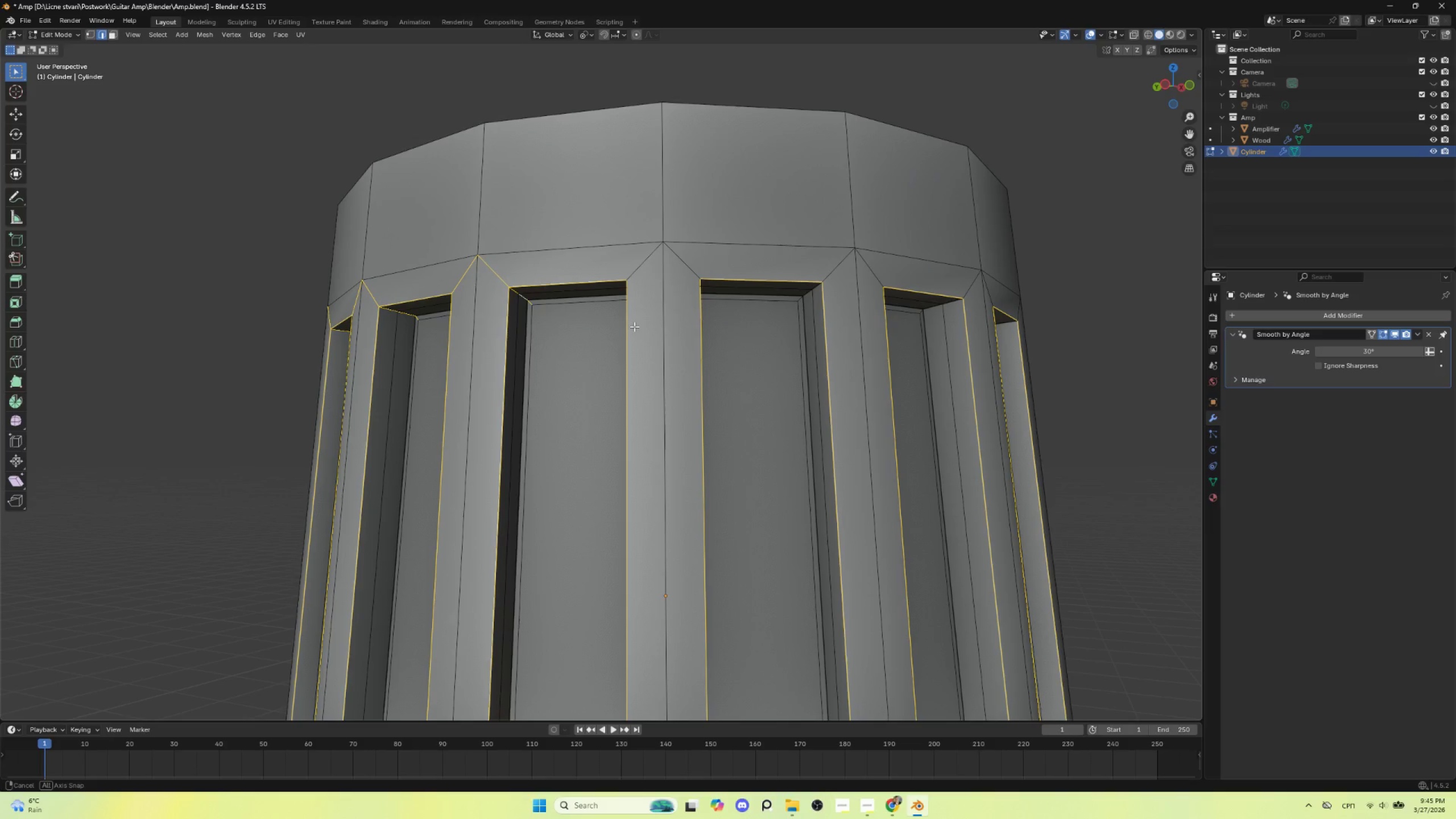 
hold_key(key=ShiftLeft, duration=1.33)
hold_key(key=AltLeft, duration=1.3)
left_click([835, 314])
 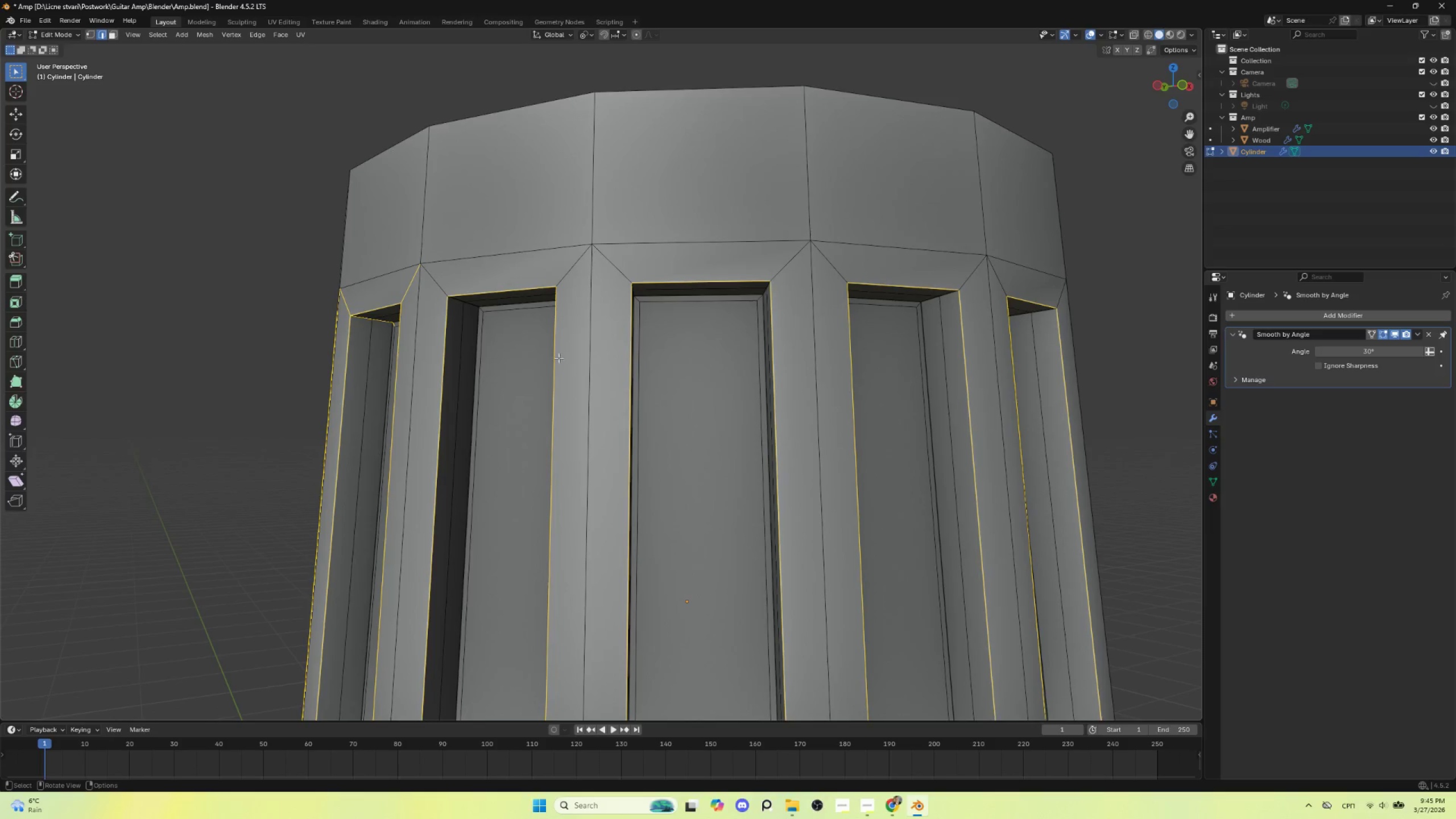 
hold_key(key=AltLeft, duration=0.94)
hold_key(key=ShiftLeft, duration=0.94)
left_click([470, 305])
 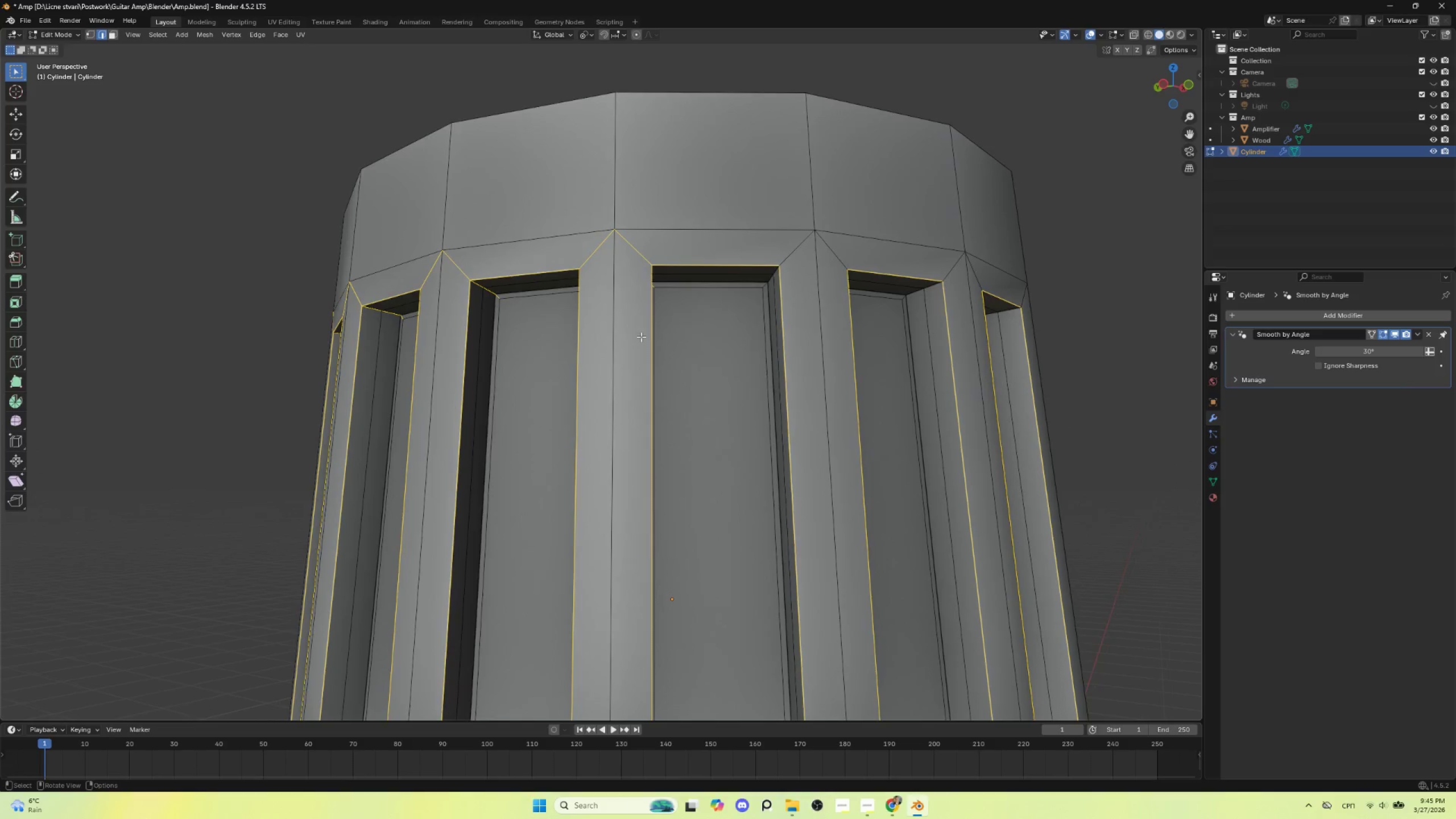 
hold_key(key=ShiftLeft, duration=1.19)
hold_key(key=AltLeft, duration=1.14)
left_click([768, 281])
 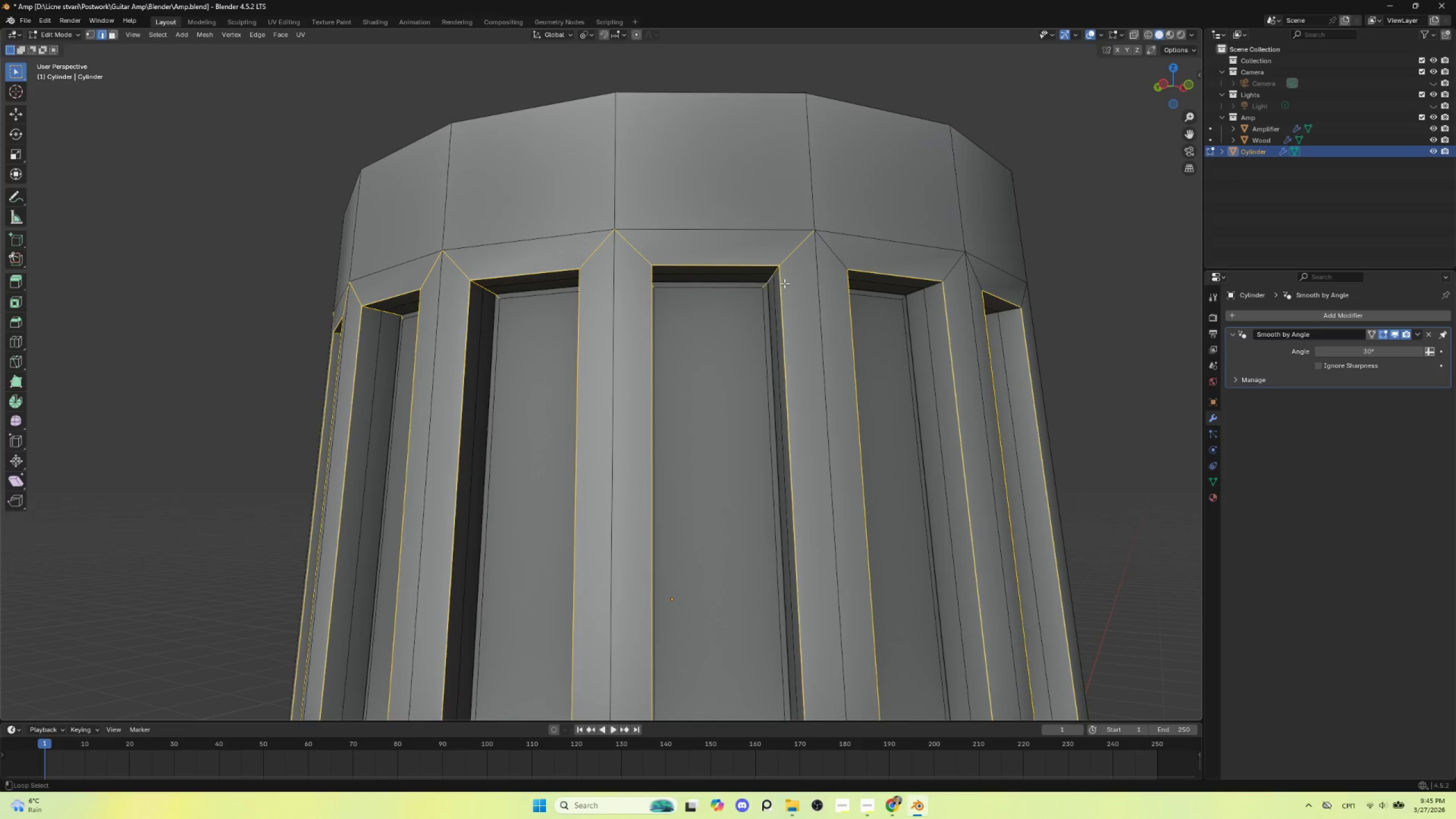 
hold_key(key=AltLeft, duration=1.55)
 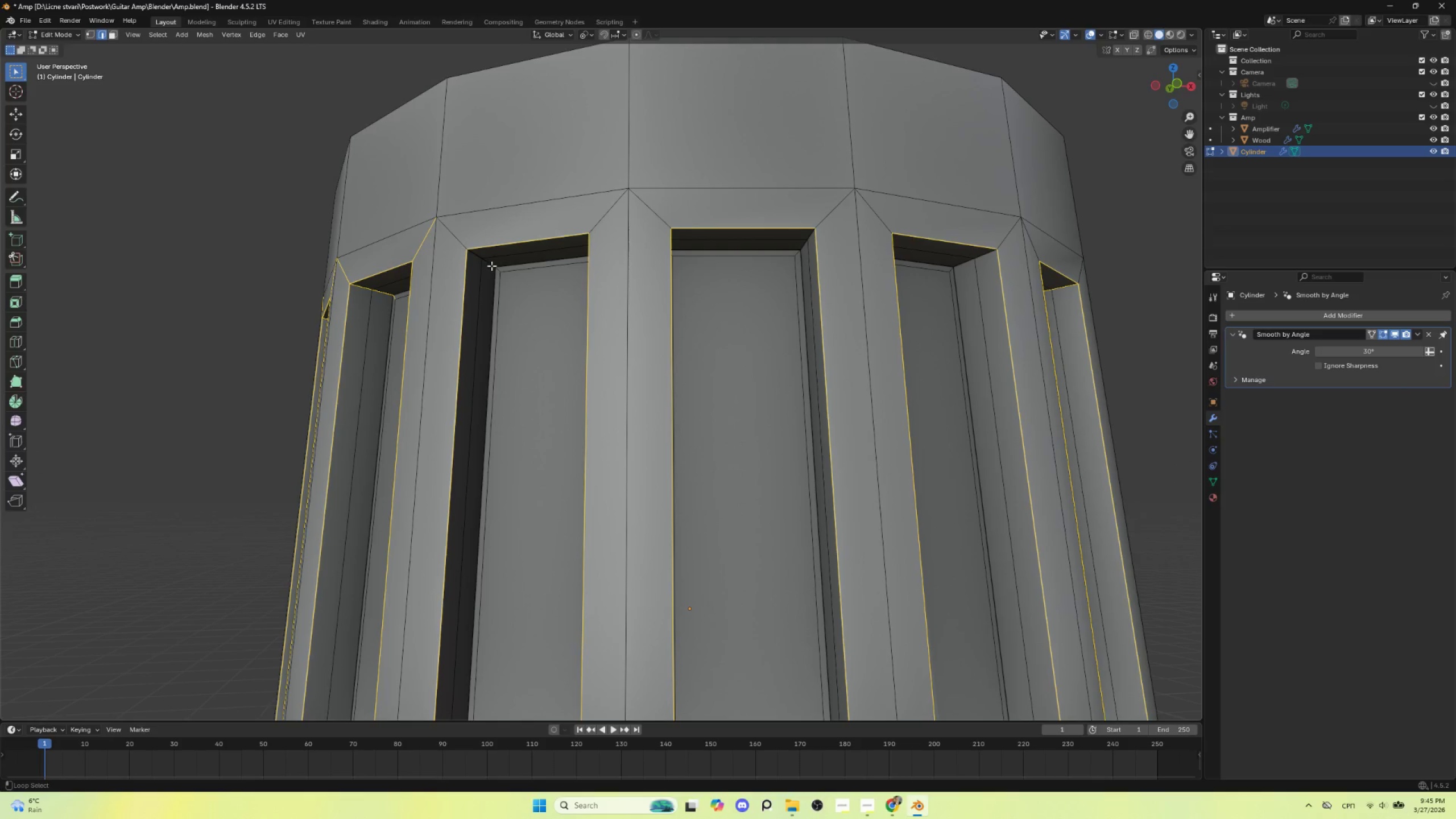 
hold_key(key=AltLeft, duration=0.97)
hold_key(key=ShiftLeft, duration=0.95)
left_click([491, 266])
 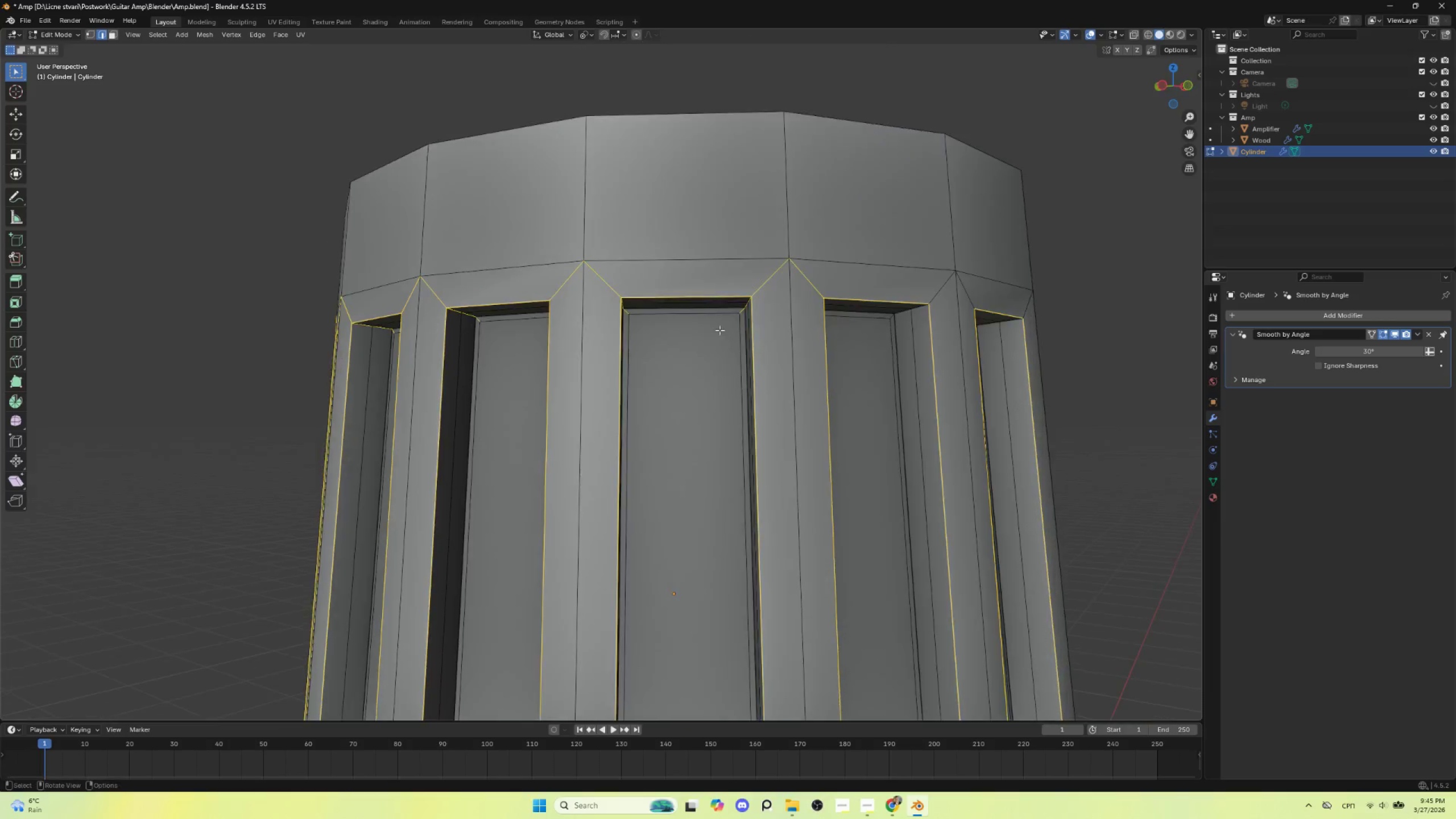 
hold_key(key=ShiftLeft, duration=1.22)
hold_key(key=AltLeft, duration=1.17)
left_click([907, 313])
 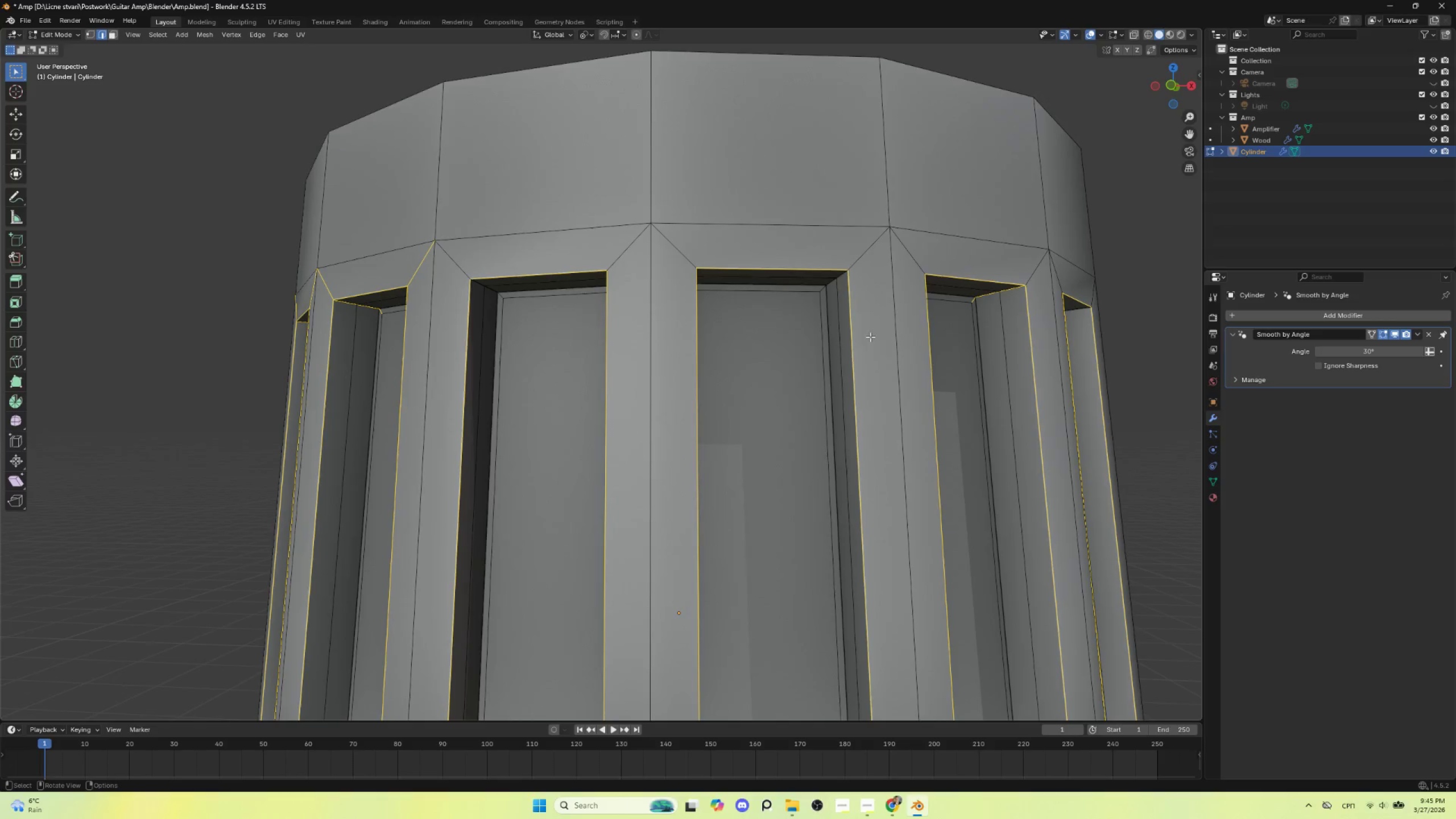 
hold_key(key=AltLeft, duration=1.16)
hold_key(key=ShiftLeft, duration=1.16)
left_click([490, 293])
 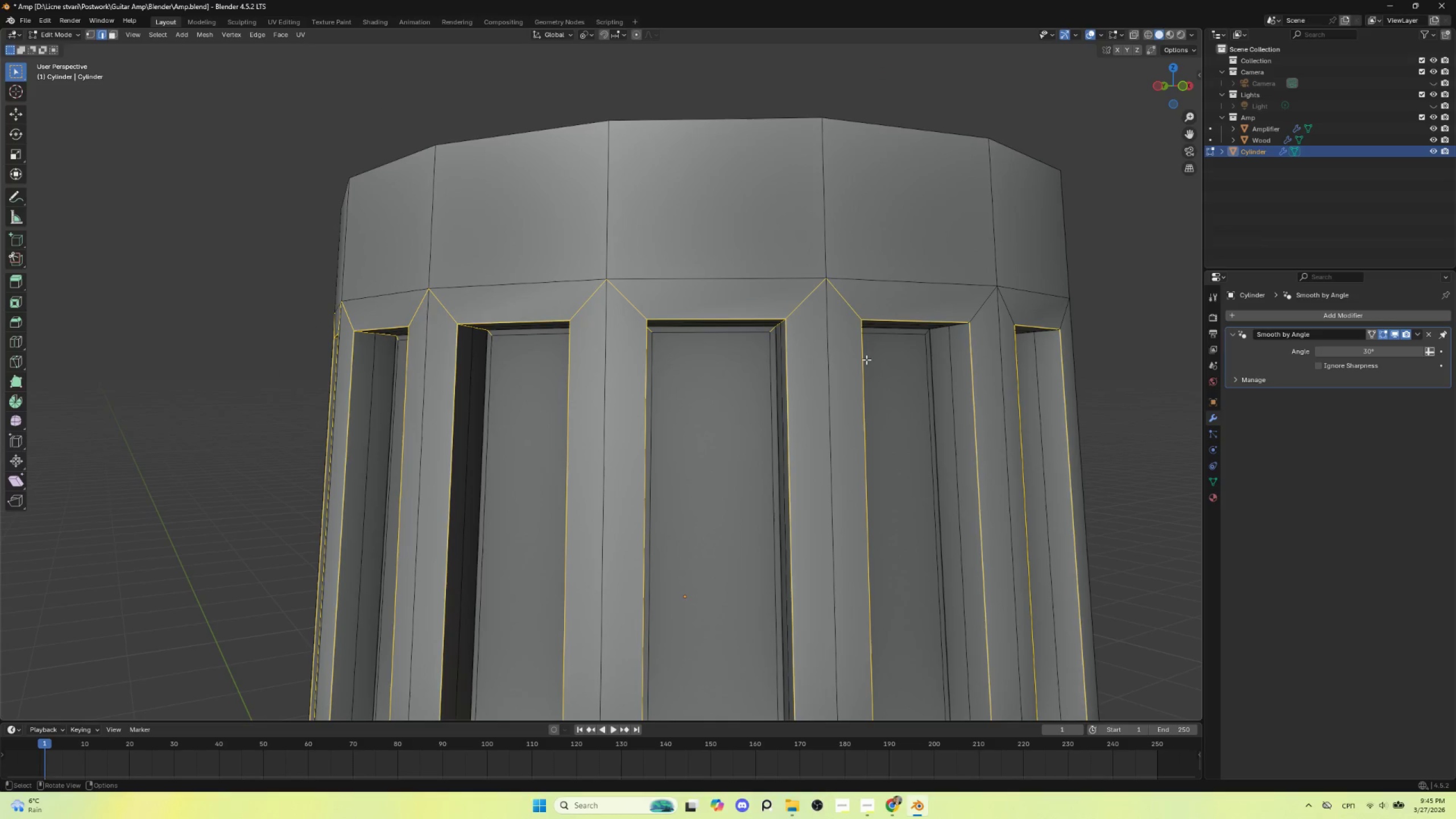 
hold_key(key=ShiftLeft, duration=0.98)
hold_key(key=AltLeft, duration=0.95)
left_click([940, 326])
 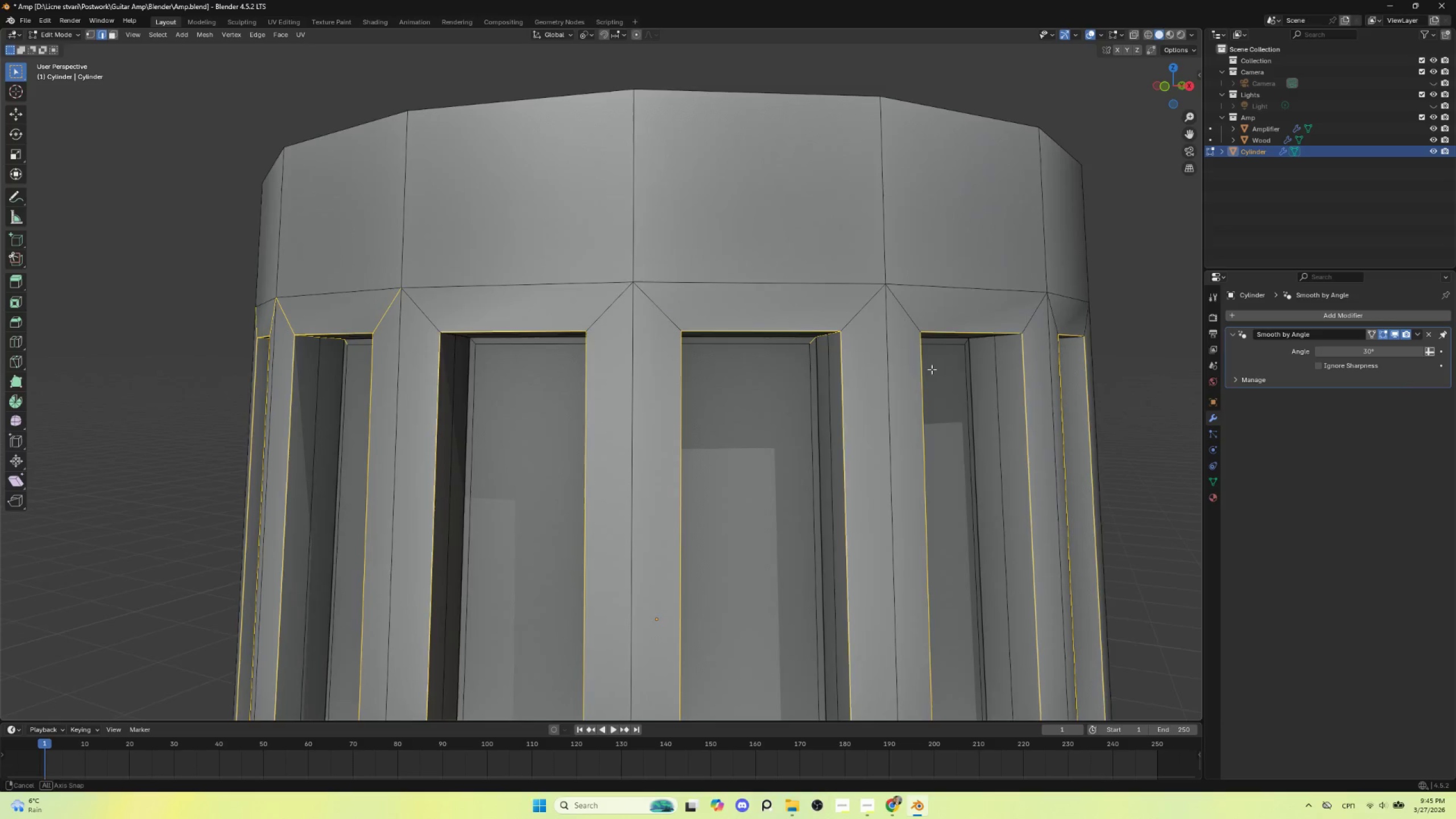 
hold_key(key=ShiftLeft, duration=1.78)
hold_key(key=AltLeft, duration=1.5)
left_click([471, 342])
 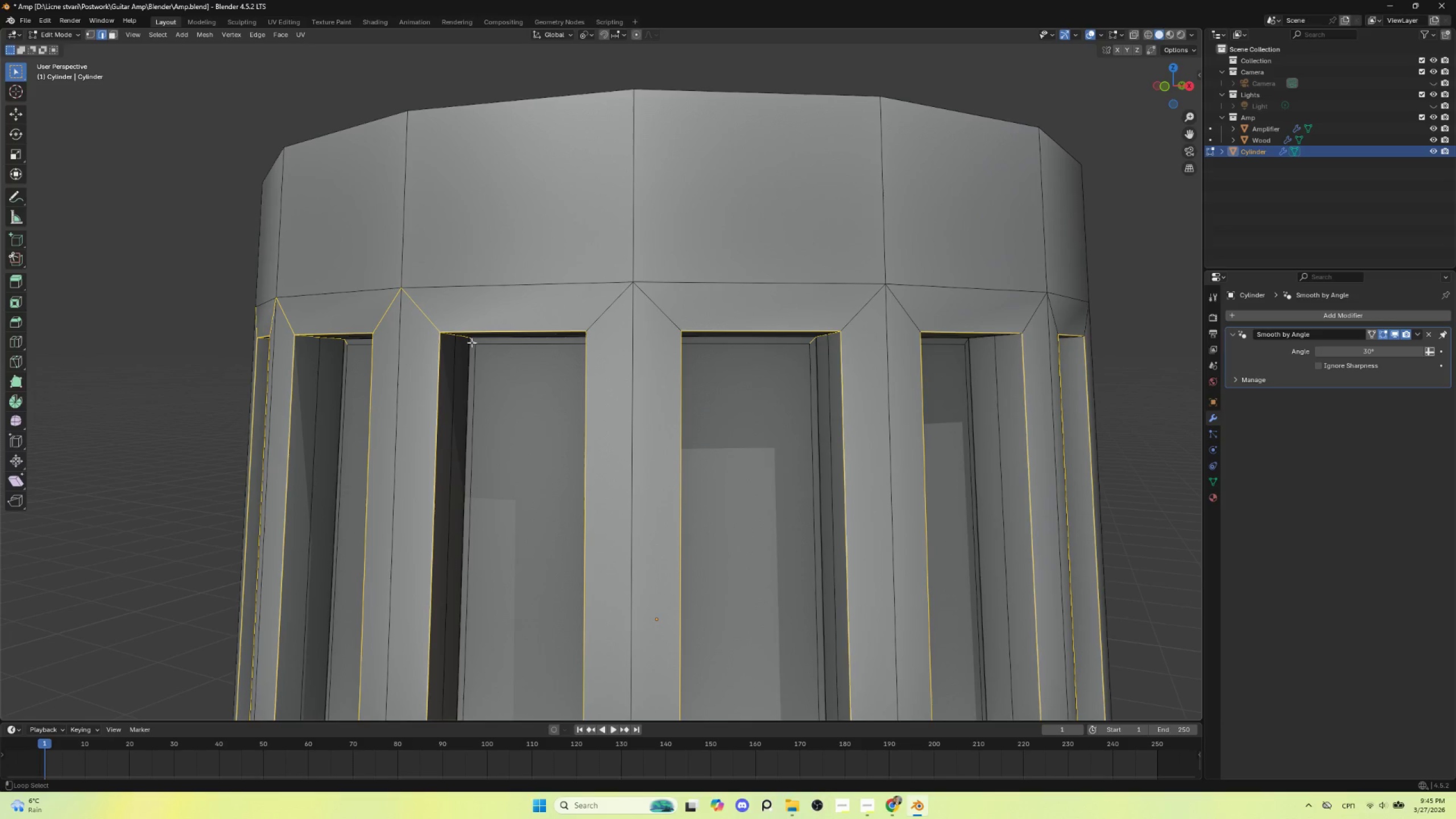 
key(Alt+Shift+AltLeft)
 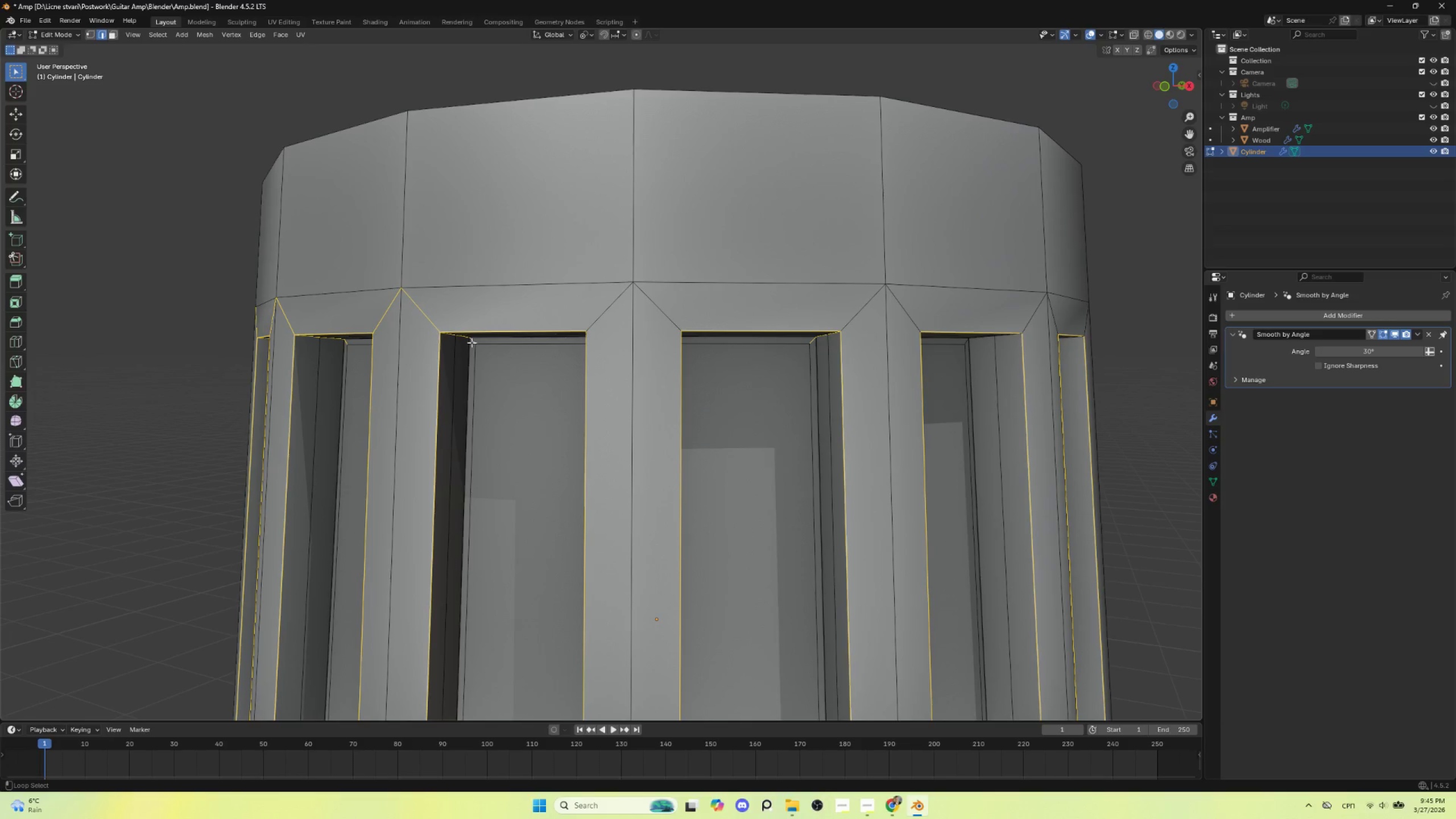 
key(Alt+Shift+AltLeft)
 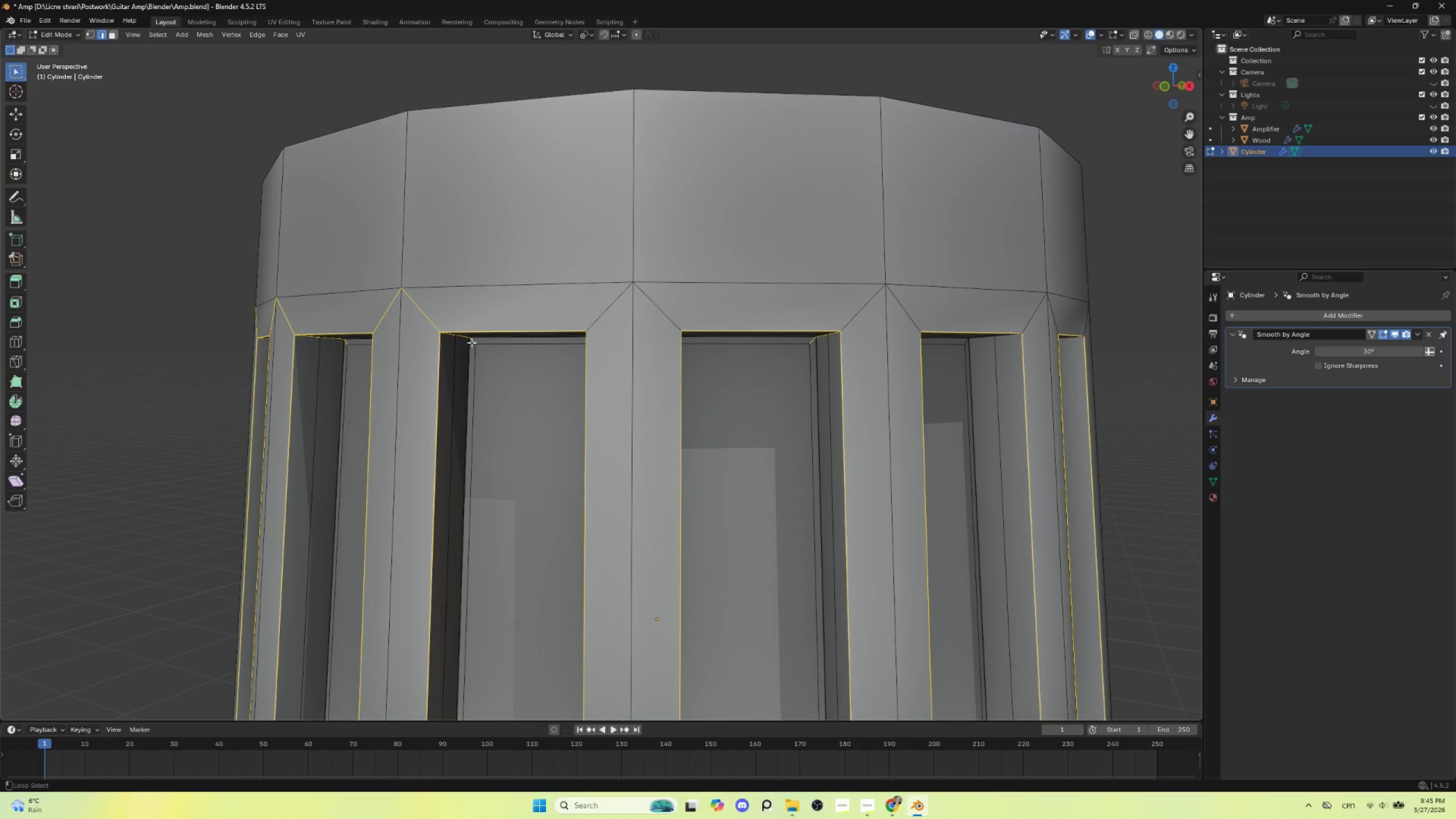 
key(Alt+Shift+AltLeft)
 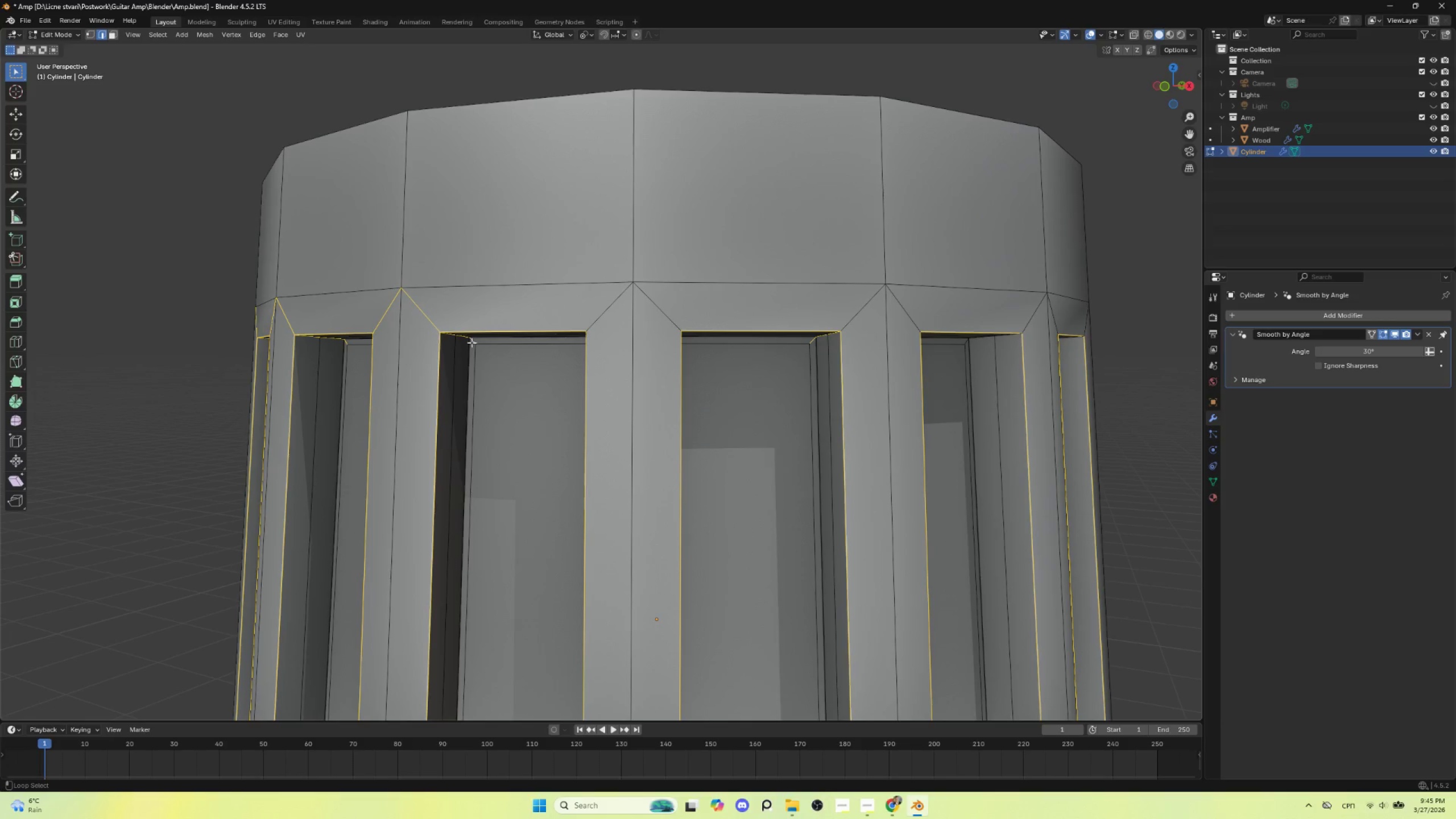 
key(Alt+Shift+AltLeft)
 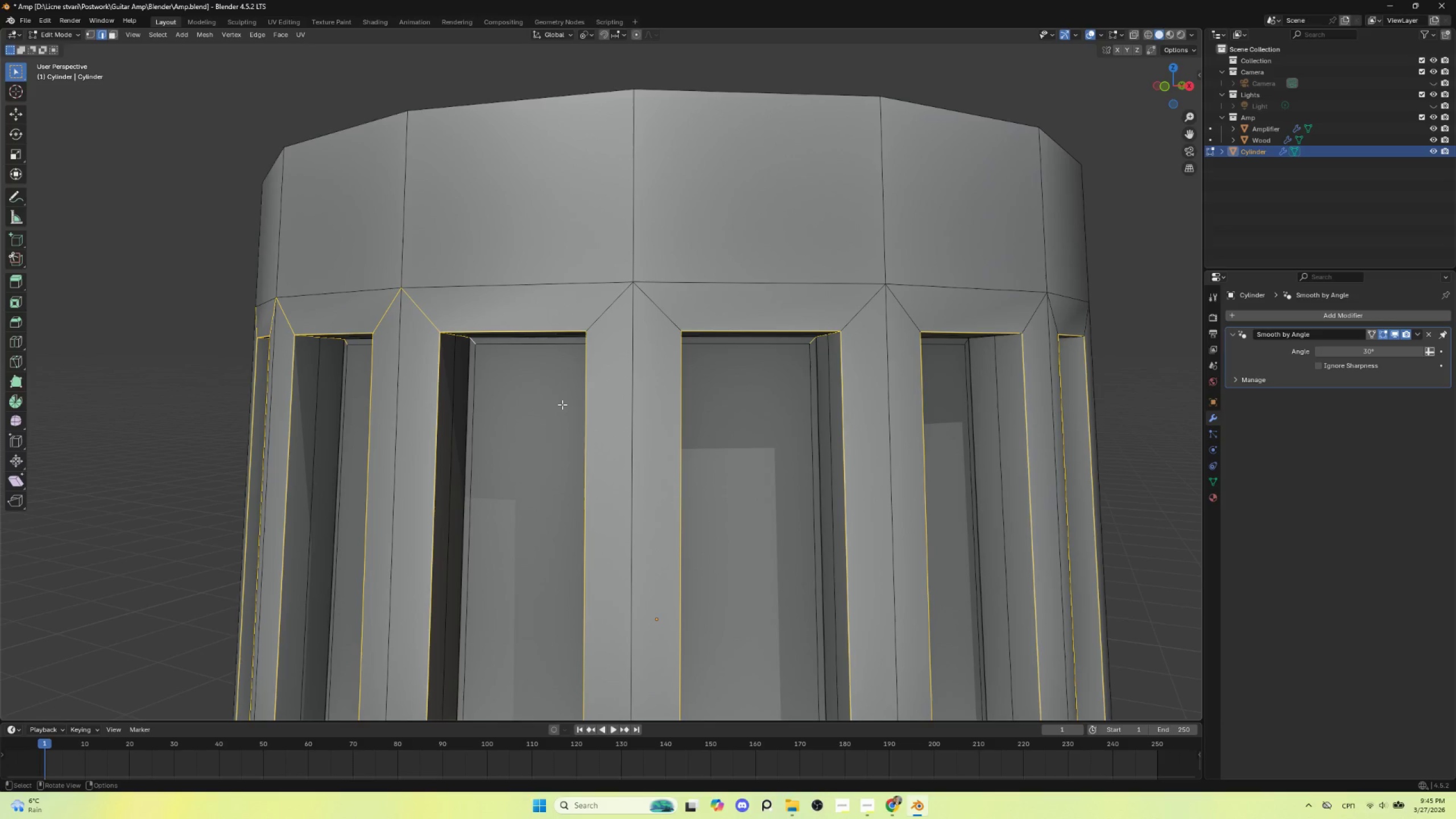 
key(Alt+Shift+AltLeft)
 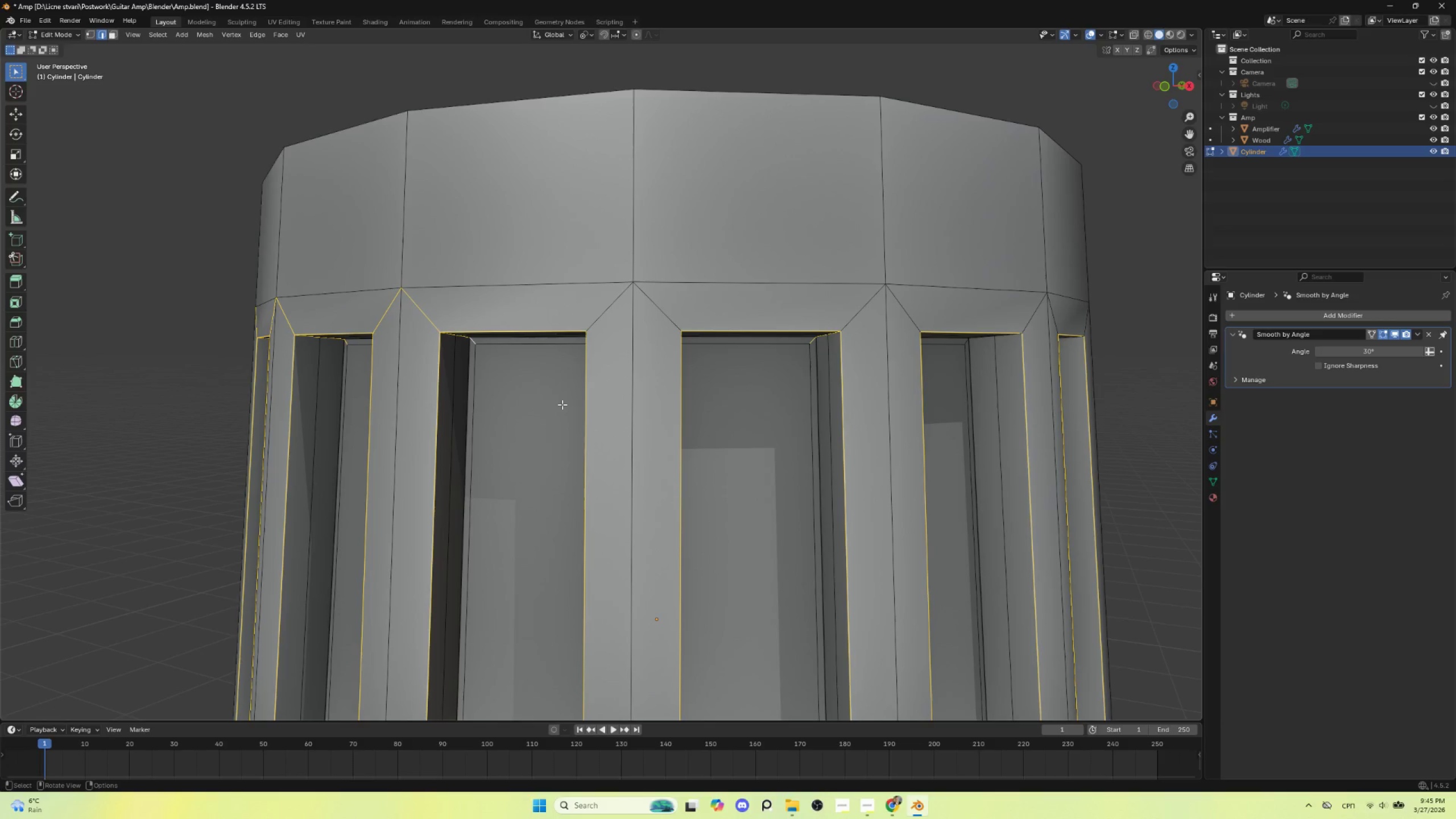 
key(Alt+Shift+AltLeft)
 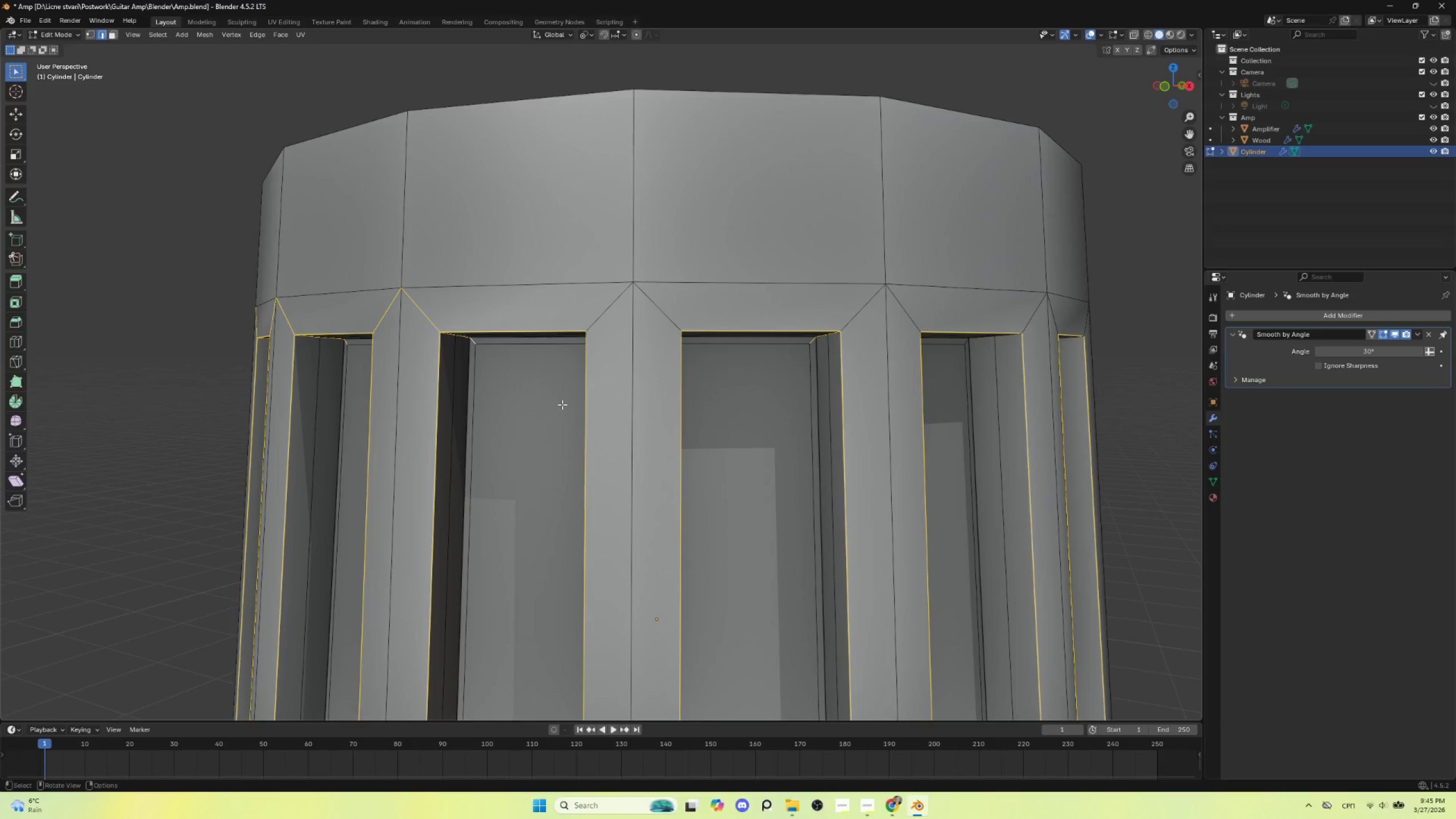 
key(Alt+Shift+AltLeft)
 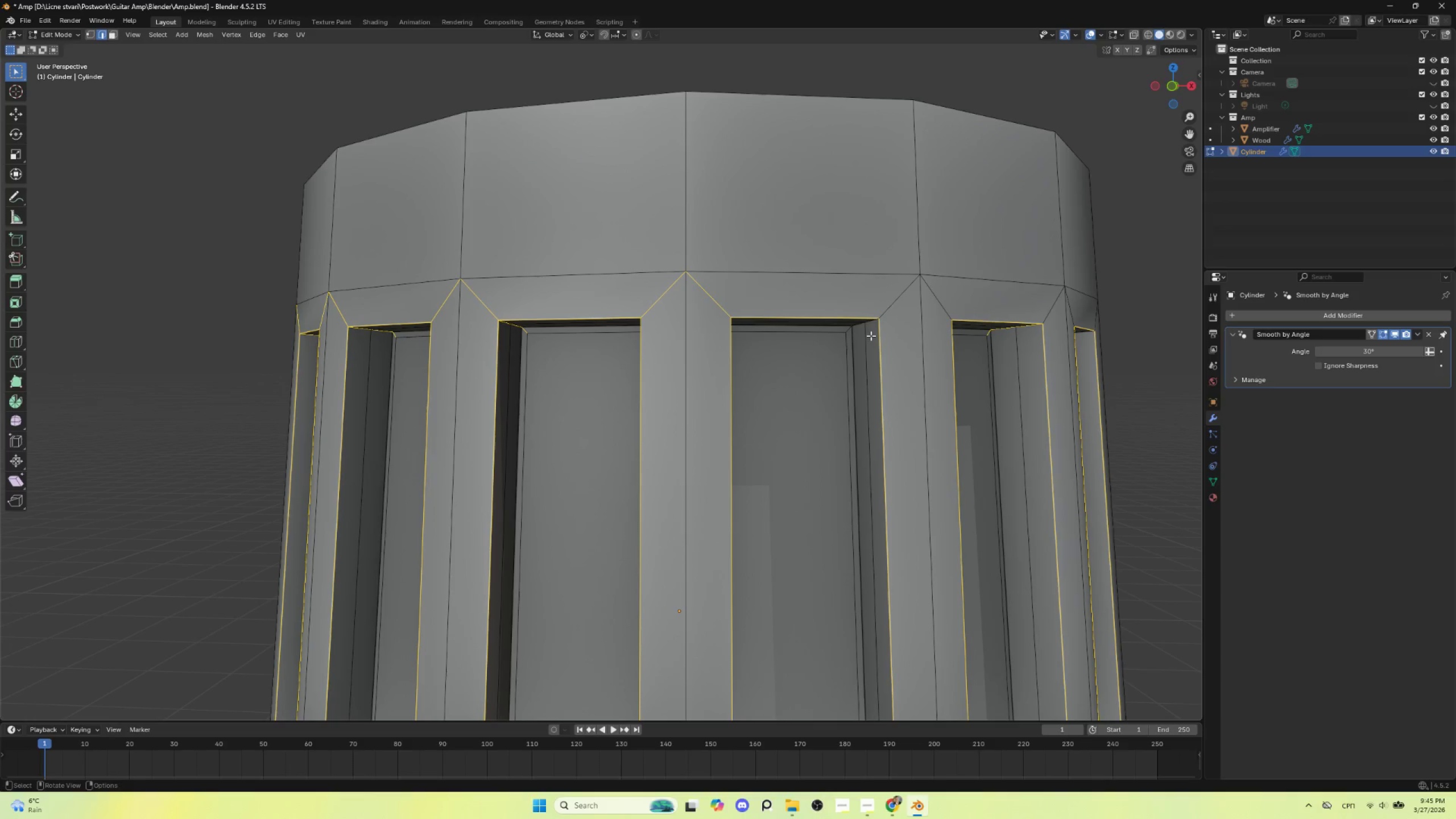 
hold_key(key=ShiftLeft, duration=1.26)
hold_key(key=AltLeft, duration=1.24)
left_click([858, 322])
 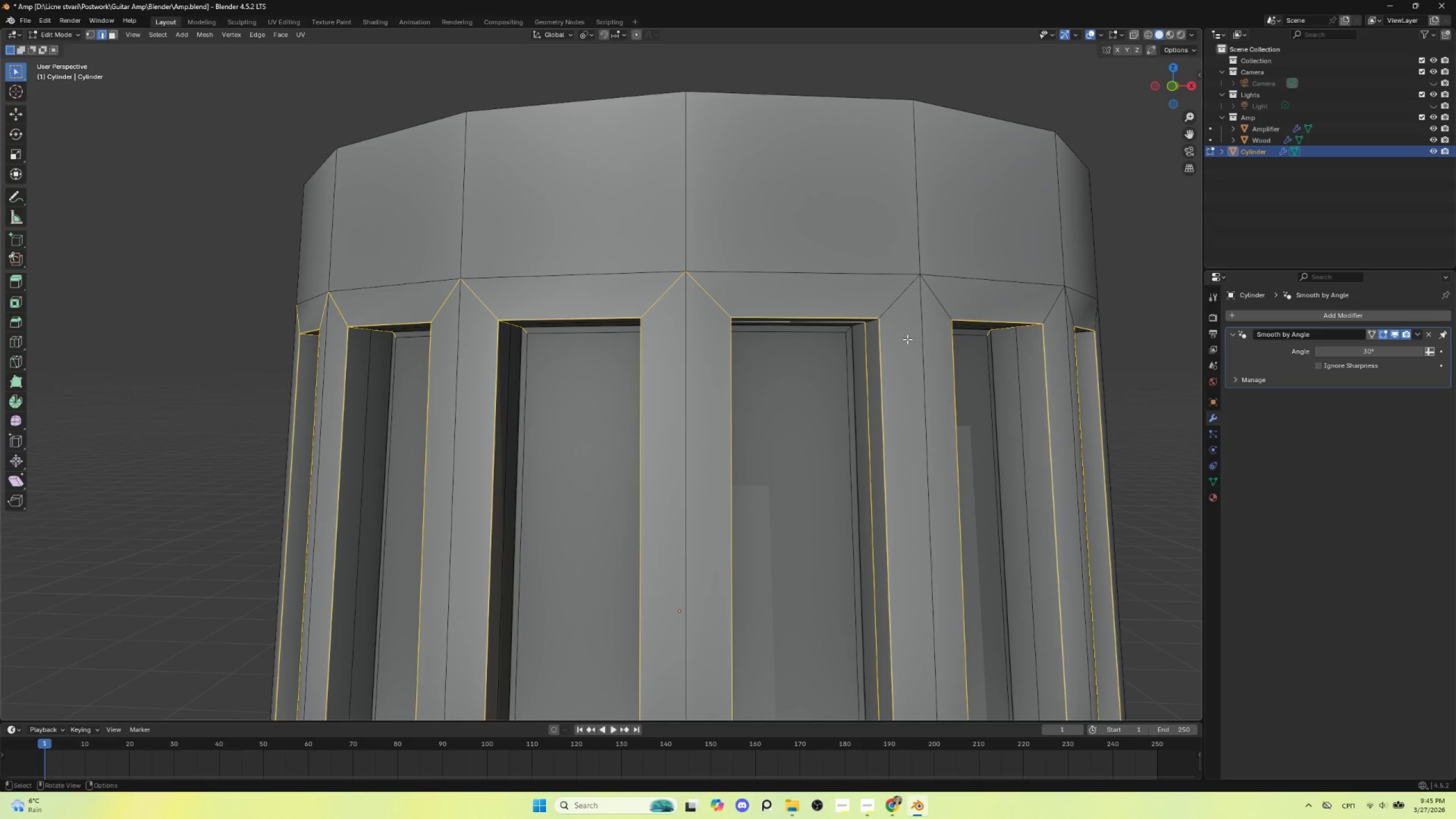 
key(Control+ControlLeft)
 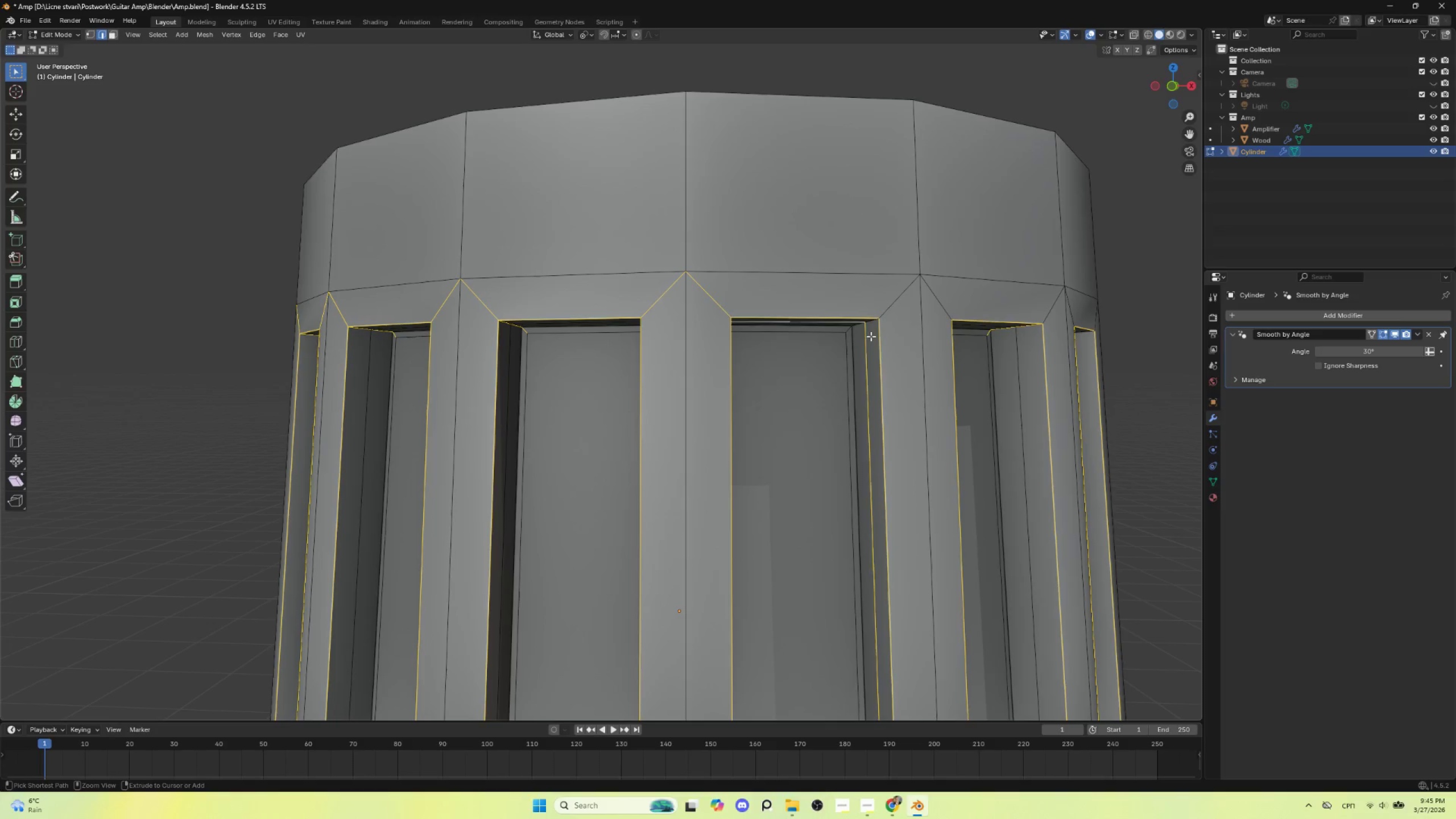 
key(Control+Z)
 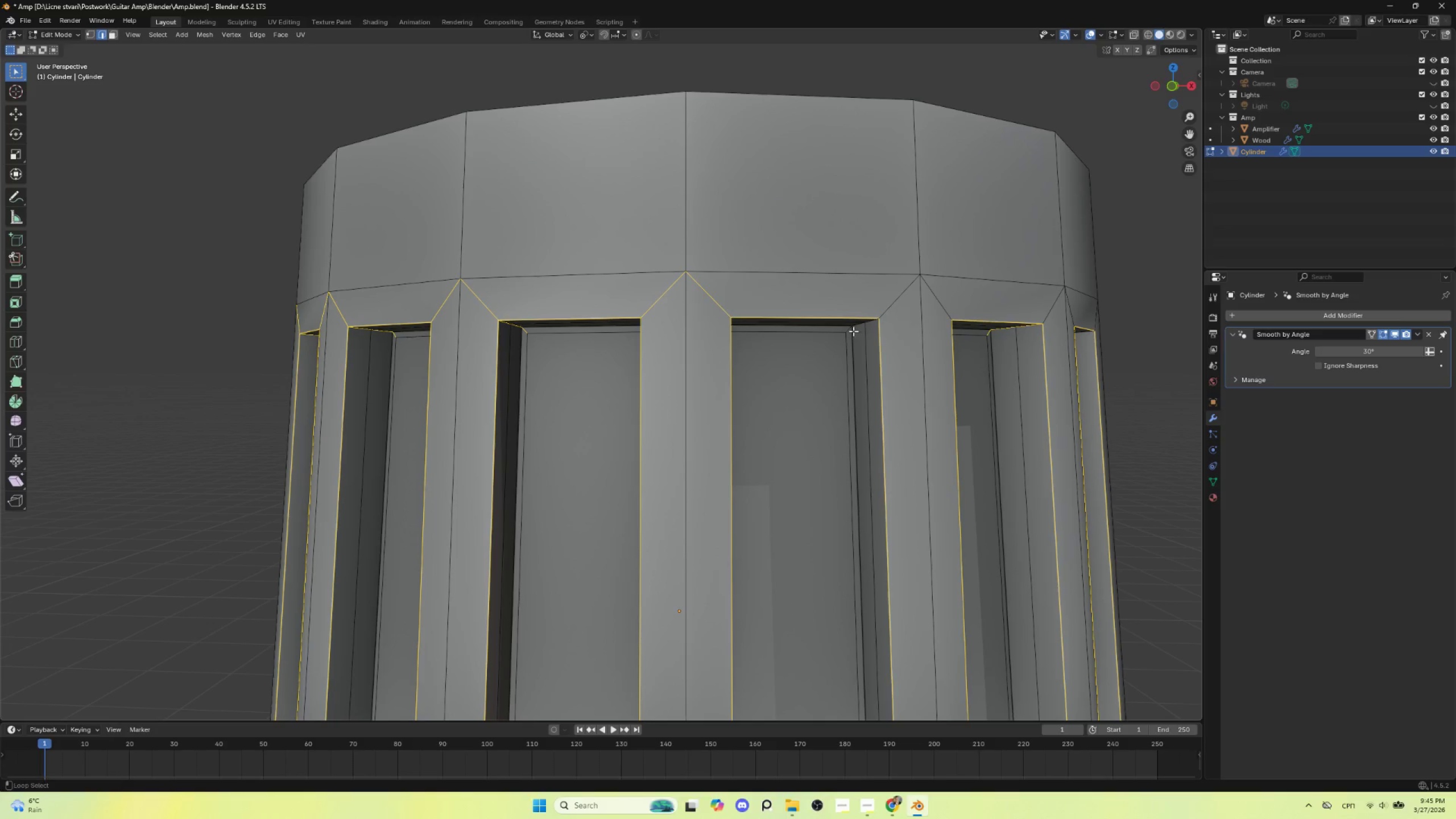 
hold_key(key=ShiftLeft, duration=0.84)
hold_key(key=AltLeft, duration=0.8)
left_click([850, 330])
 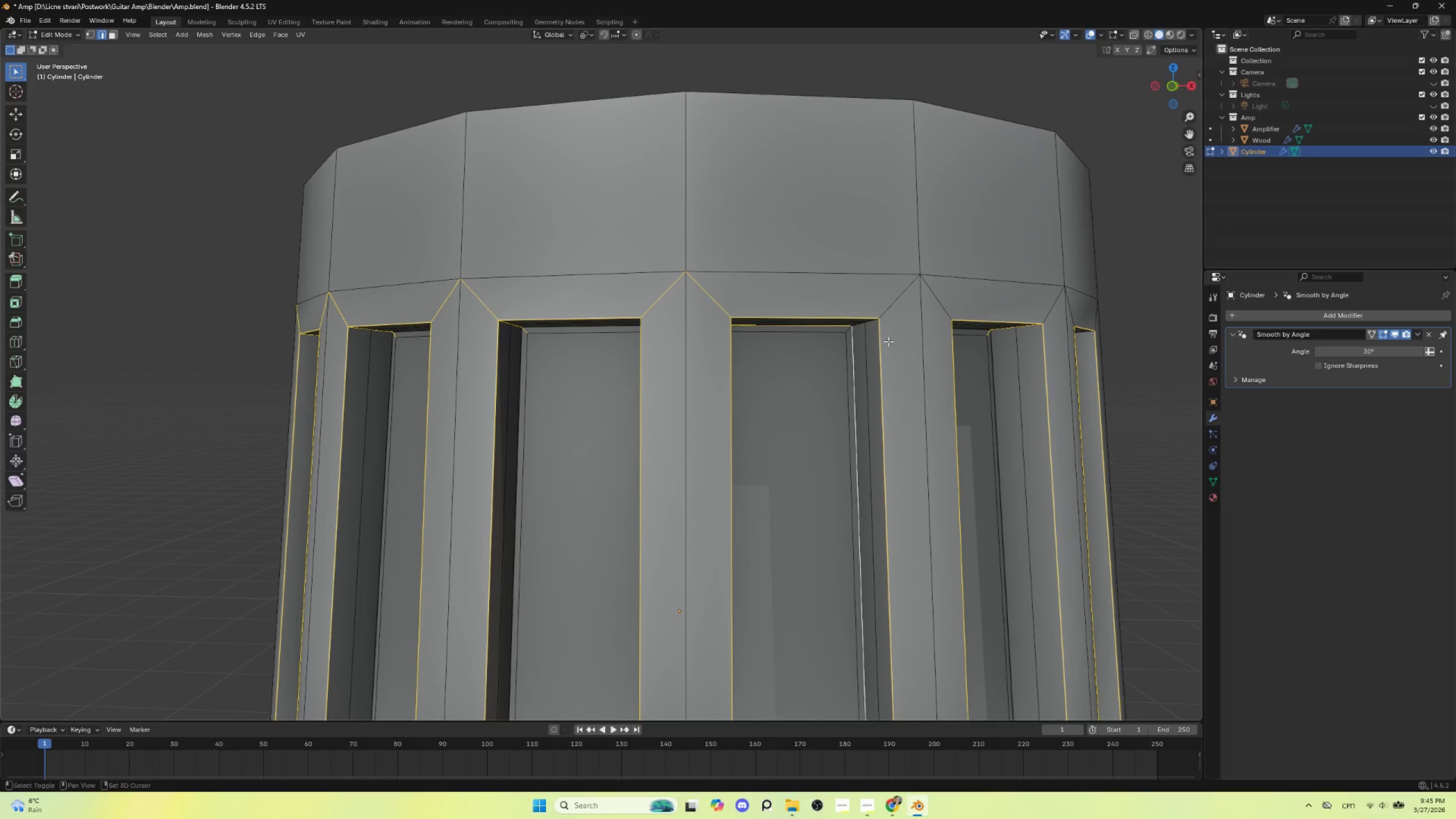 
hold_key(key=AltLeft, duration=1.17)
 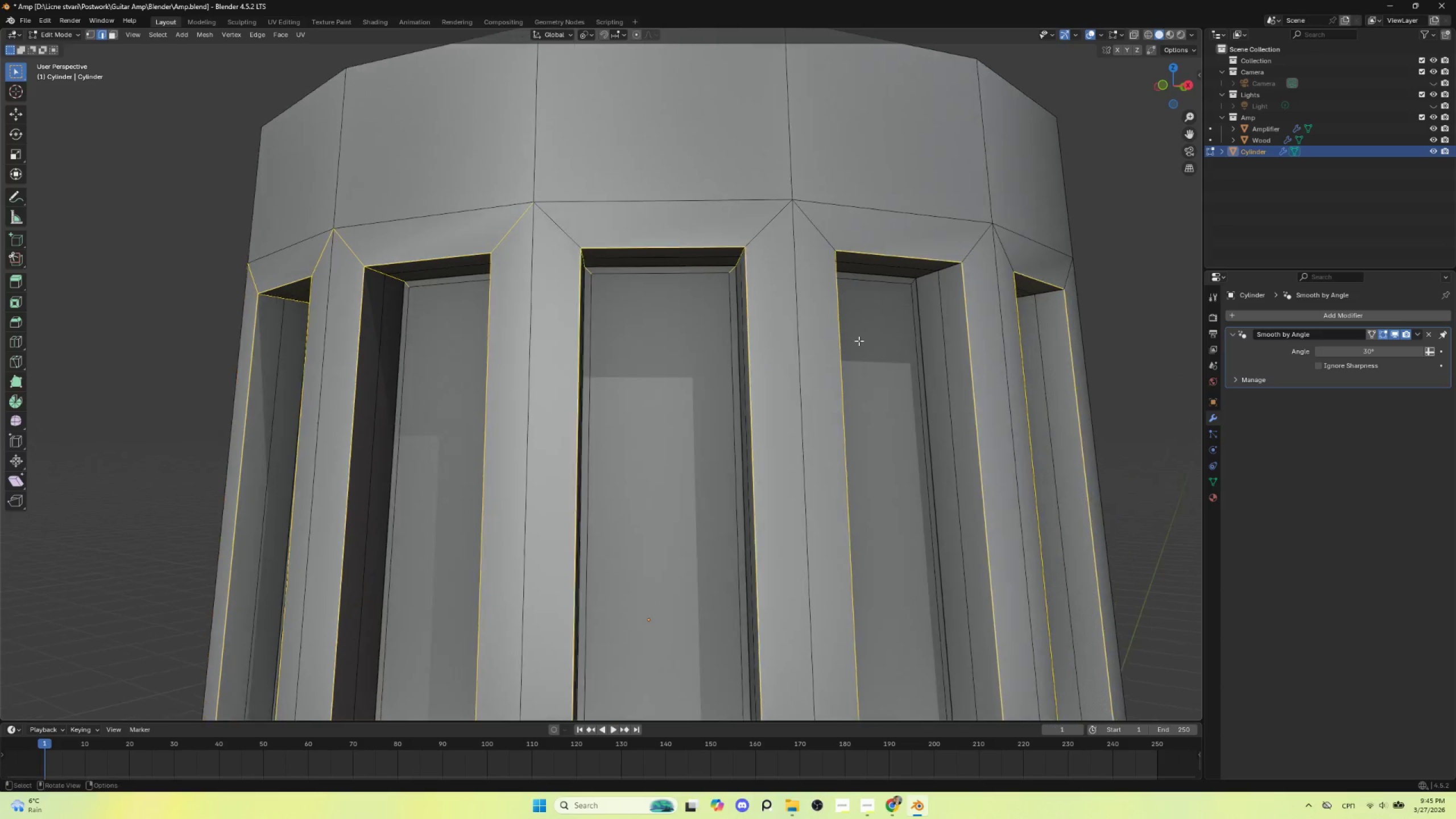 
key(Control+ControlLeft)
 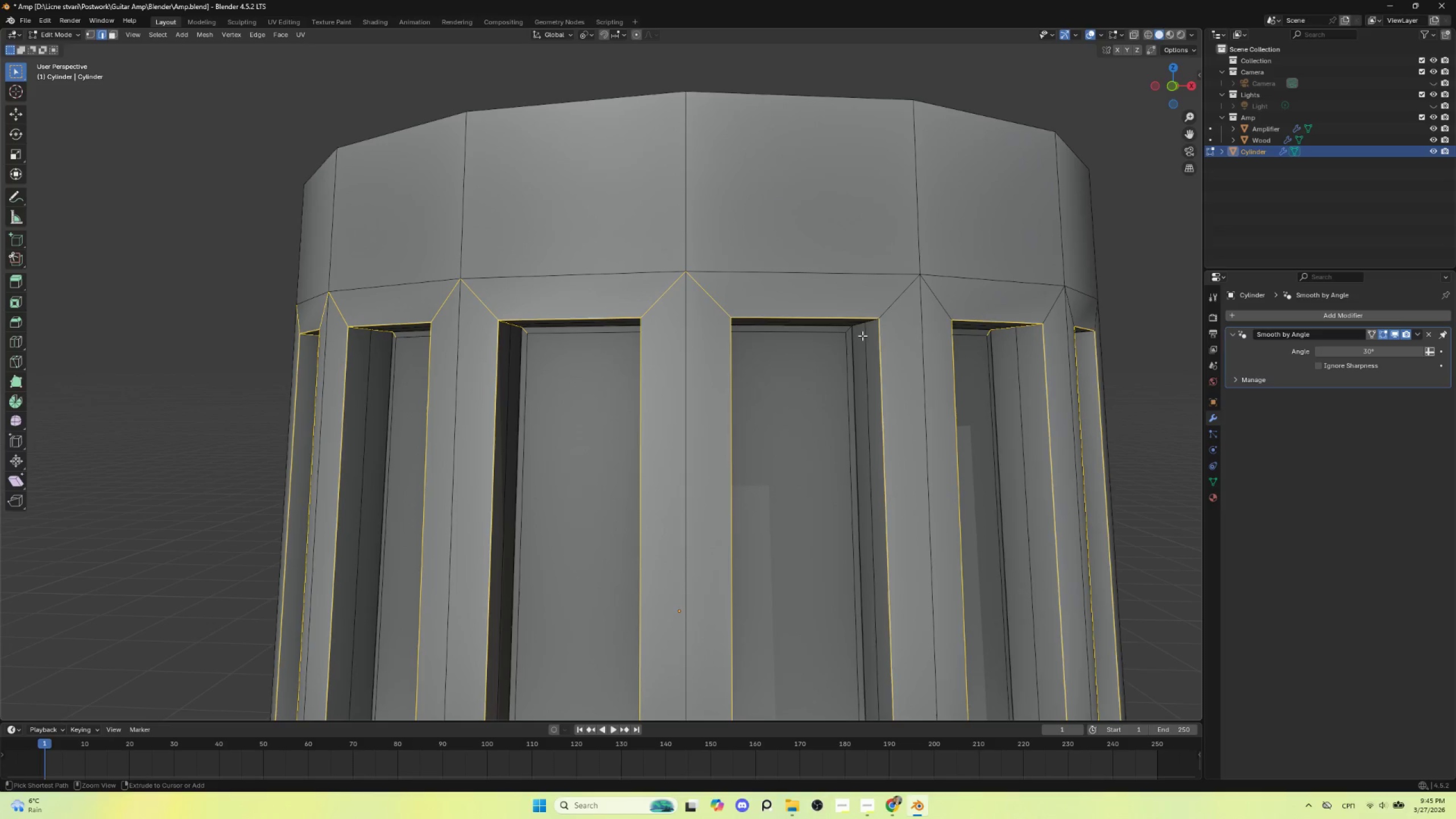 
key(Control+Z)
 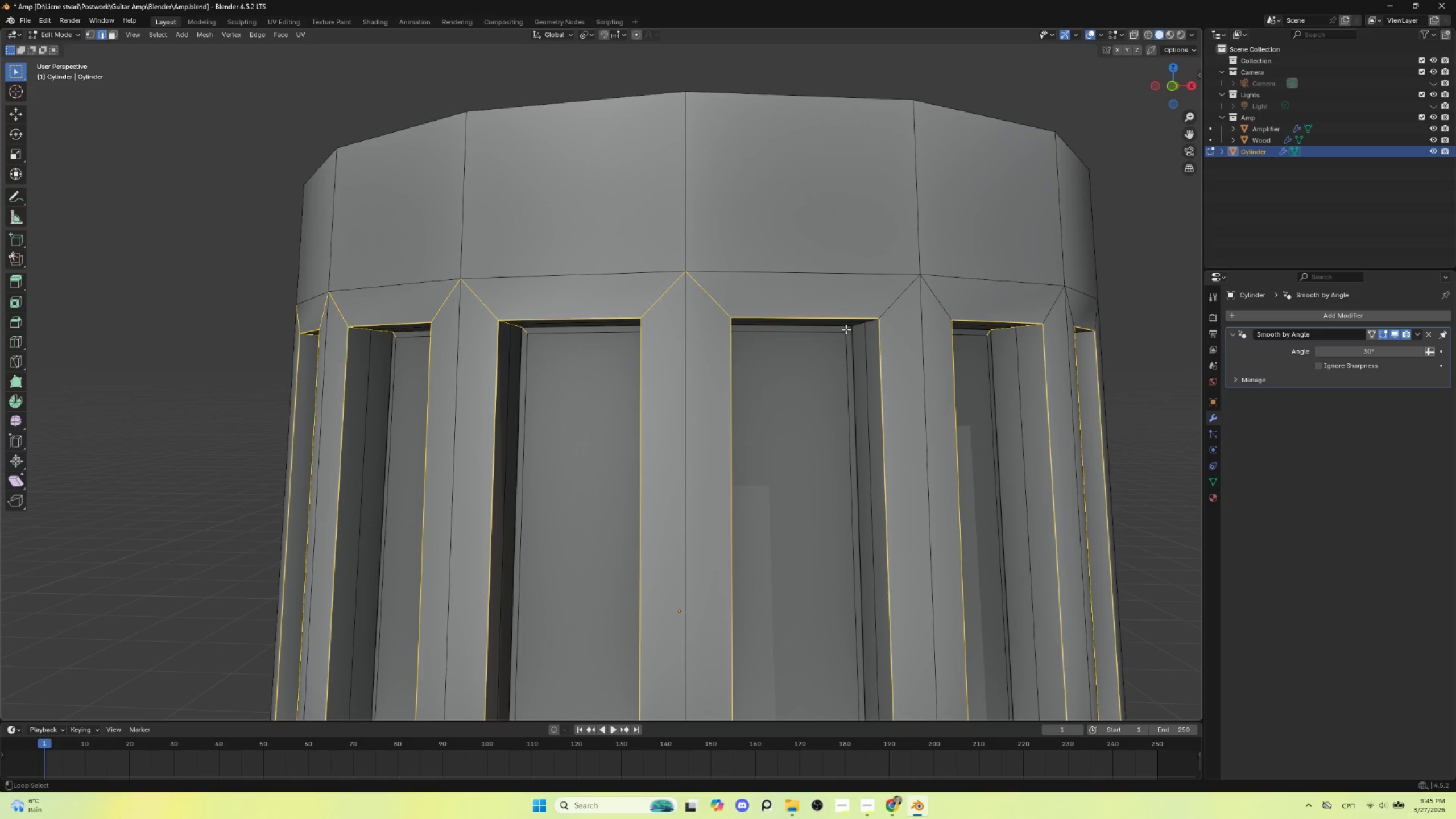 
hold_key(key=ShiftLeft, duration=0.58)
left_click([846, 329])
 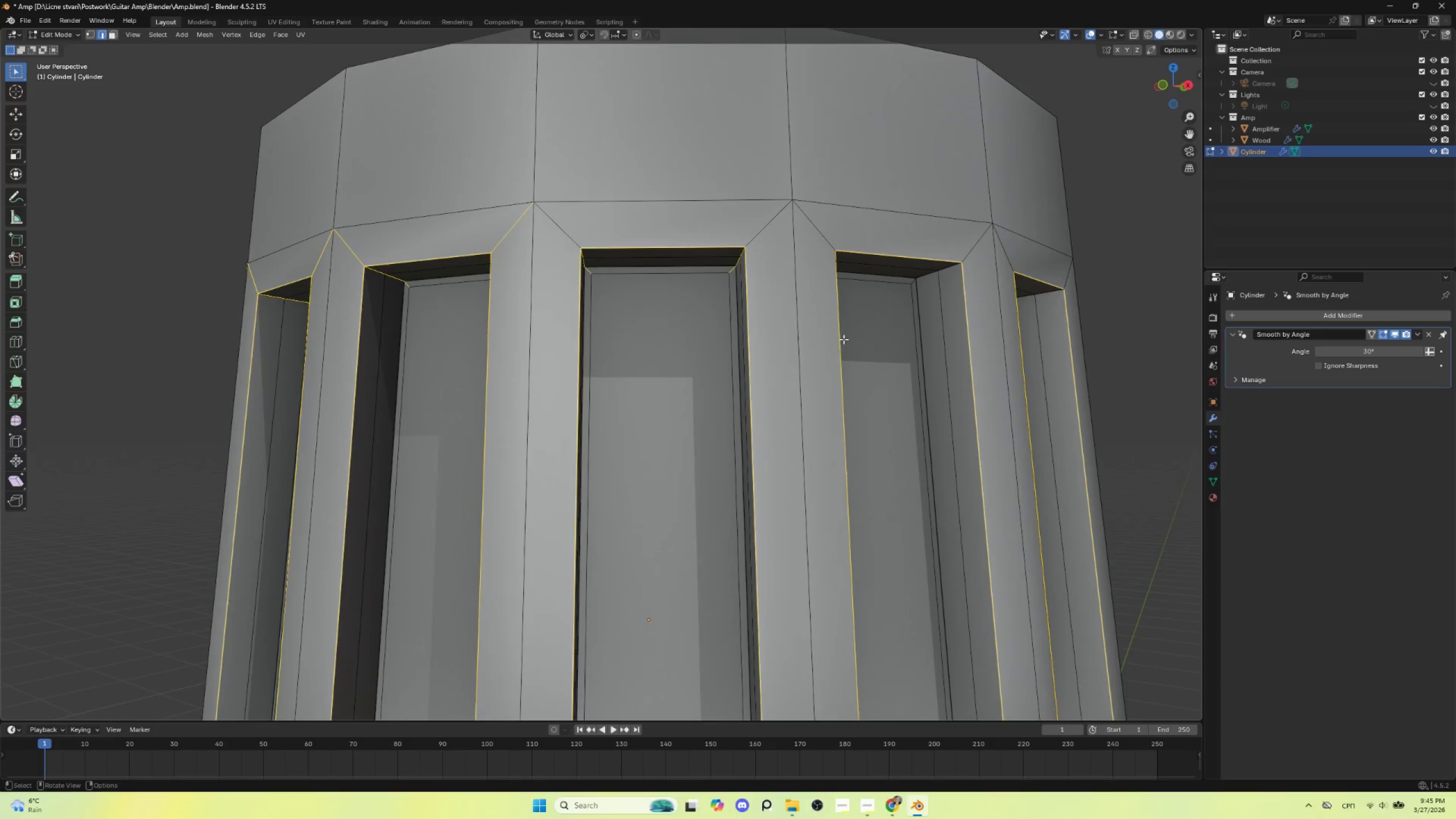 
hold_key(key=AltLeft, duration=0.38)
 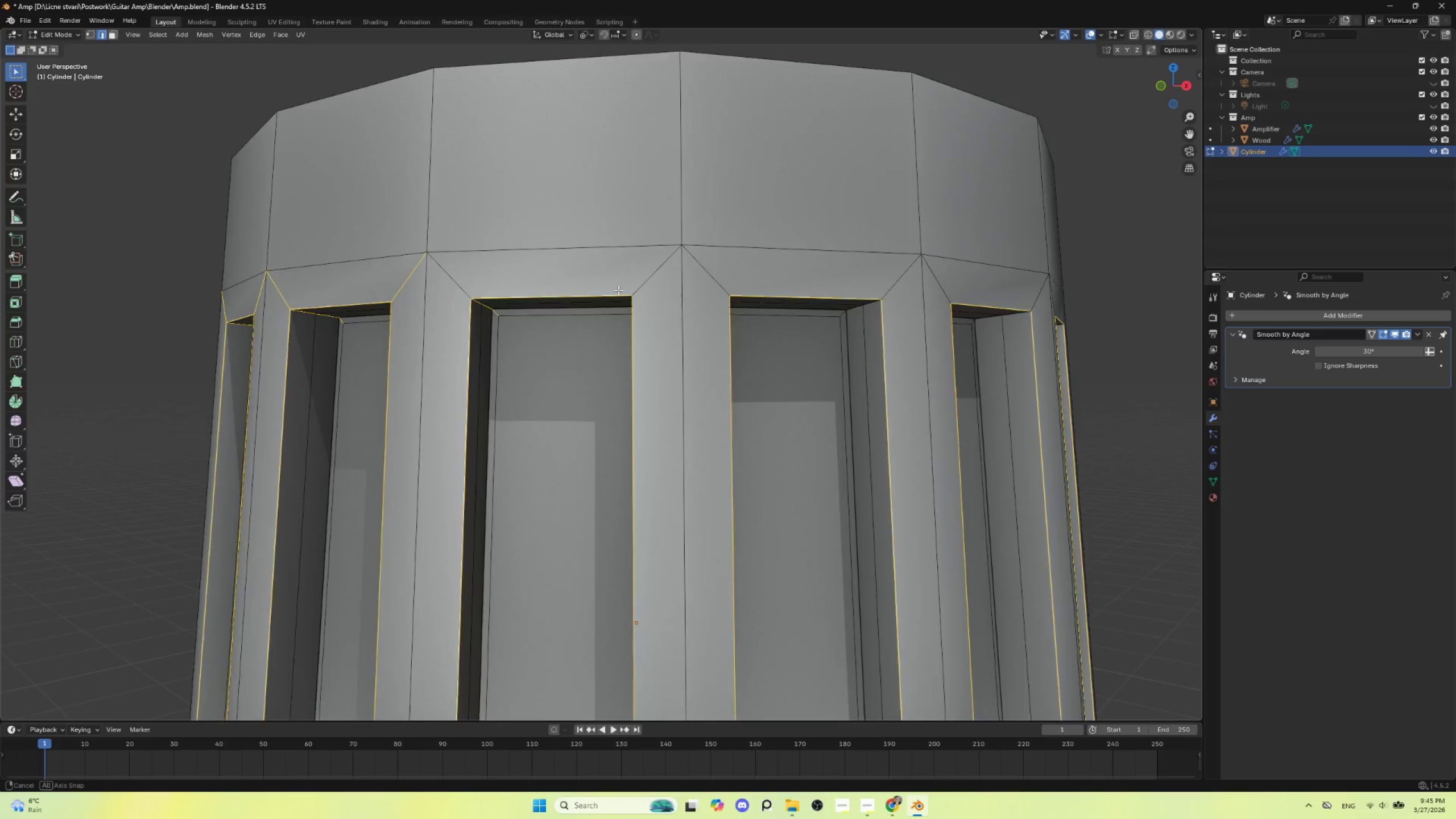 
hold_key(key=ShiftLeft, duration=0.38)
 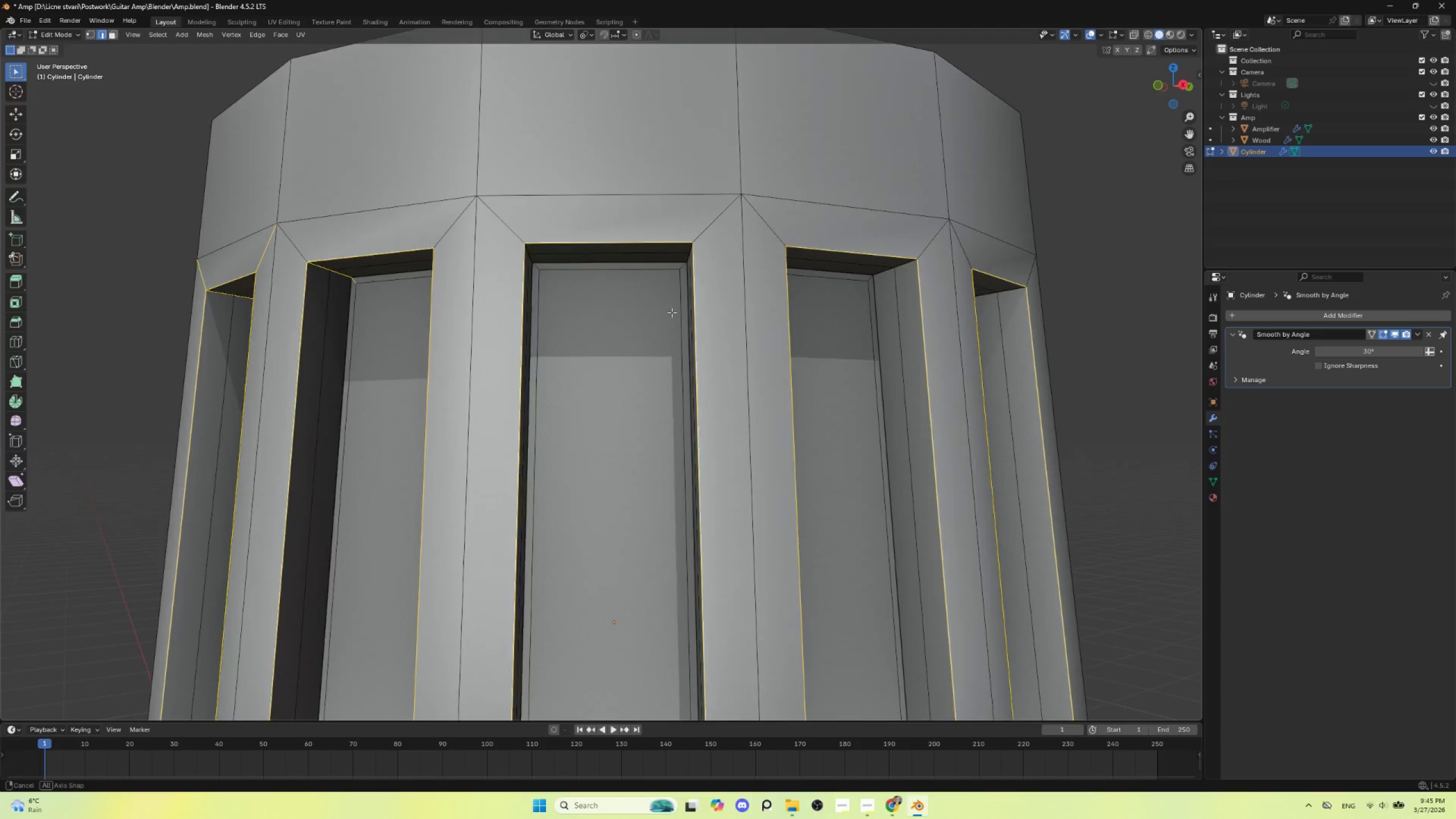 
wait(5.11)
 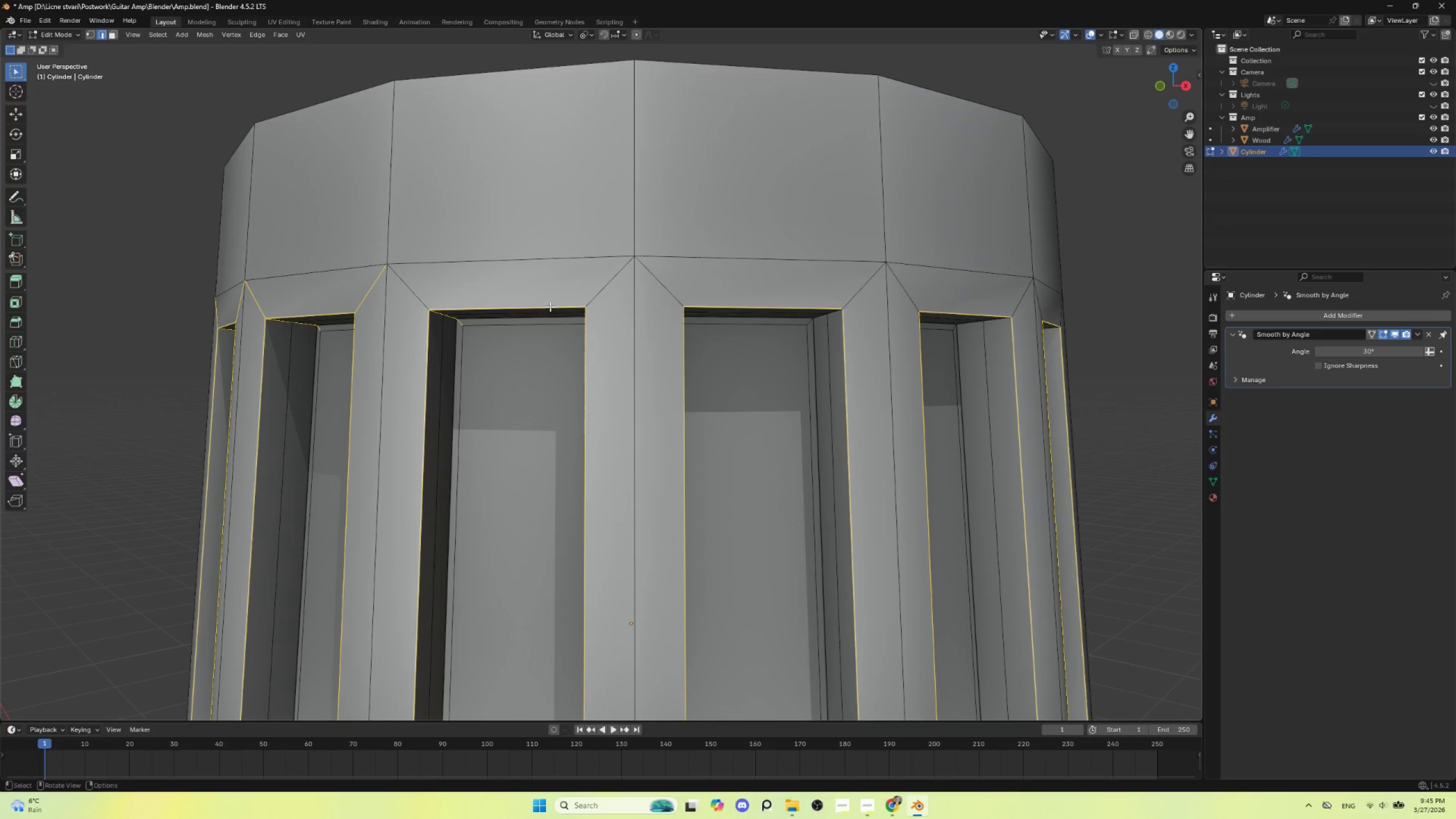 
hold_key(key=AltLeft, duration=1.28)
hold_key(key=ShiftLeft, duration=1.28)
left_click([497, 271])
 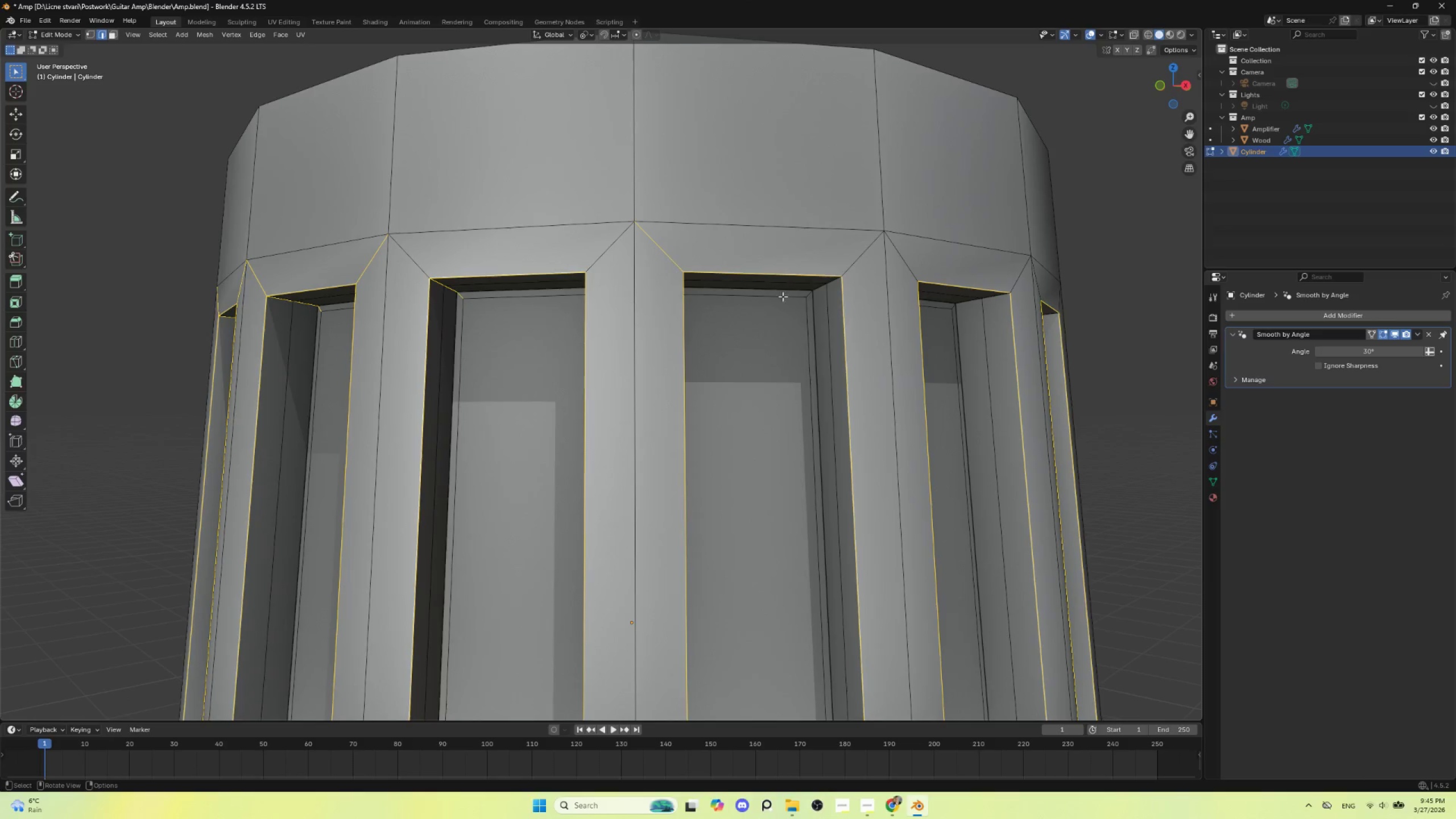 
hold_key(key=ShiftLeft, duration=1.05)
hold_key(key=AltLeft, duration=1.02)
left_click([832, 283])
 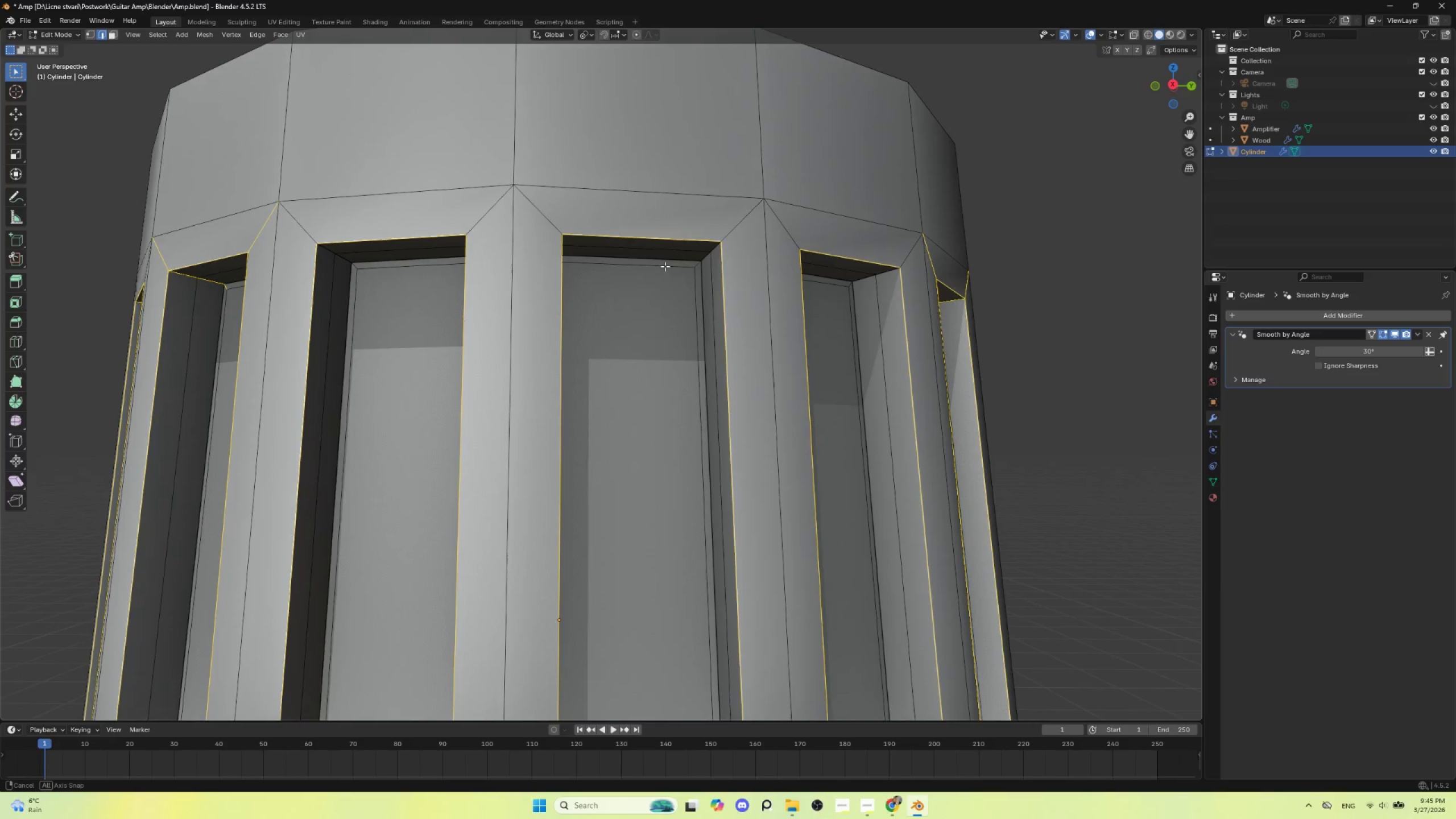 
hold_key(key=AltLeft, duration=1.36)
hold_key(key=ShiftLeft, duration=1.36)
left_click([347, 263])
 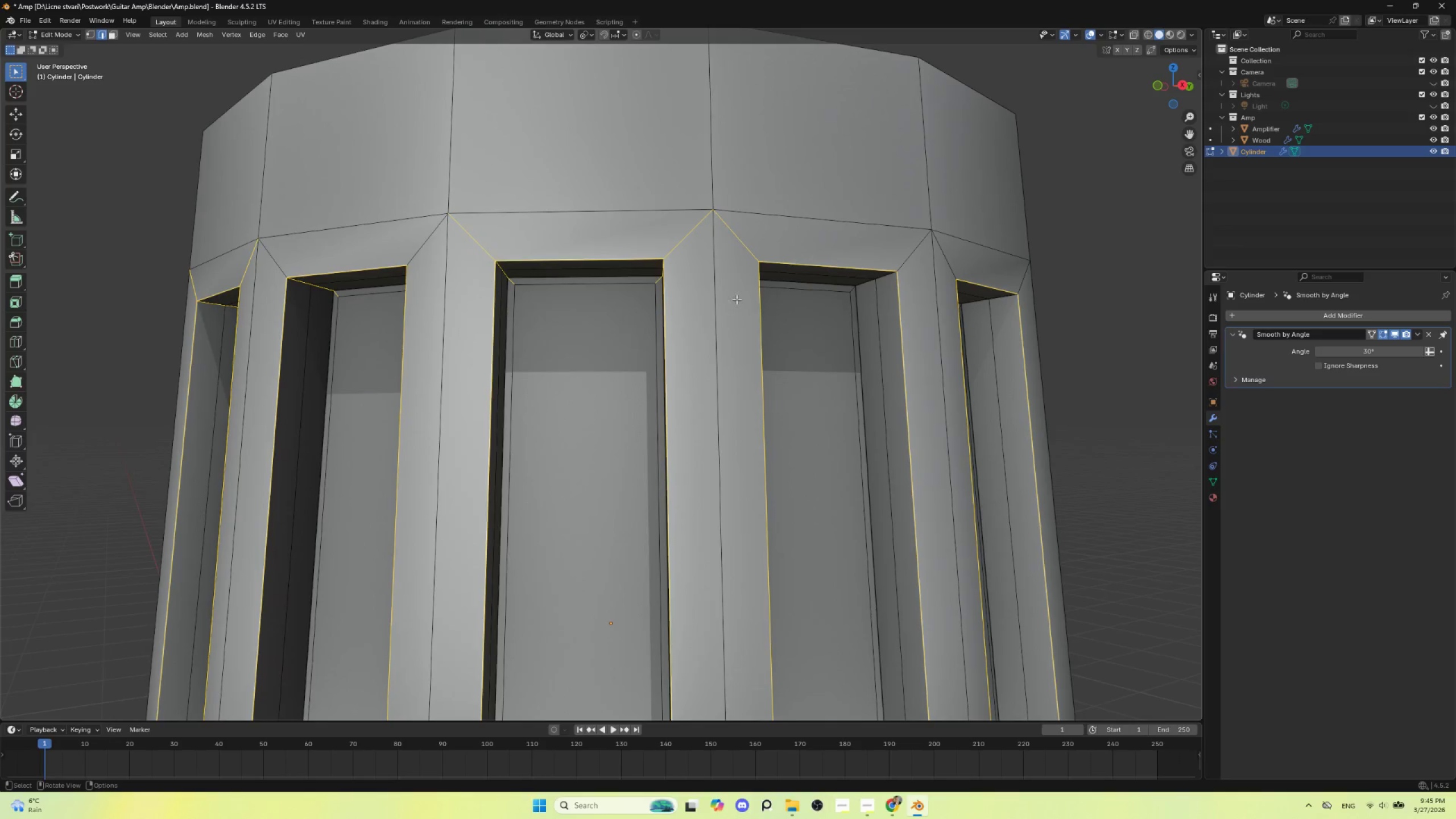 
hold_key(key=ShiftLeft, duration=0.69)
hold_key(key=AltLeft, duration=0.64)
left_click([867, 285])
 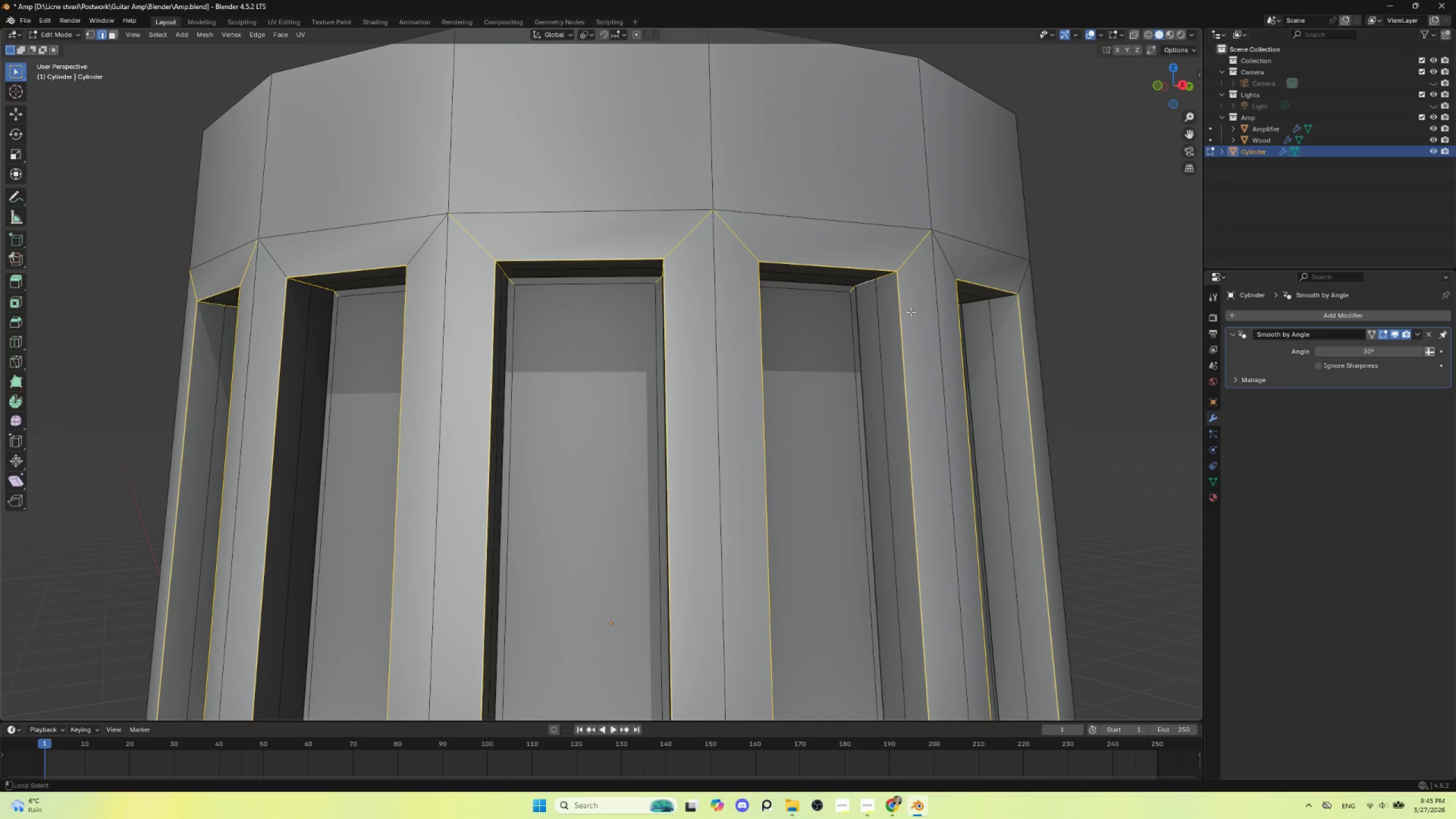 
hold_key(key=AltLeft, duration=1.64)
 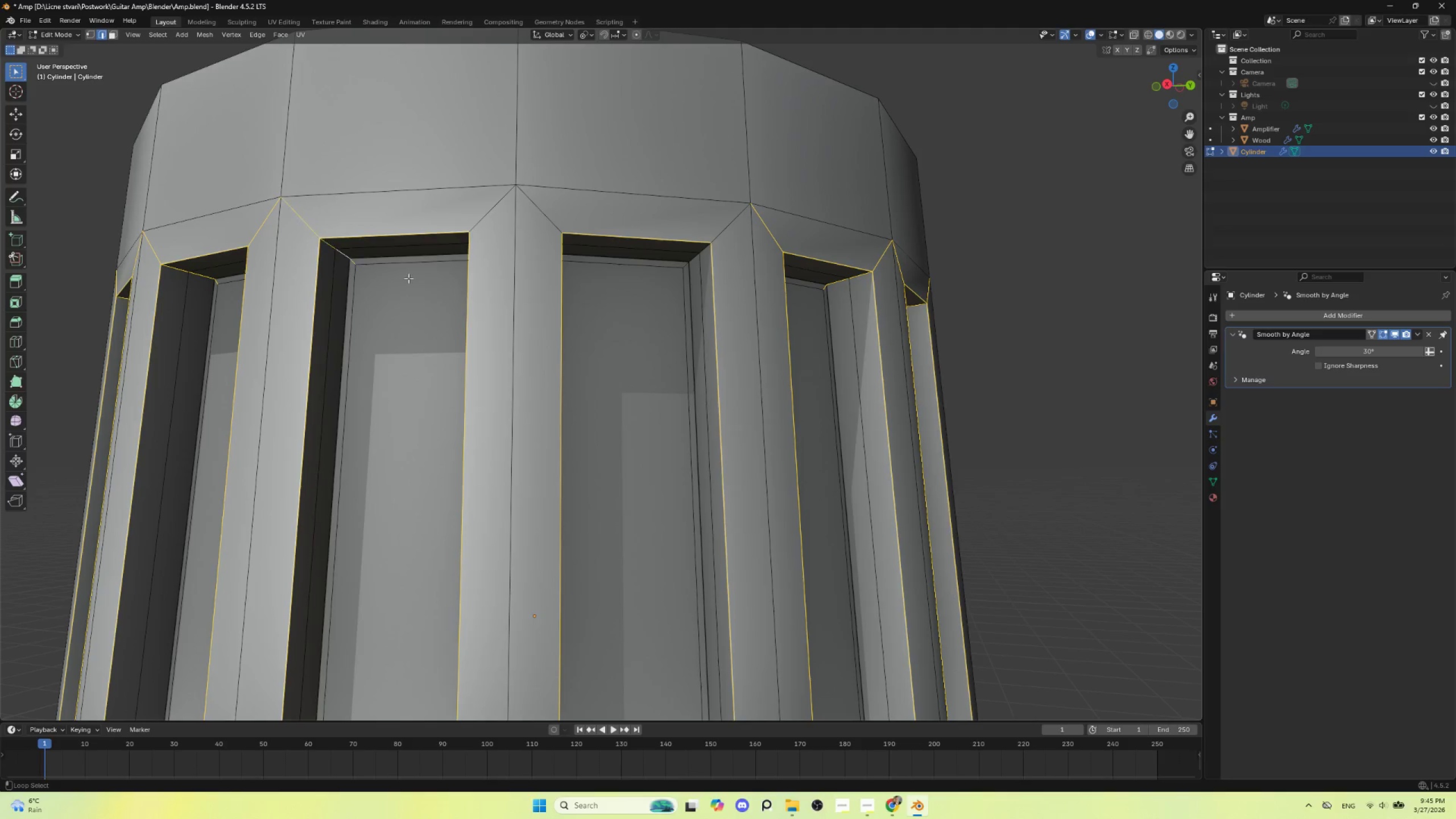 
hold_key(key=ShiftLeft, duration=1.28)
hold_key(key=AltLeft, duration=0.73)
left_click([345, 258])
 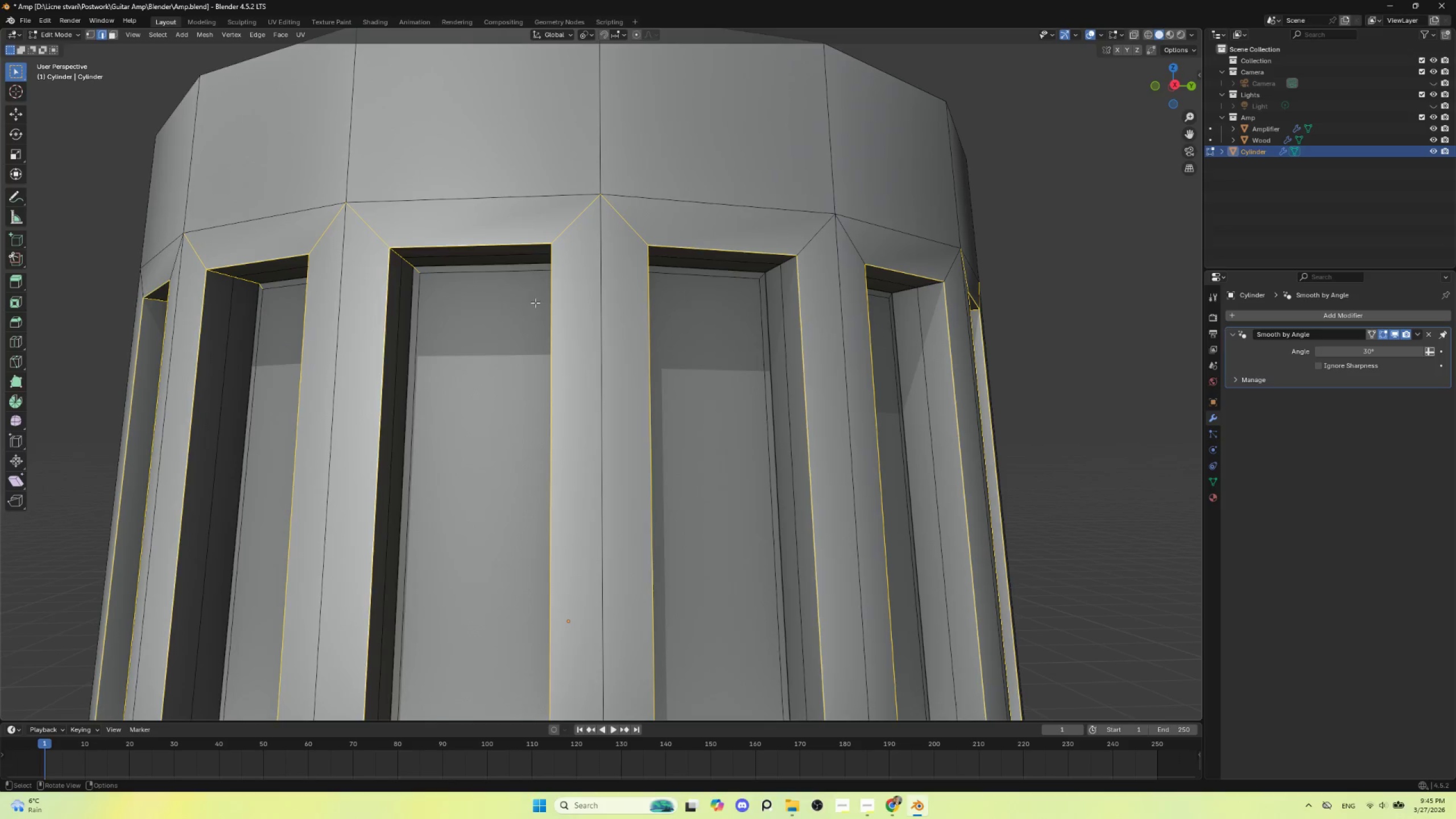 
hold_key(key=ShiftLeft, duration=1.05)
hold_key(key=AltLeft, duration=1.02)
left_click([772, 267])
 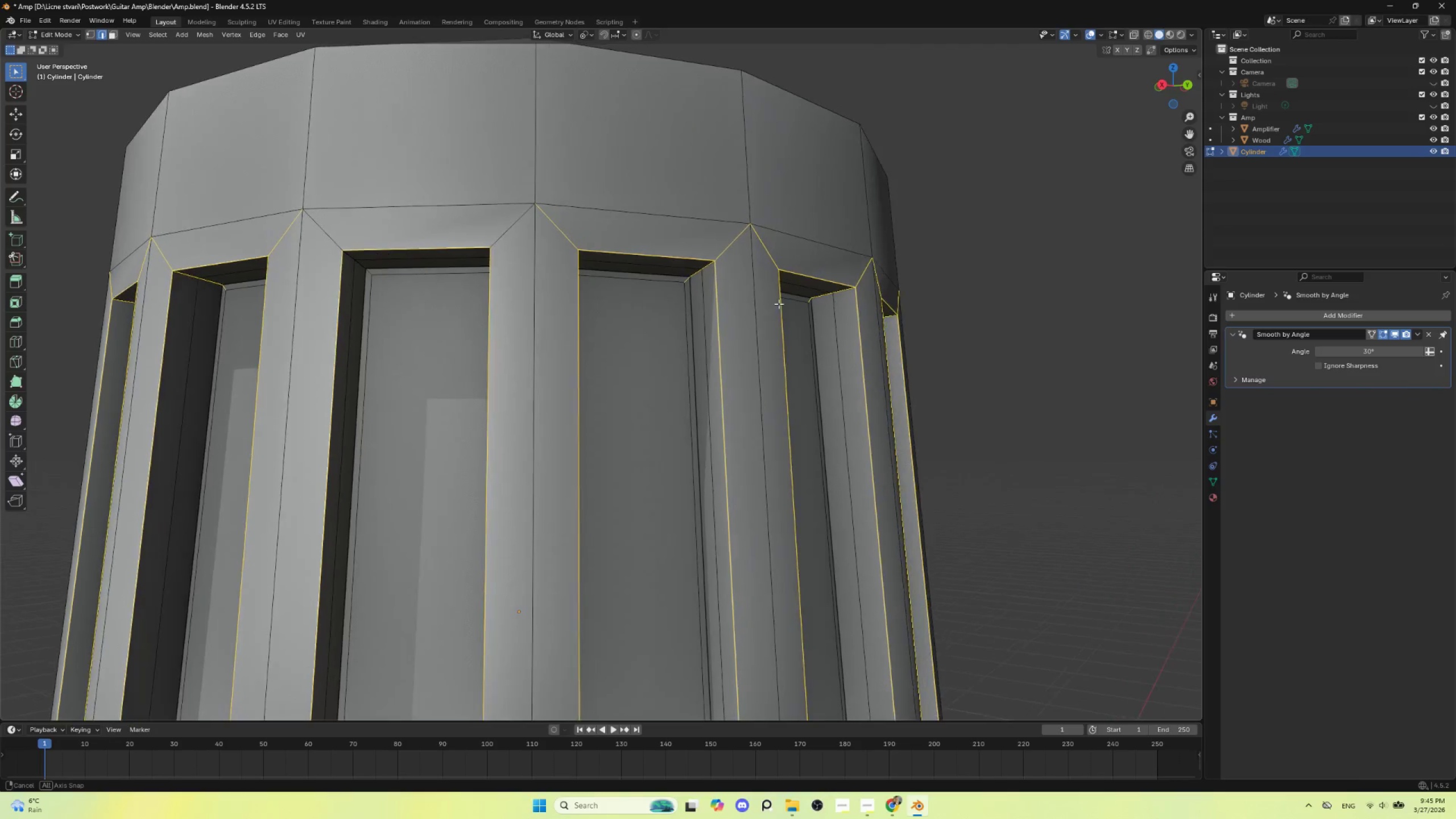 
hold_key(key=ShiftLeft, duration=1.2)
hold_key(key=AltLeft, duration=1.16)
left_click([362, 267])
 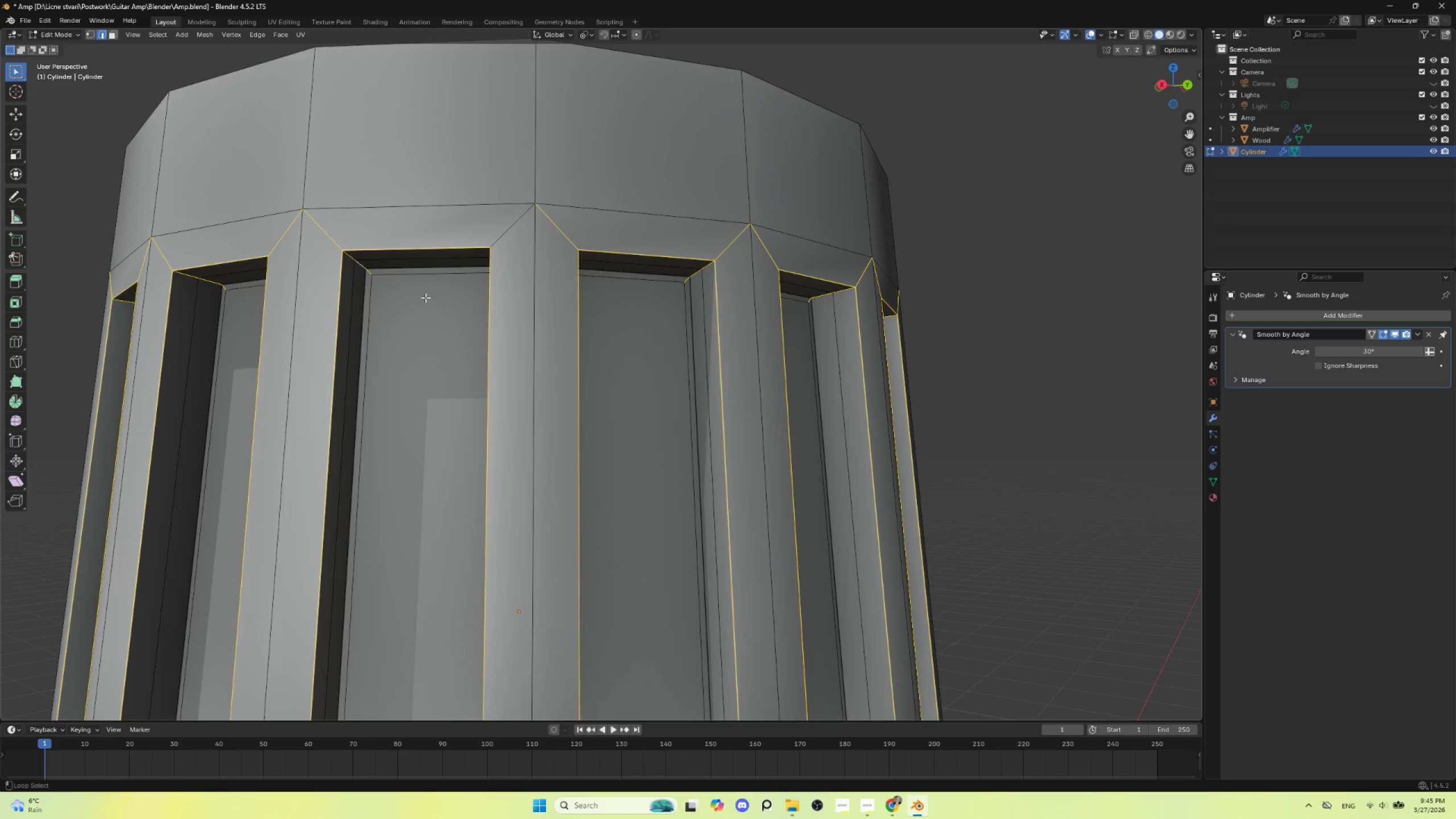 
hold_key(key=AltLeft, duration=1.64)
 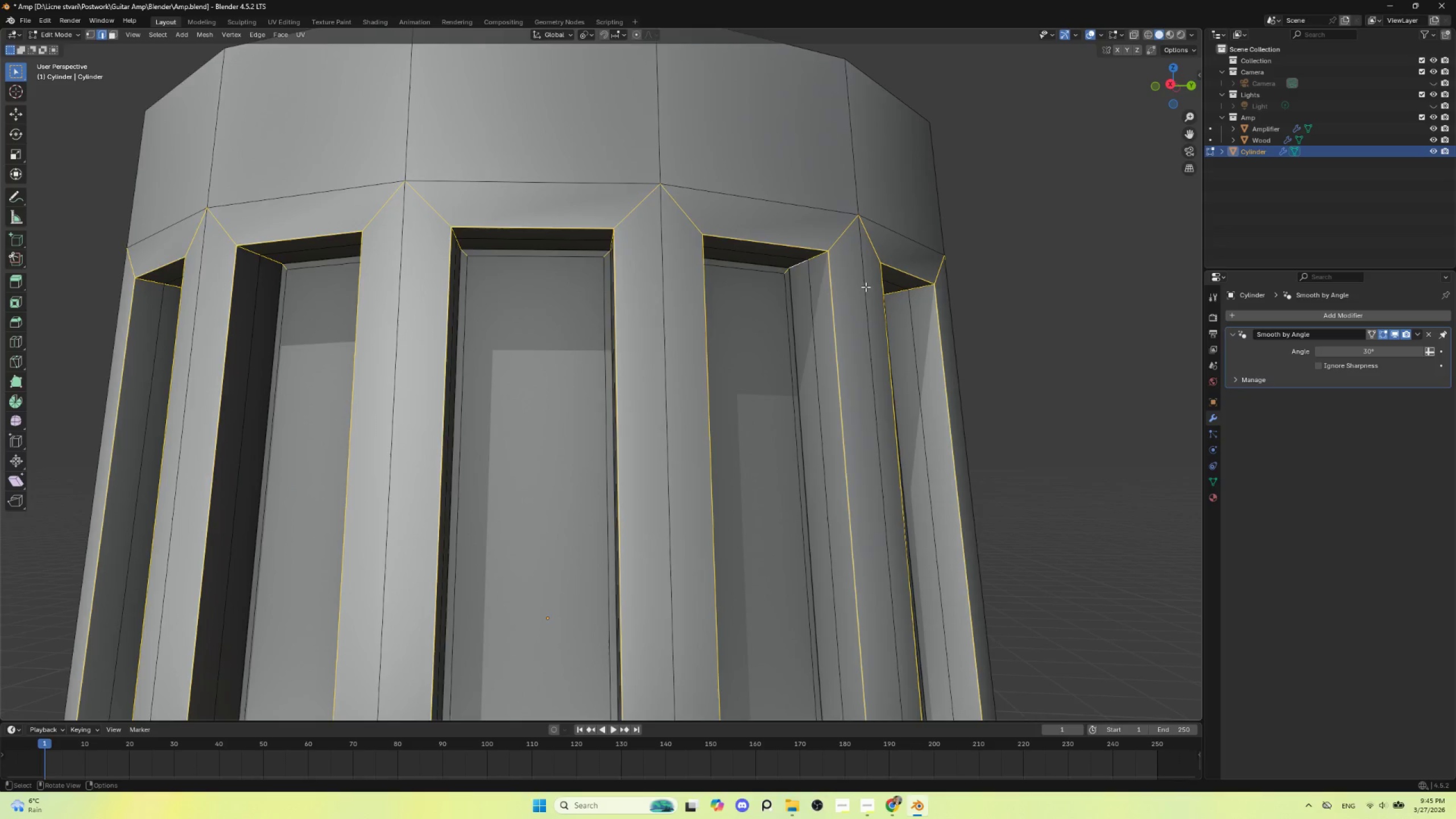 
hold_key(key=ShiftLeft, duration=0.92)
hold_key(key=AltLeft, duration=0.38)
left_click([800, 263])
 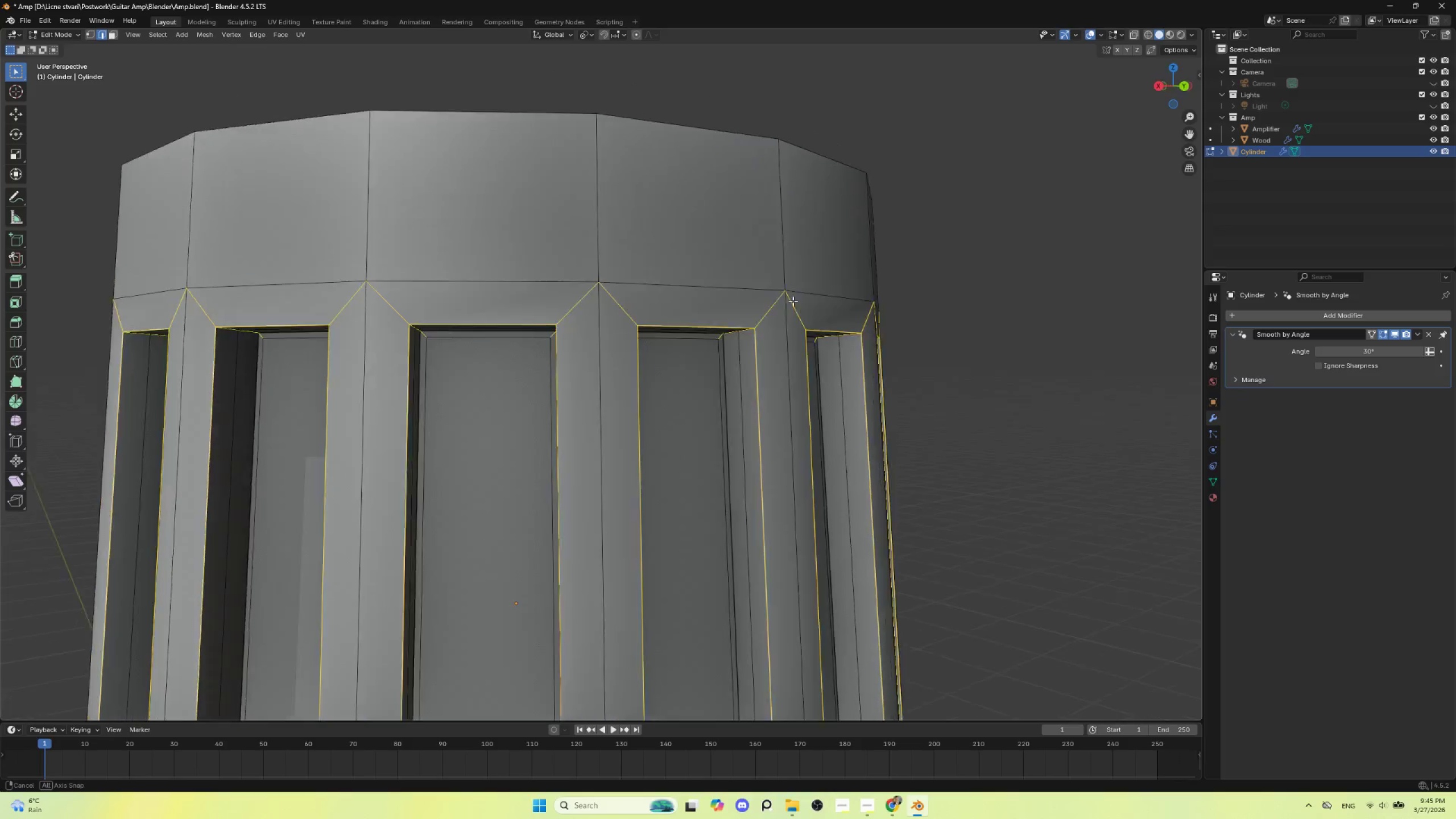 
hold_key(key=ShiftLeft, duration=1.5)
left_click([412, 315])
 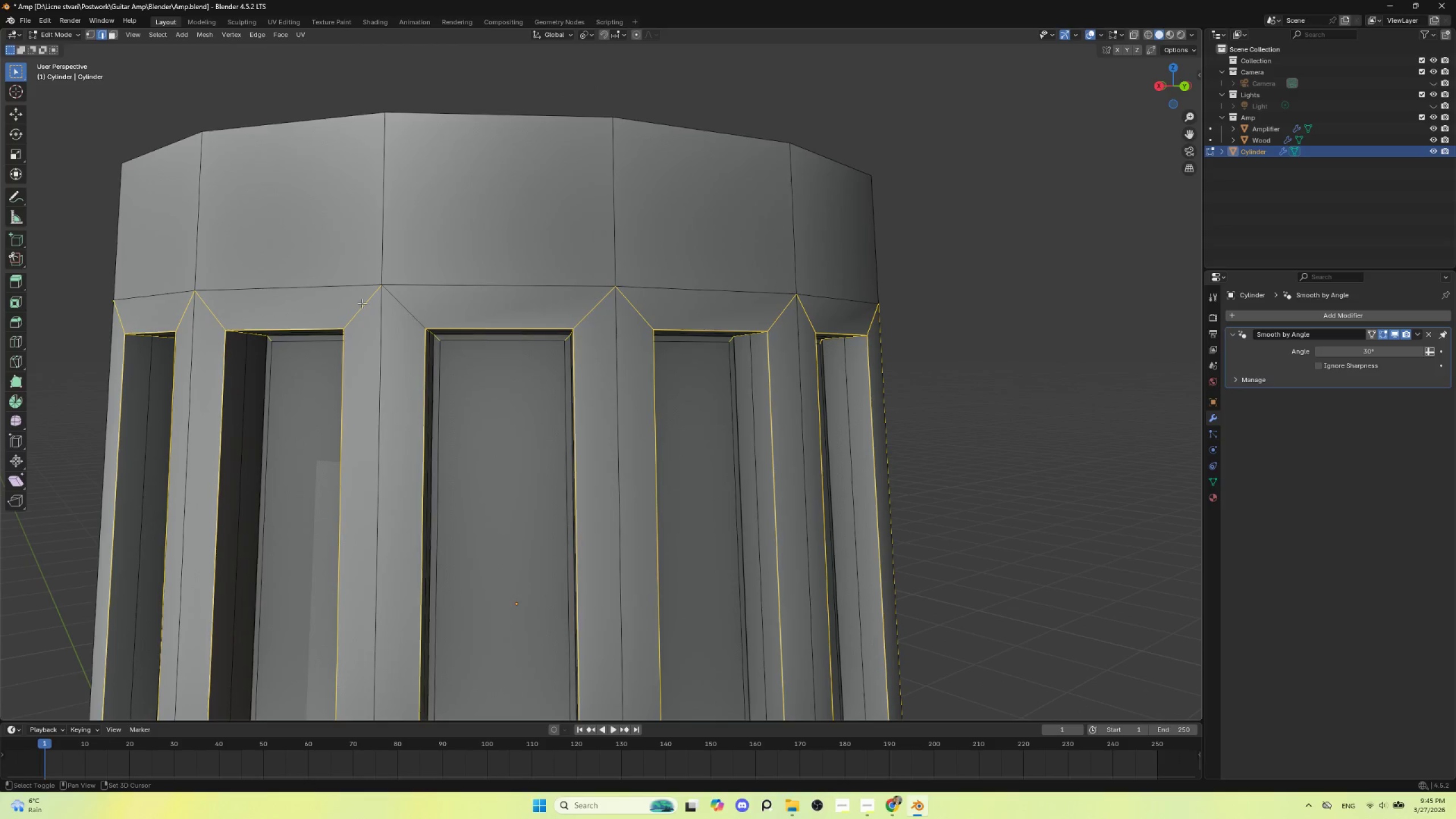 
left_click([362, 303])
 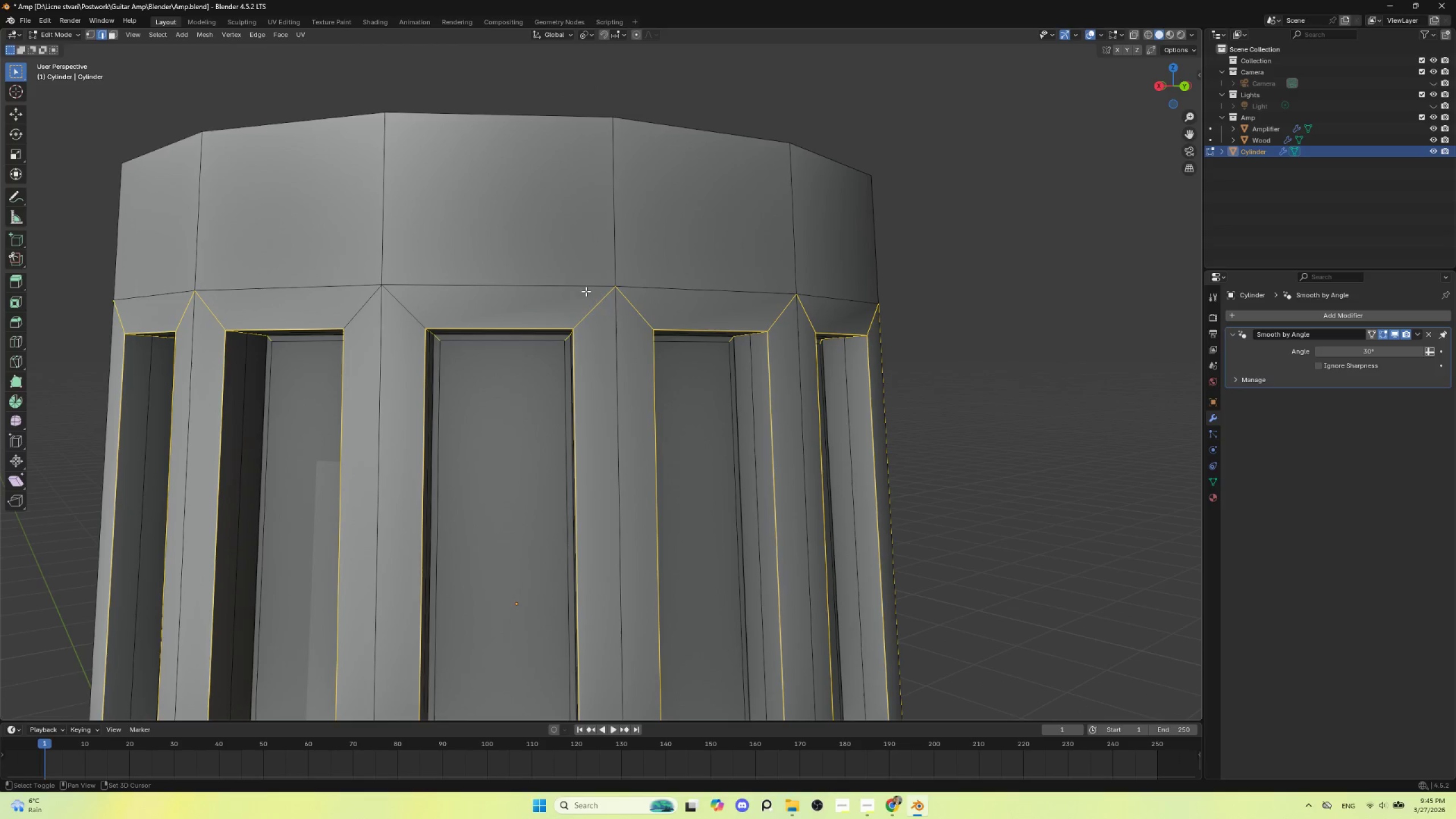 
hold_key(key=ShiftLeft, duration=1.33)
left_click([608, 304])
 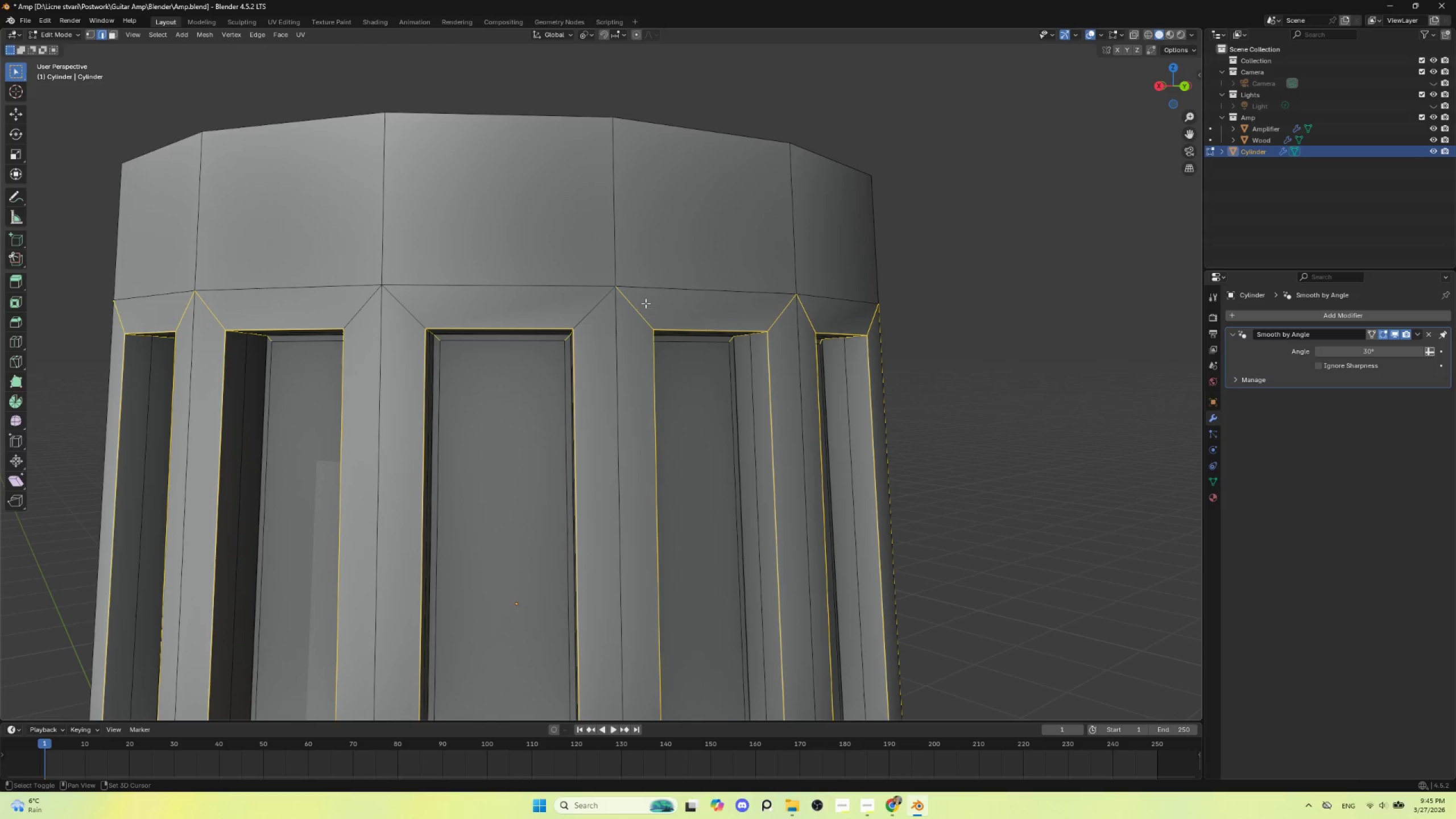 
double_click([646, 303])
 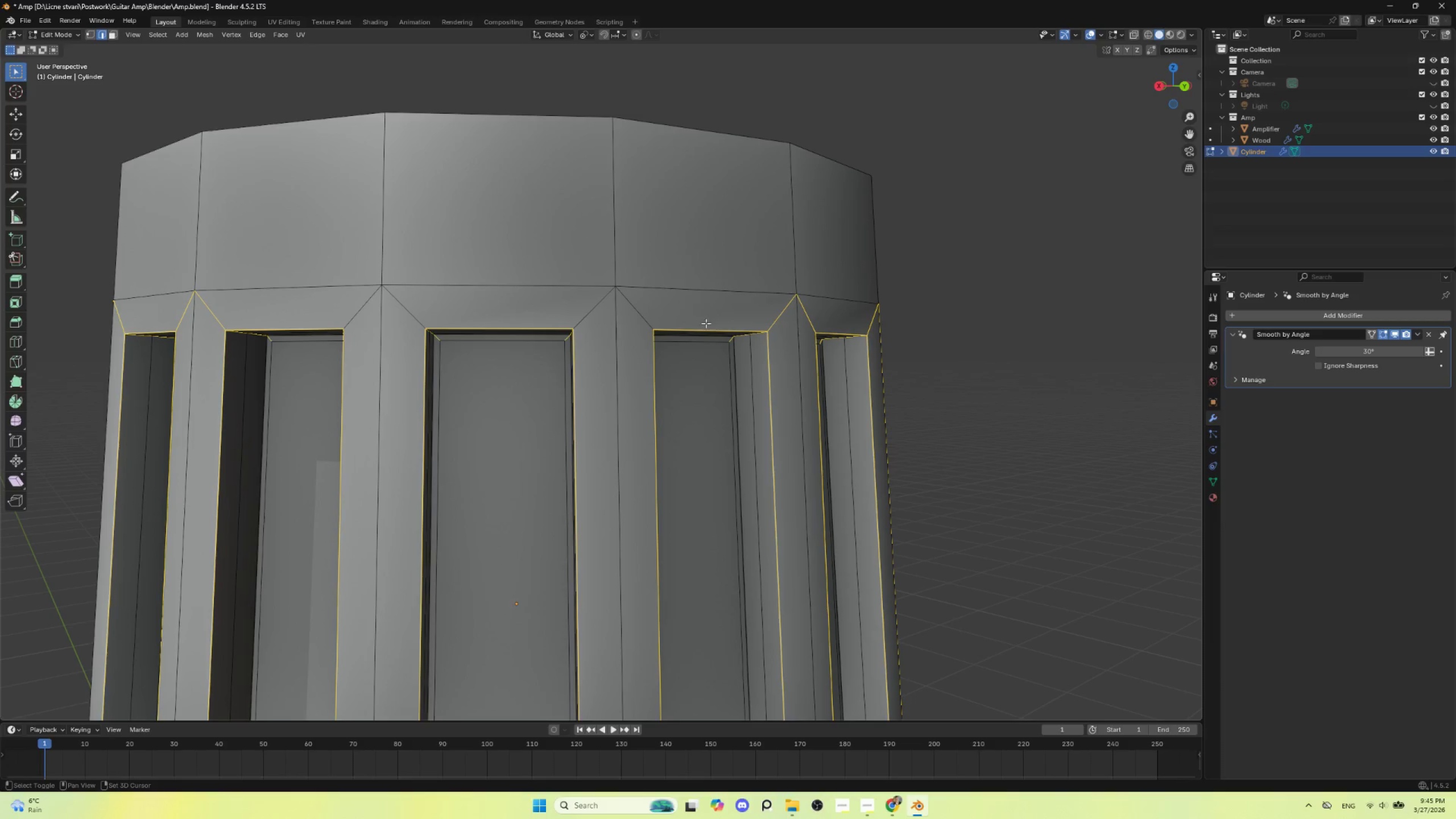 
hold_key(key=ShiftLeft, duration=1.49)
left_click([549, 362])
 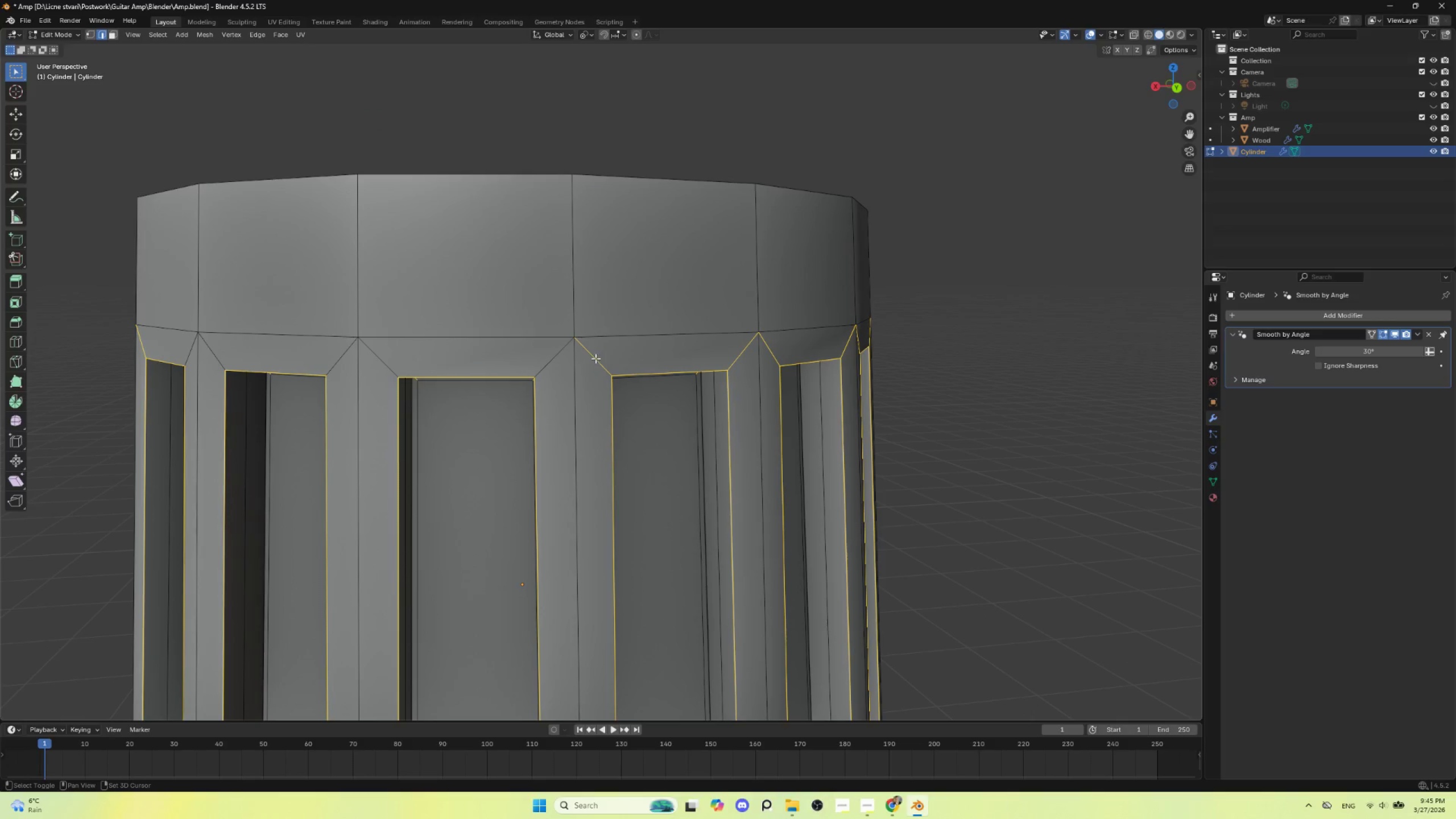 
double_click([595, 358])
 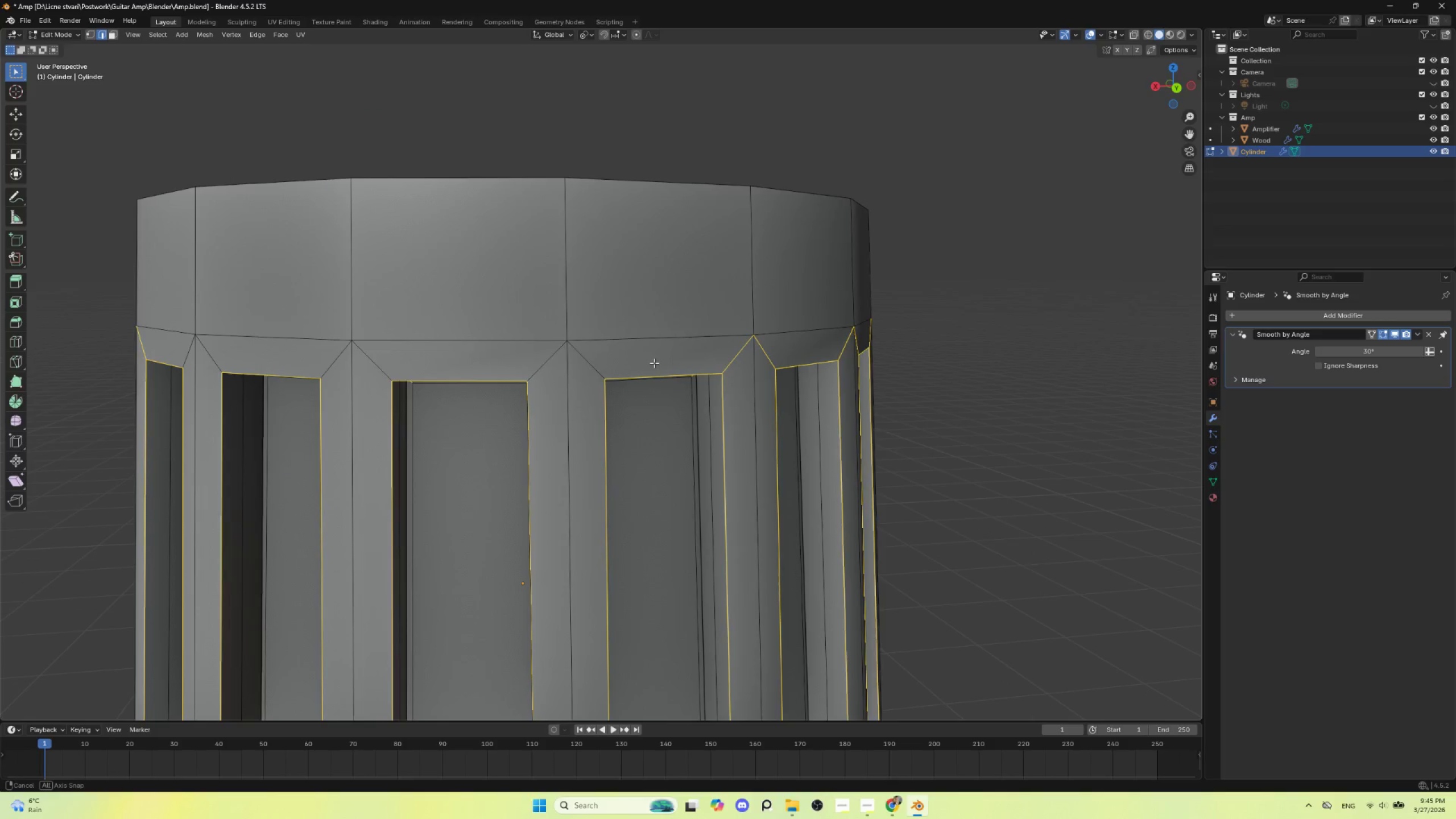 
hold_key(key=ShiftLeft, duration=1.09)
left_click([498, 343])
 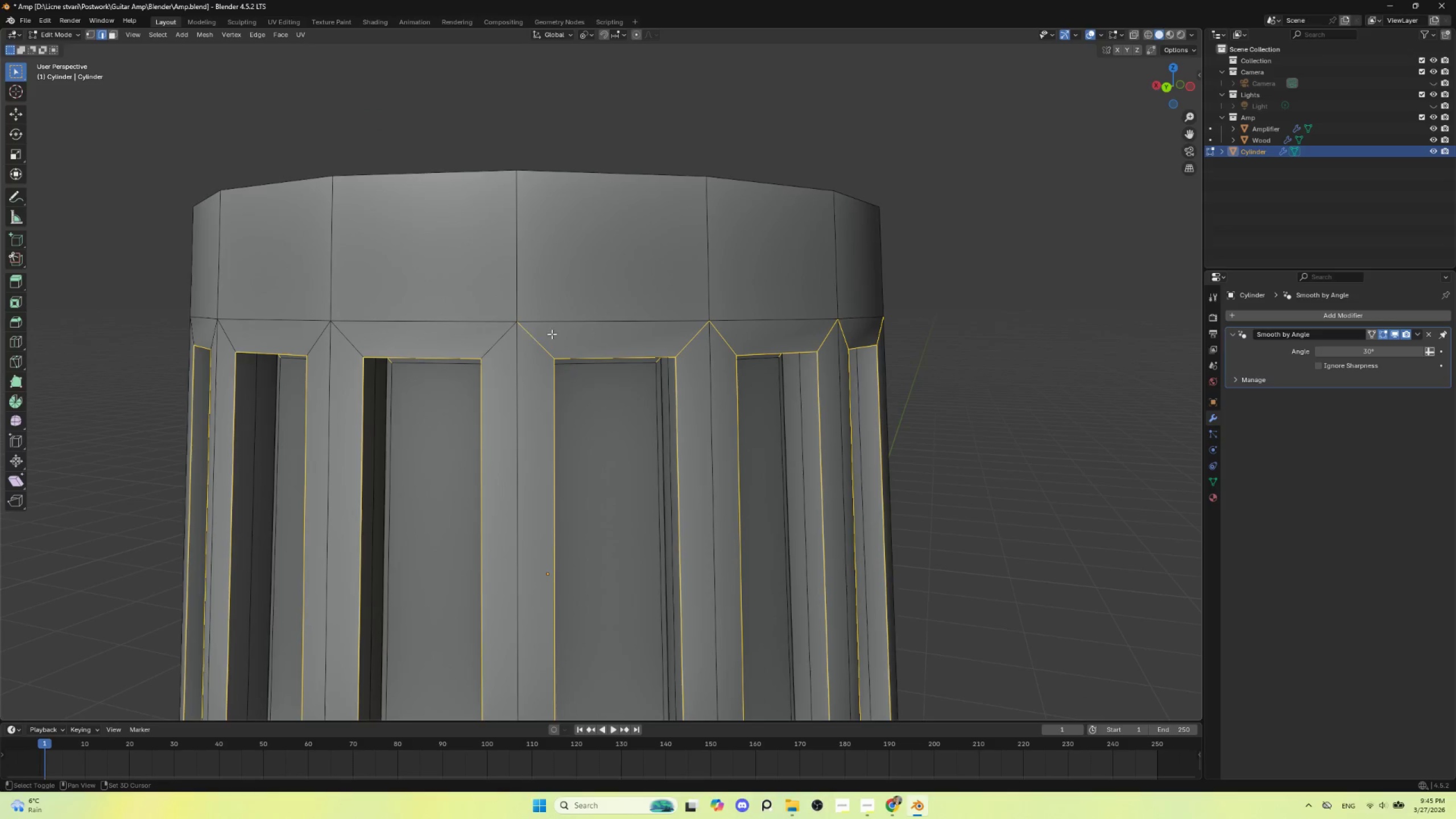 
double_click([552, 334])
 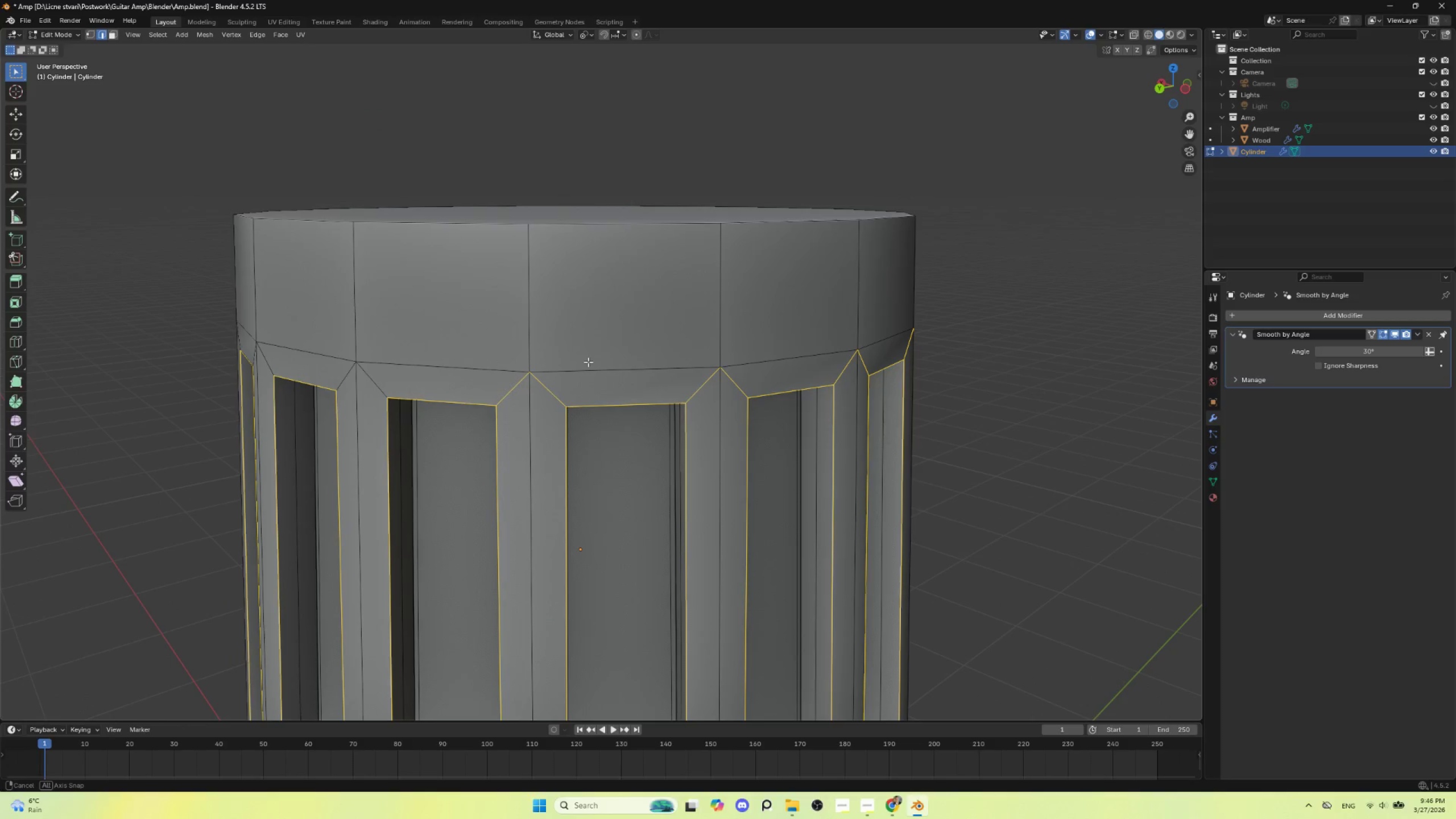 
hold_key(key=ShiftLeft, duration=1.23)
left_click([514, 383])
 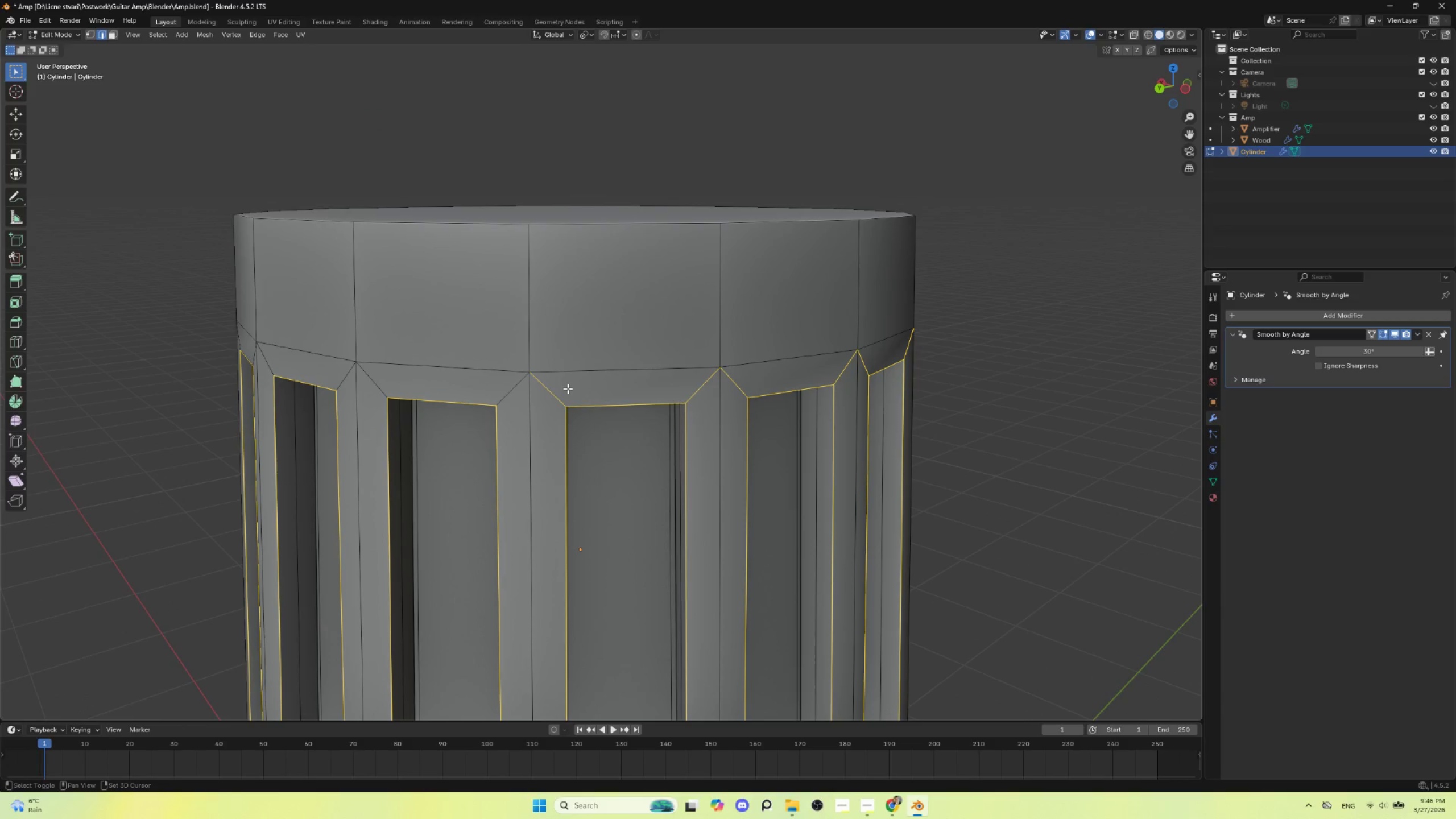 
double_click([568, 388])
 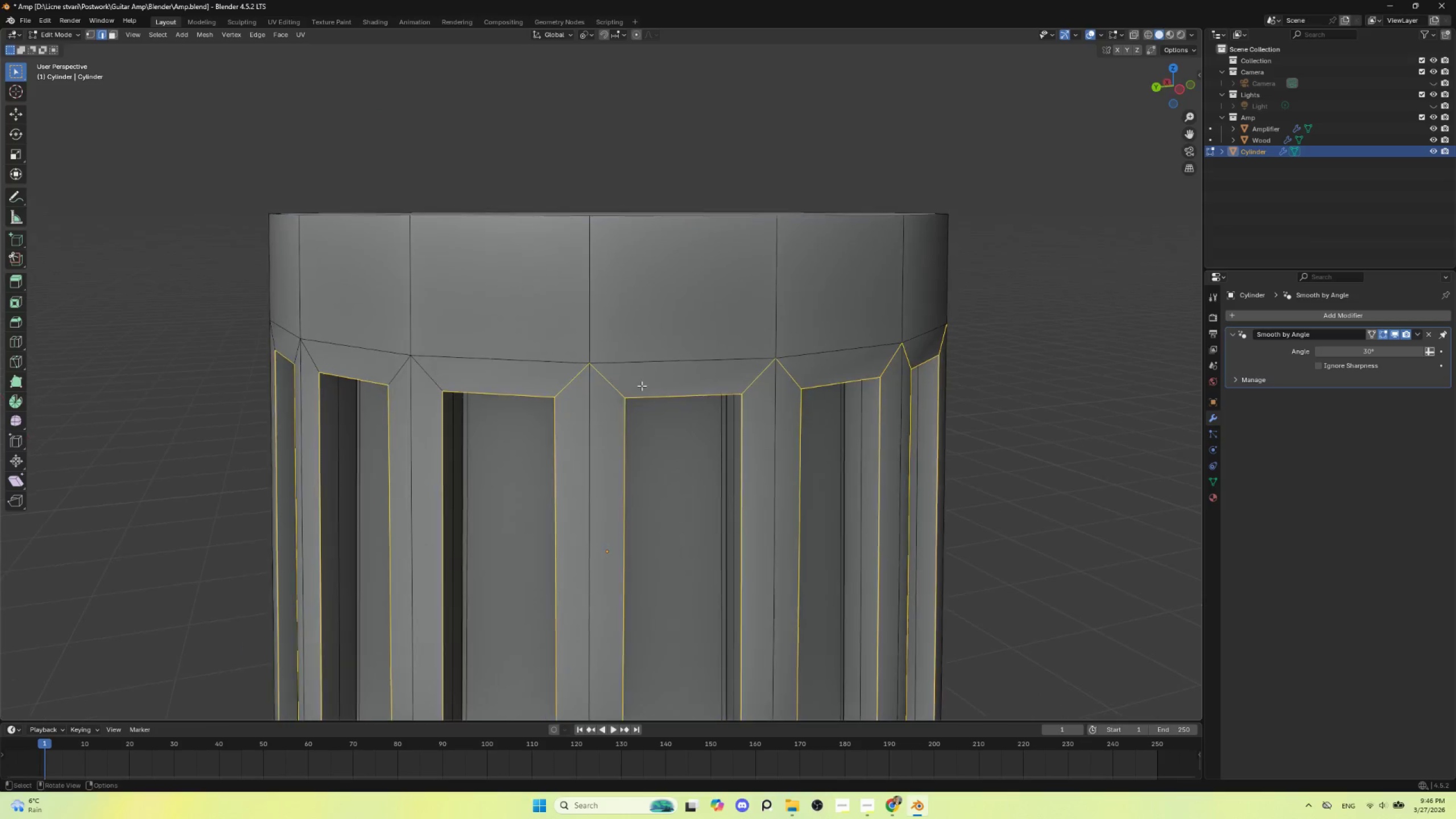 
hold_key(key=ShiftLeft, duration=1.28)
left_click([580, 377])
 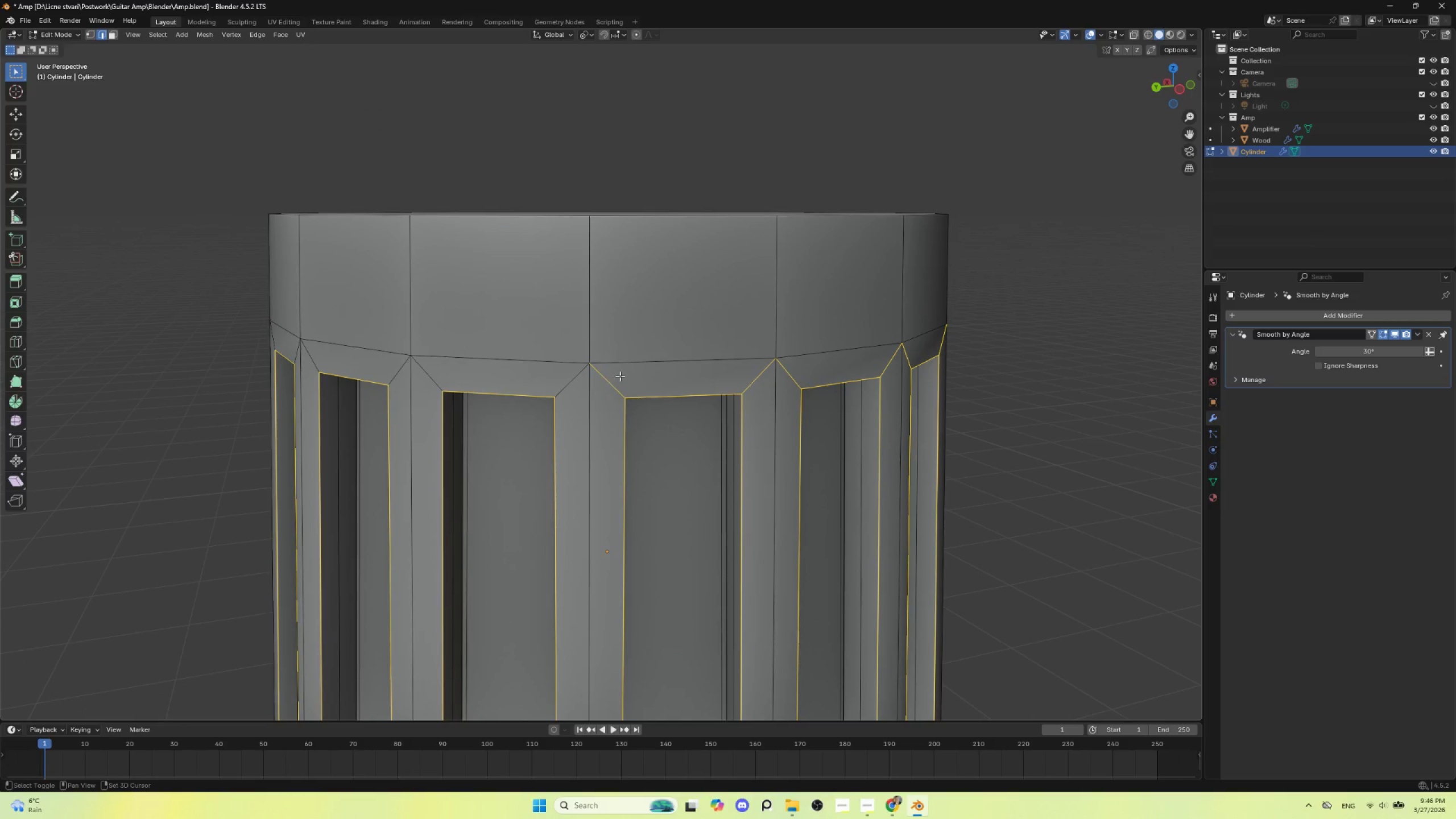 
double_click([620, 376])
 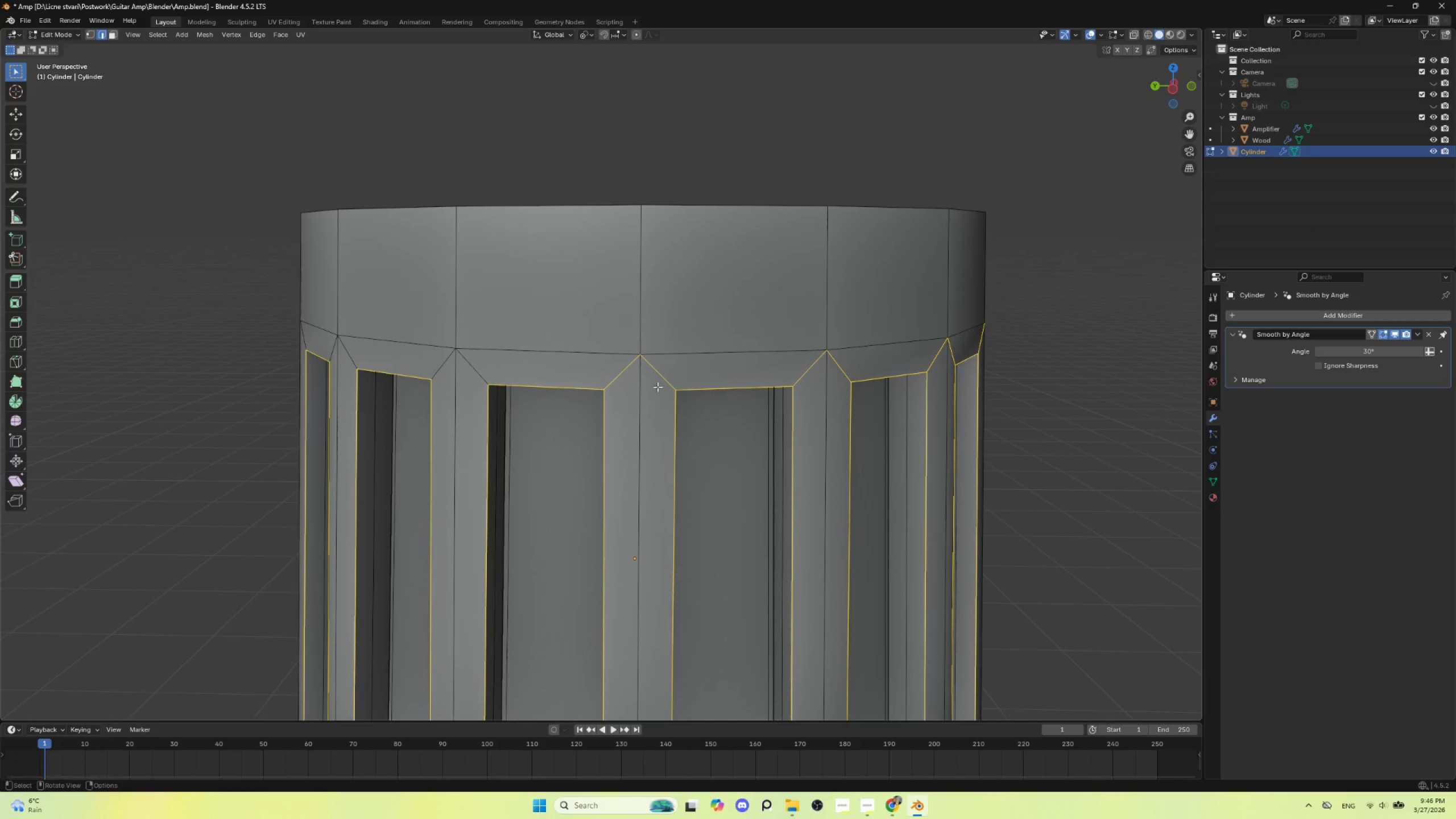 
hold_key(key=ShiftLeft, duration=0.89)
left_click([622, 374])
 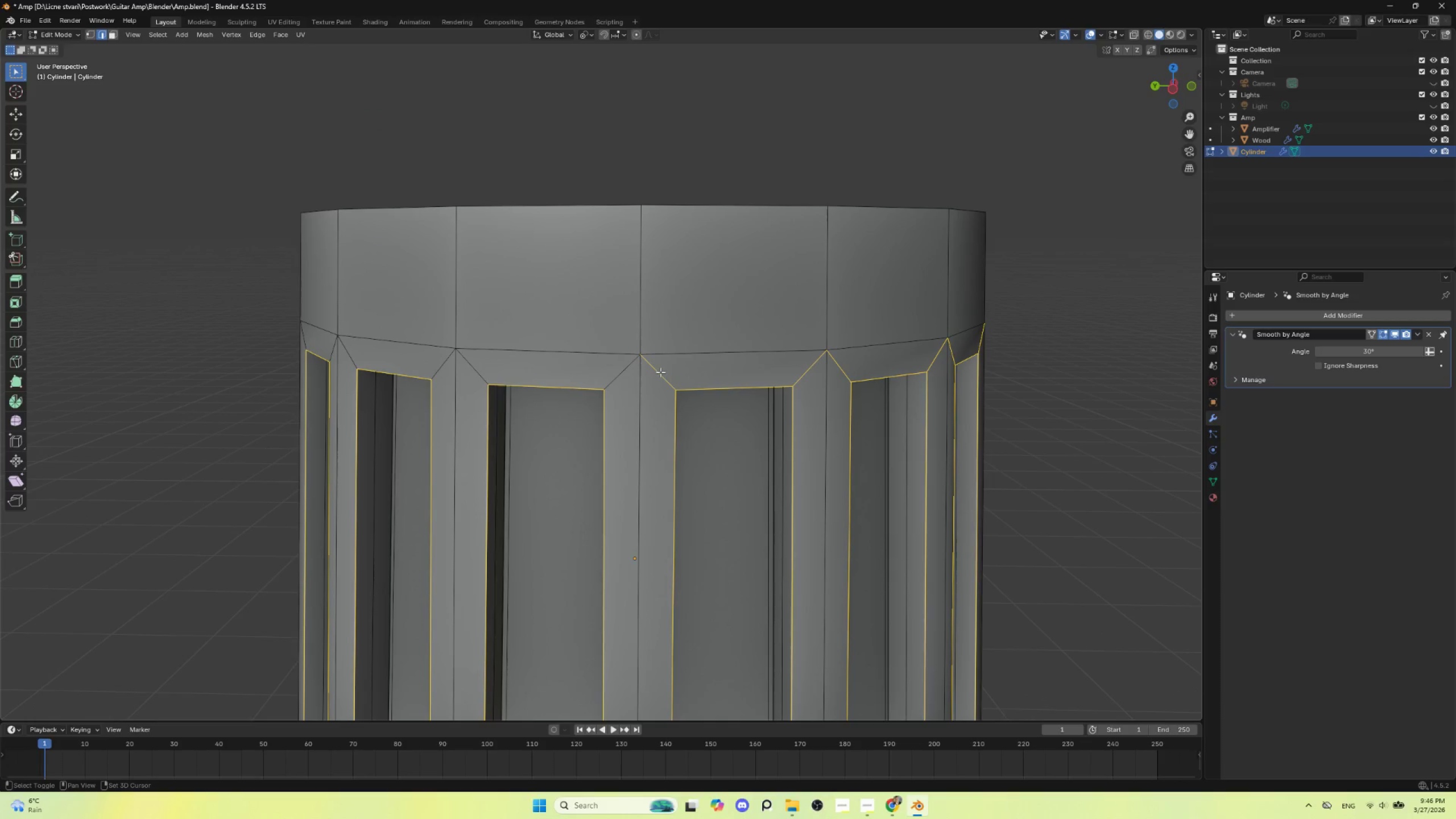 
double_click([660, 372])
 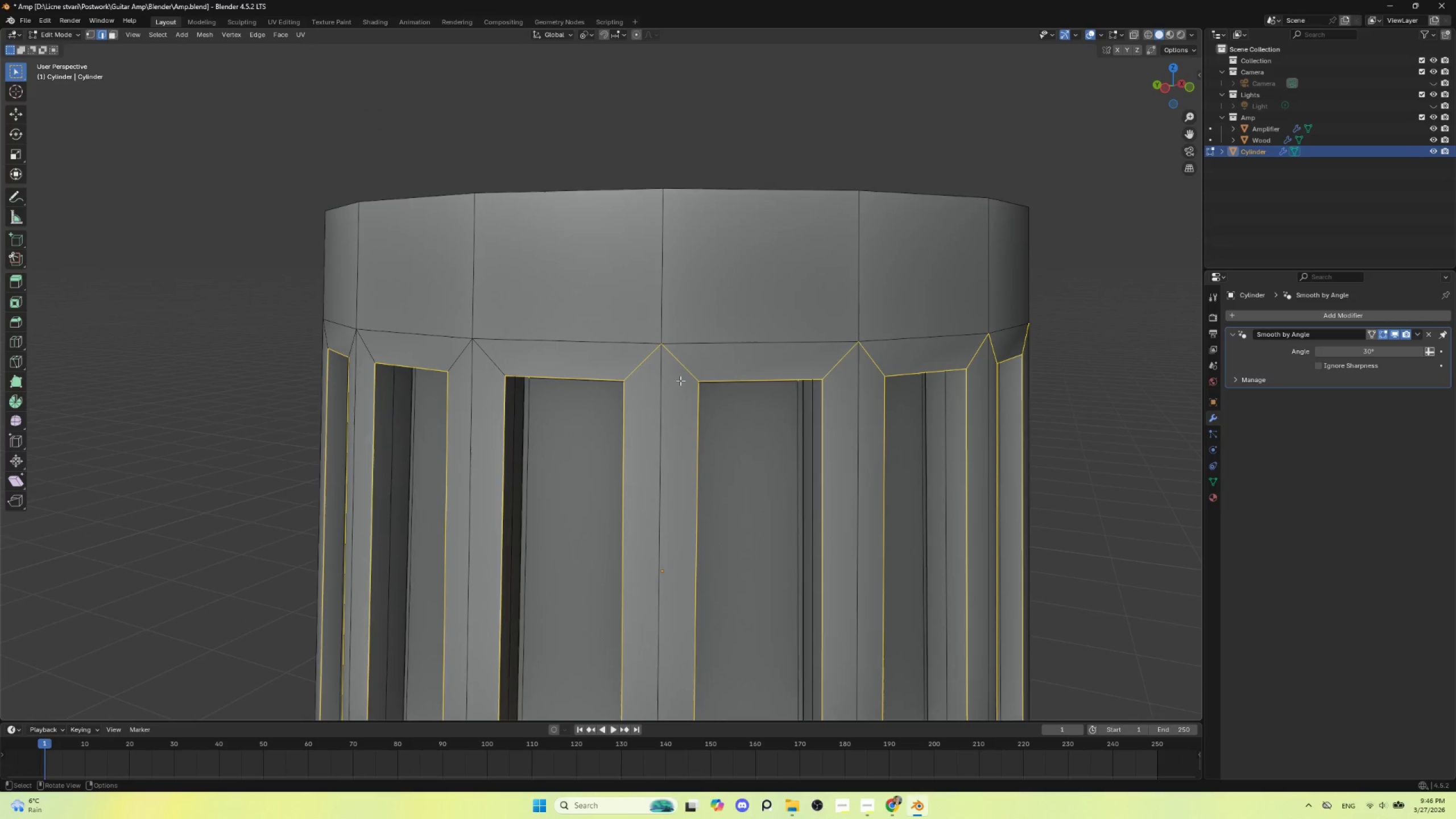 
hold_key(key=ShiftLeft, duration=0.91)
left_click([643, 363])
 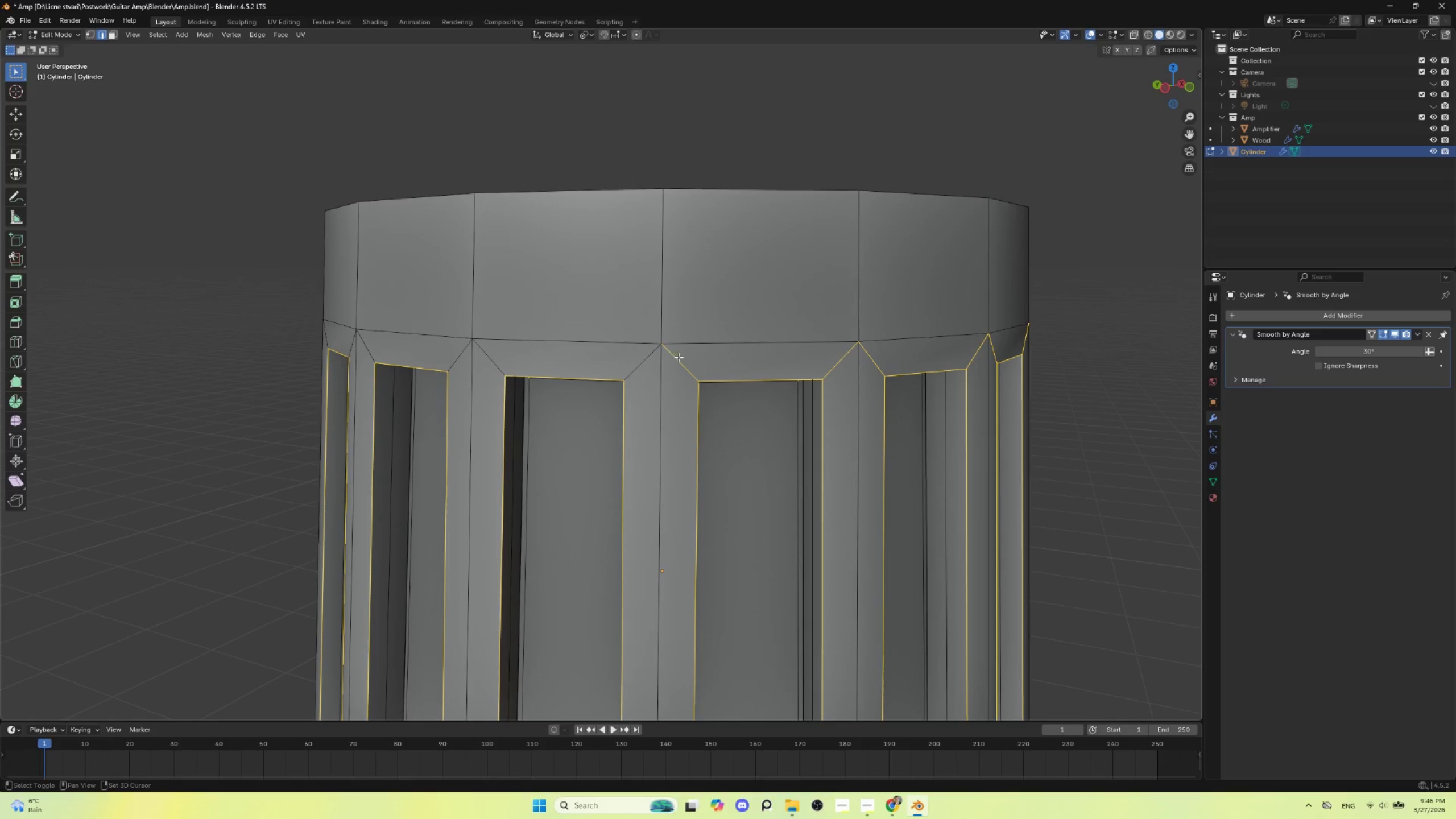 
double_click([679, 357])
 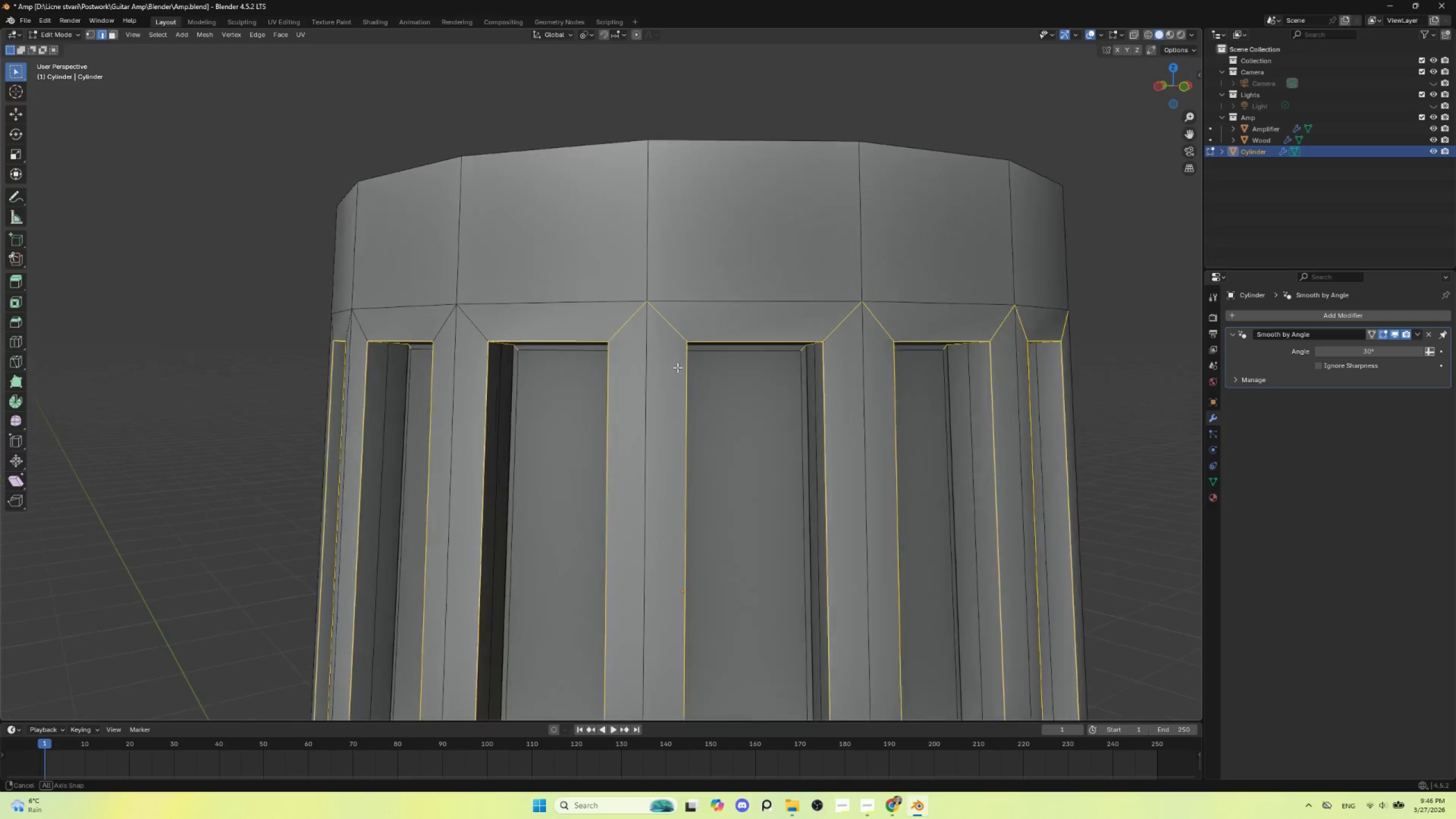 
hold_key(key=ShiftLeft, duration=1.14)
left_click([620, 324])
 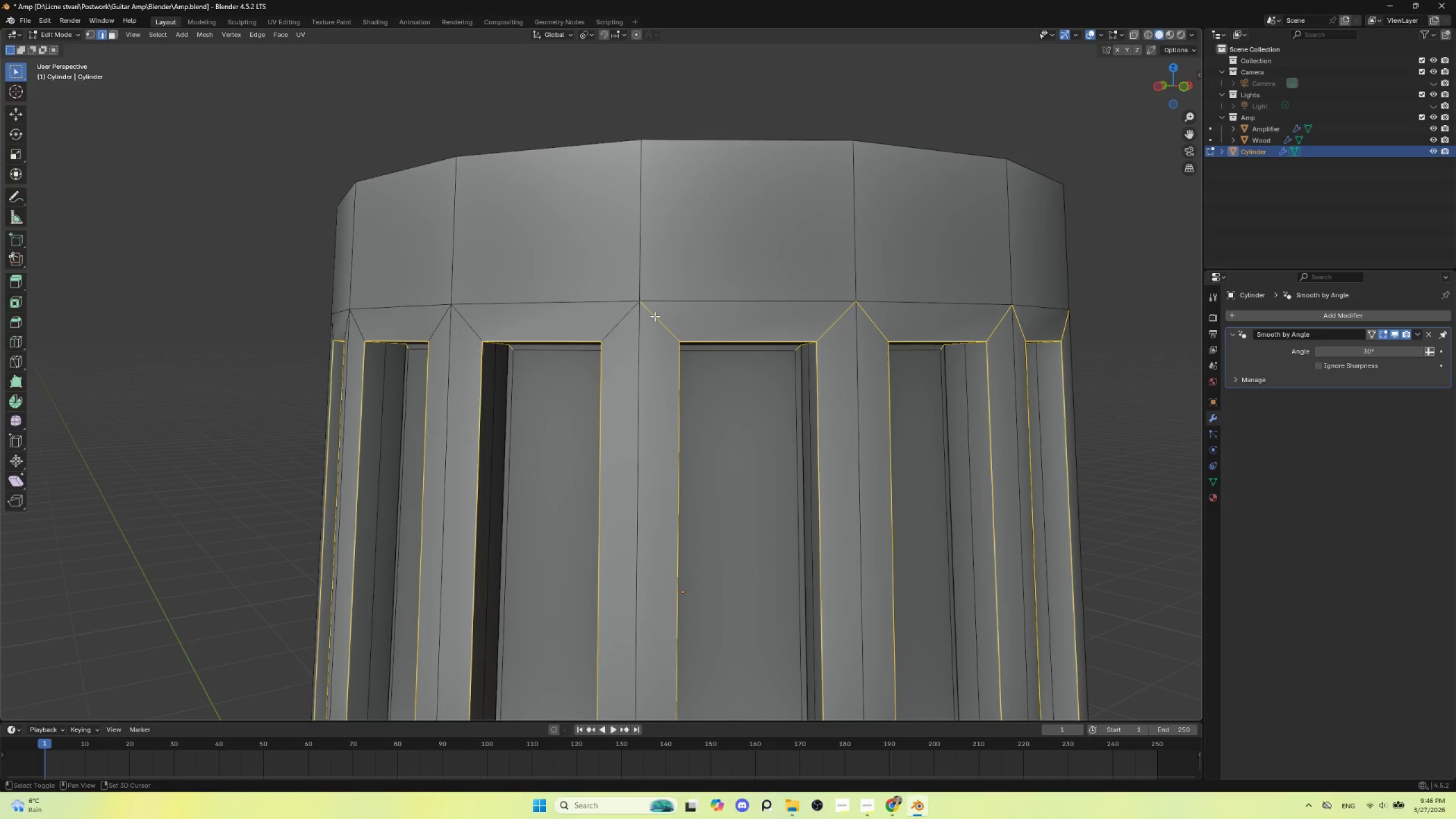 
double_click([655, 316])
 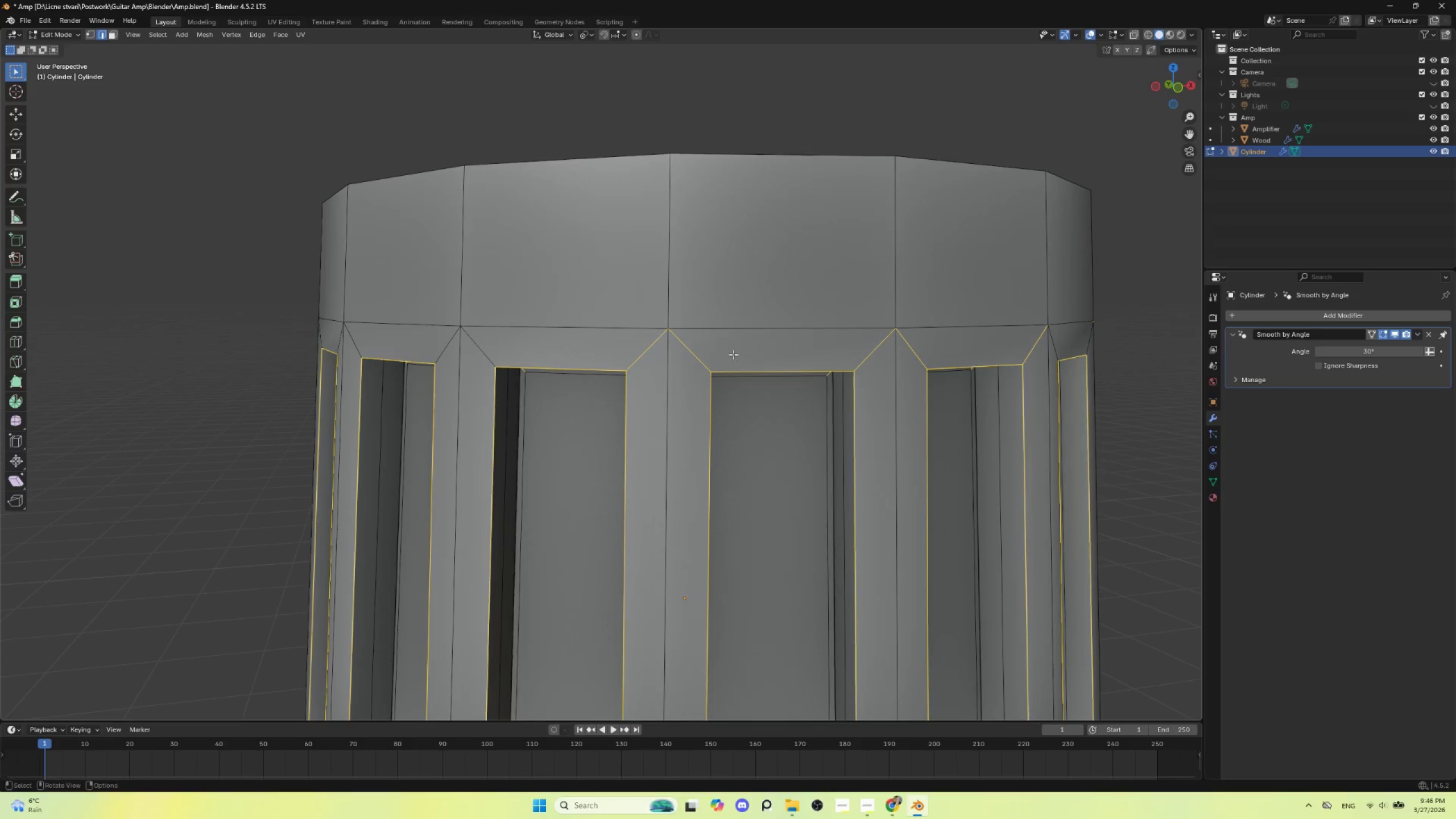 
hold_key(key=ShiftLeft, duration=1.08)
left_click([653, 351])
 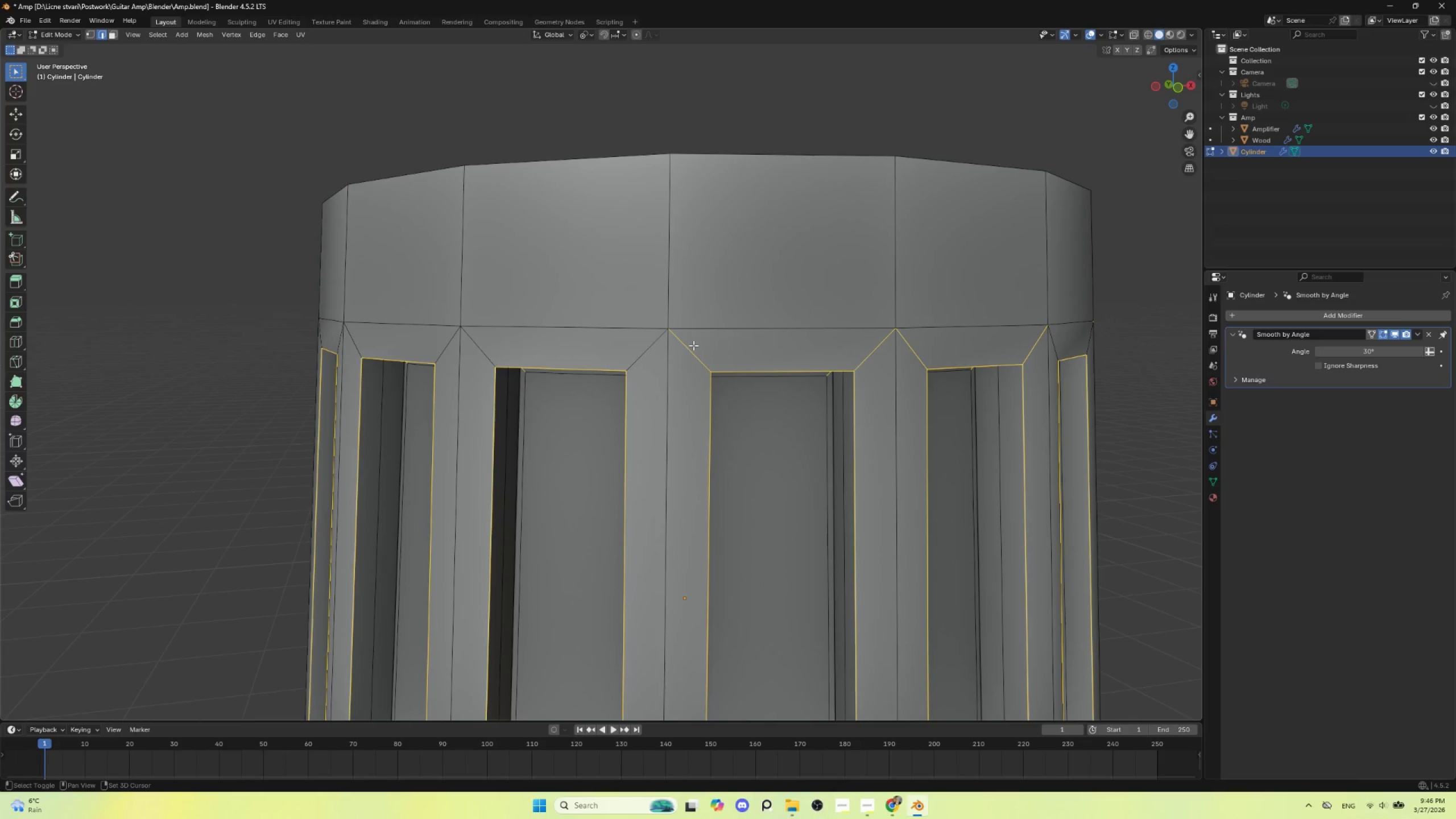 
double_click([693, 345])
 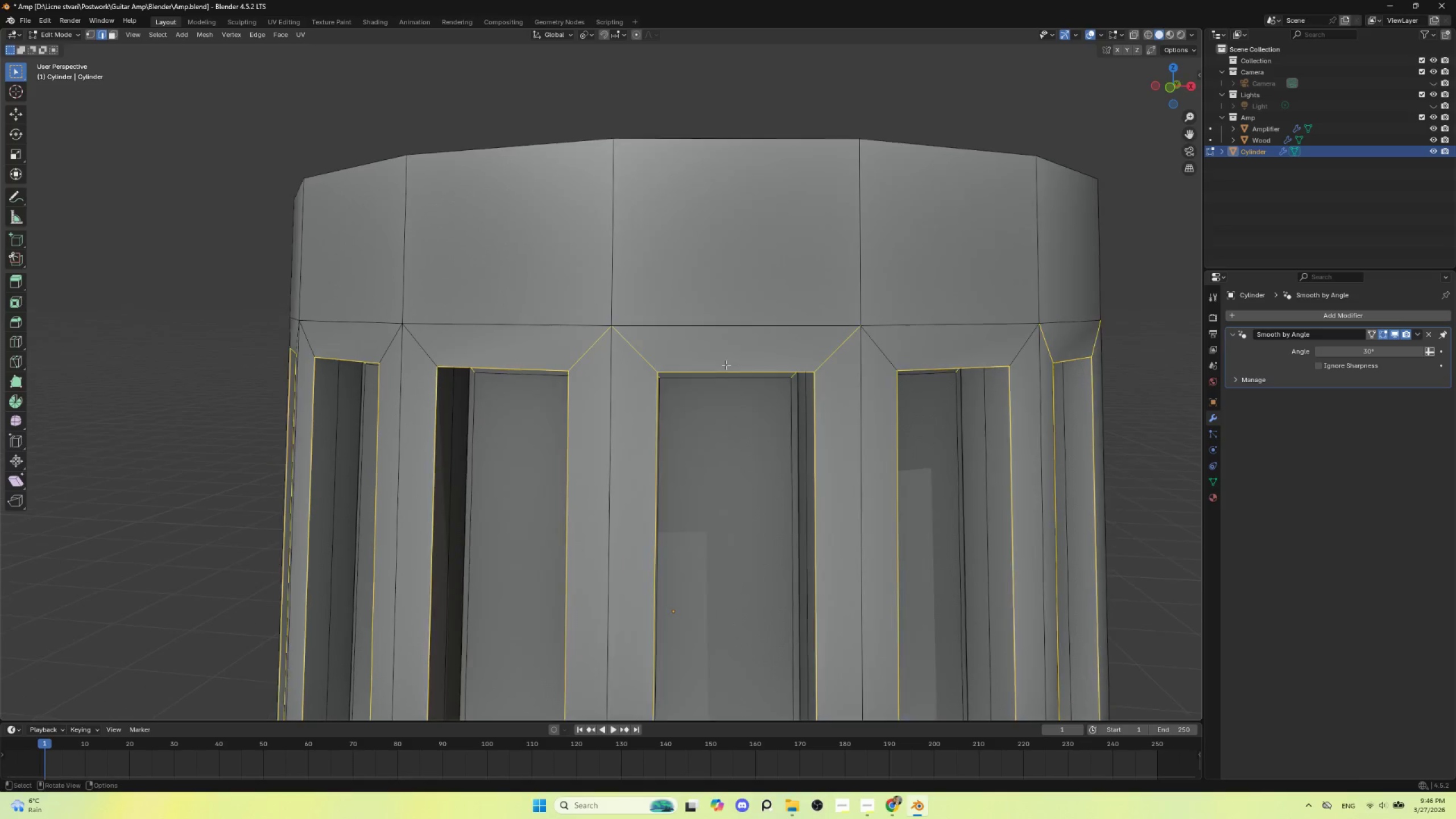 
hold_key(key=ShiftLeft, duration=1.22)
left_click([602, 337])
 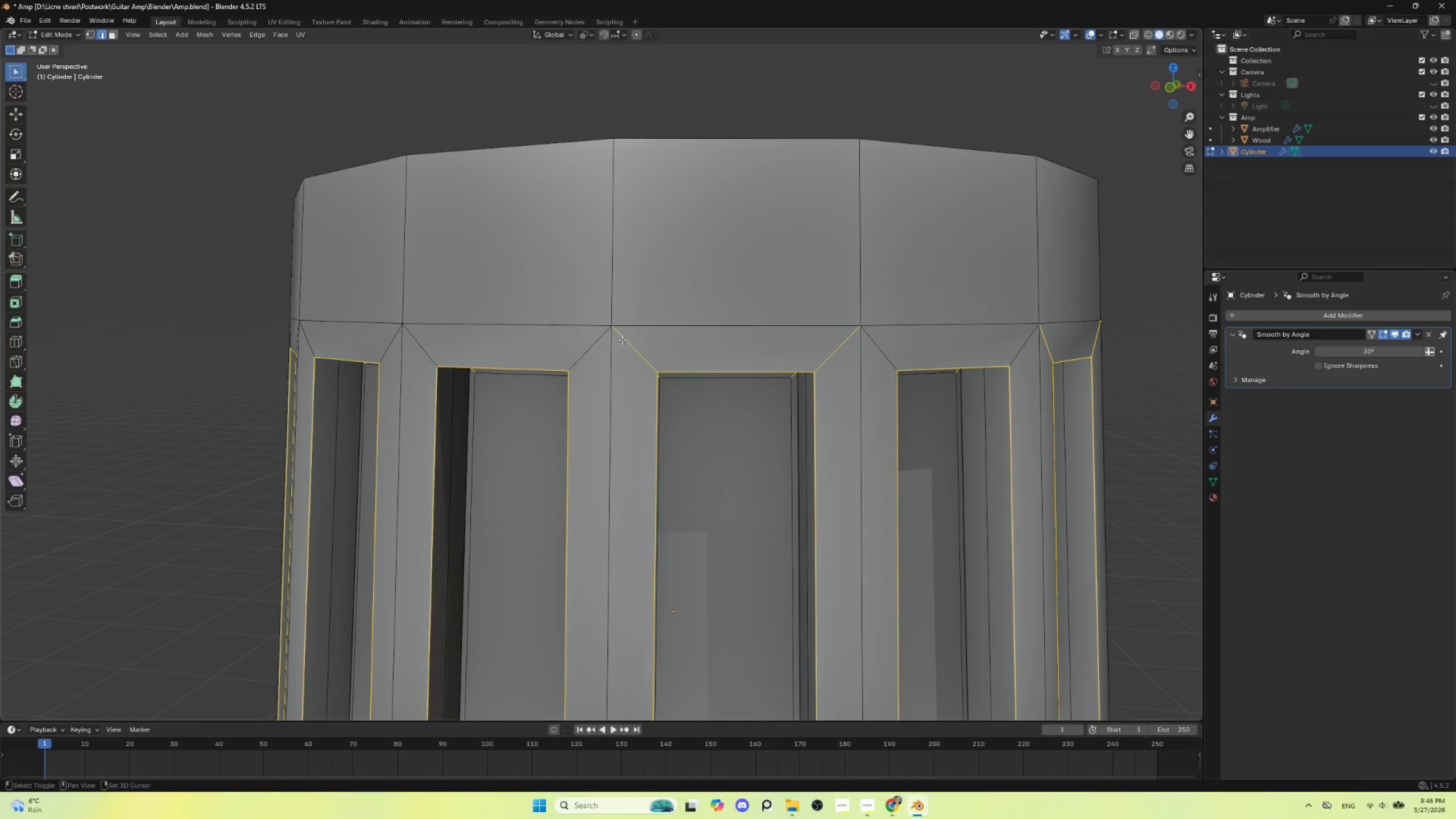 
double_click([622, 340])
 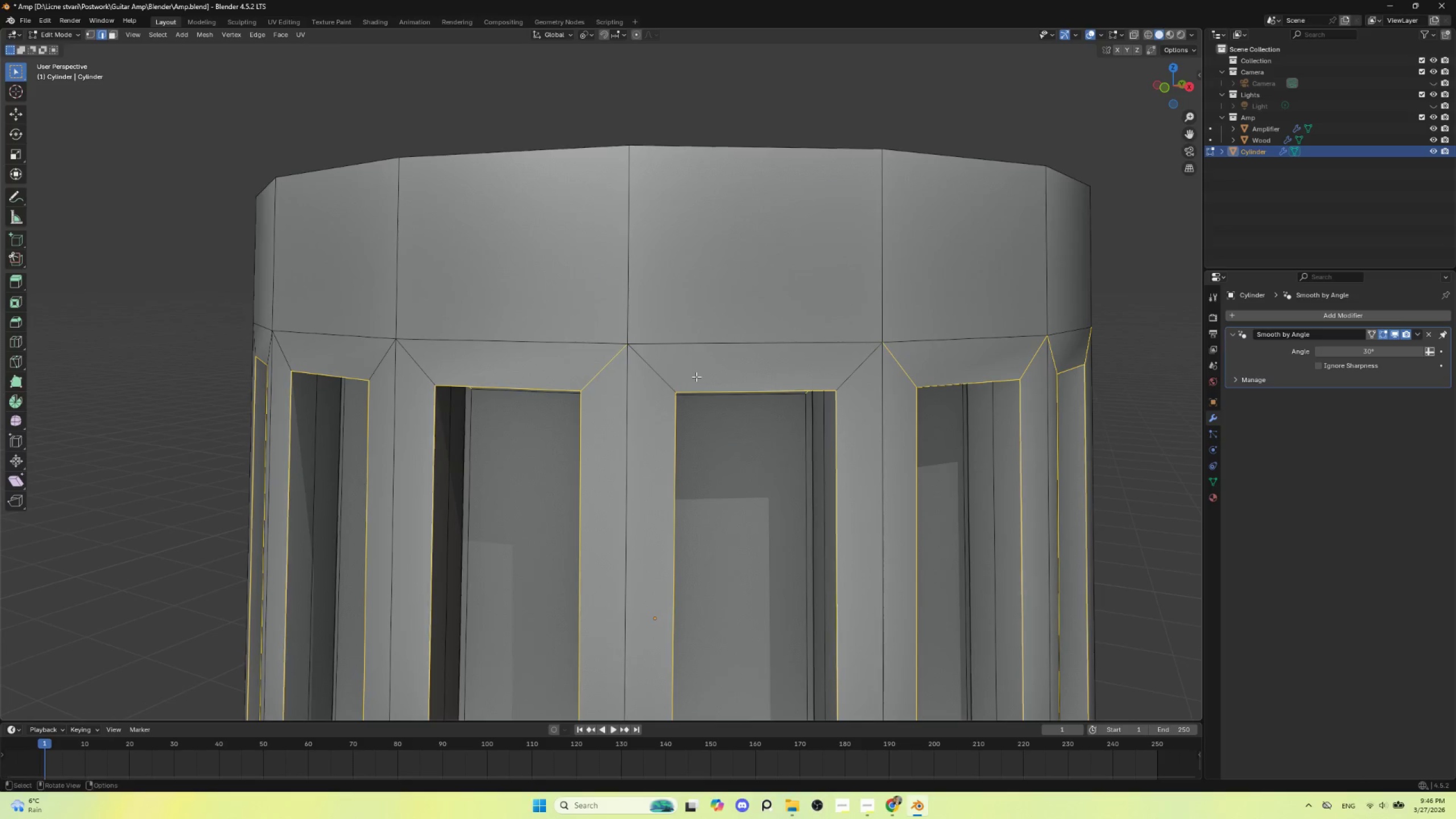 
hold_key(key=ShiftLeft, duration=1.5)
left_click([613, 367])
 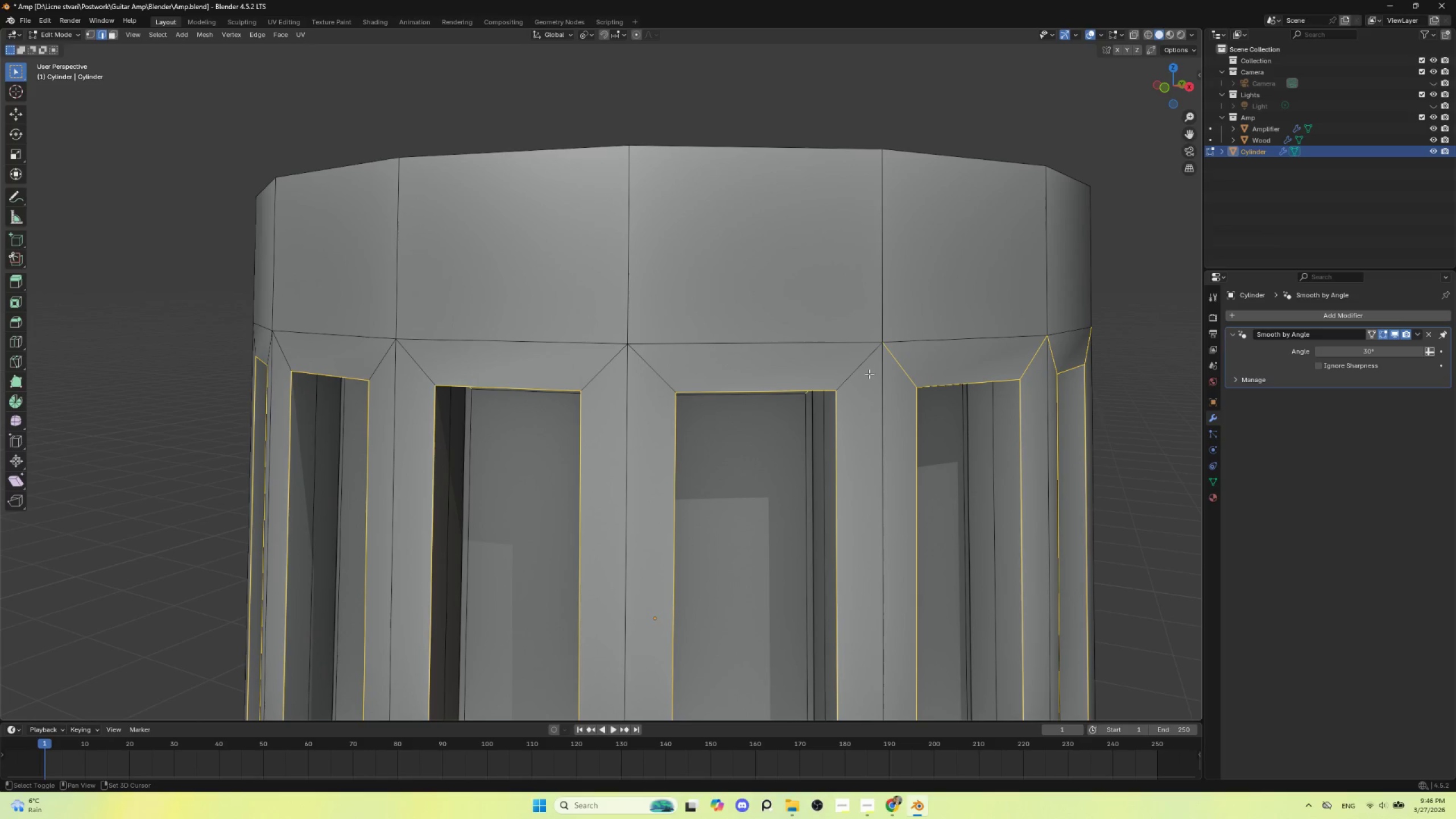 
hold_key(key=ShiftLeft, duration=0.59)
left_click([896, 366])
 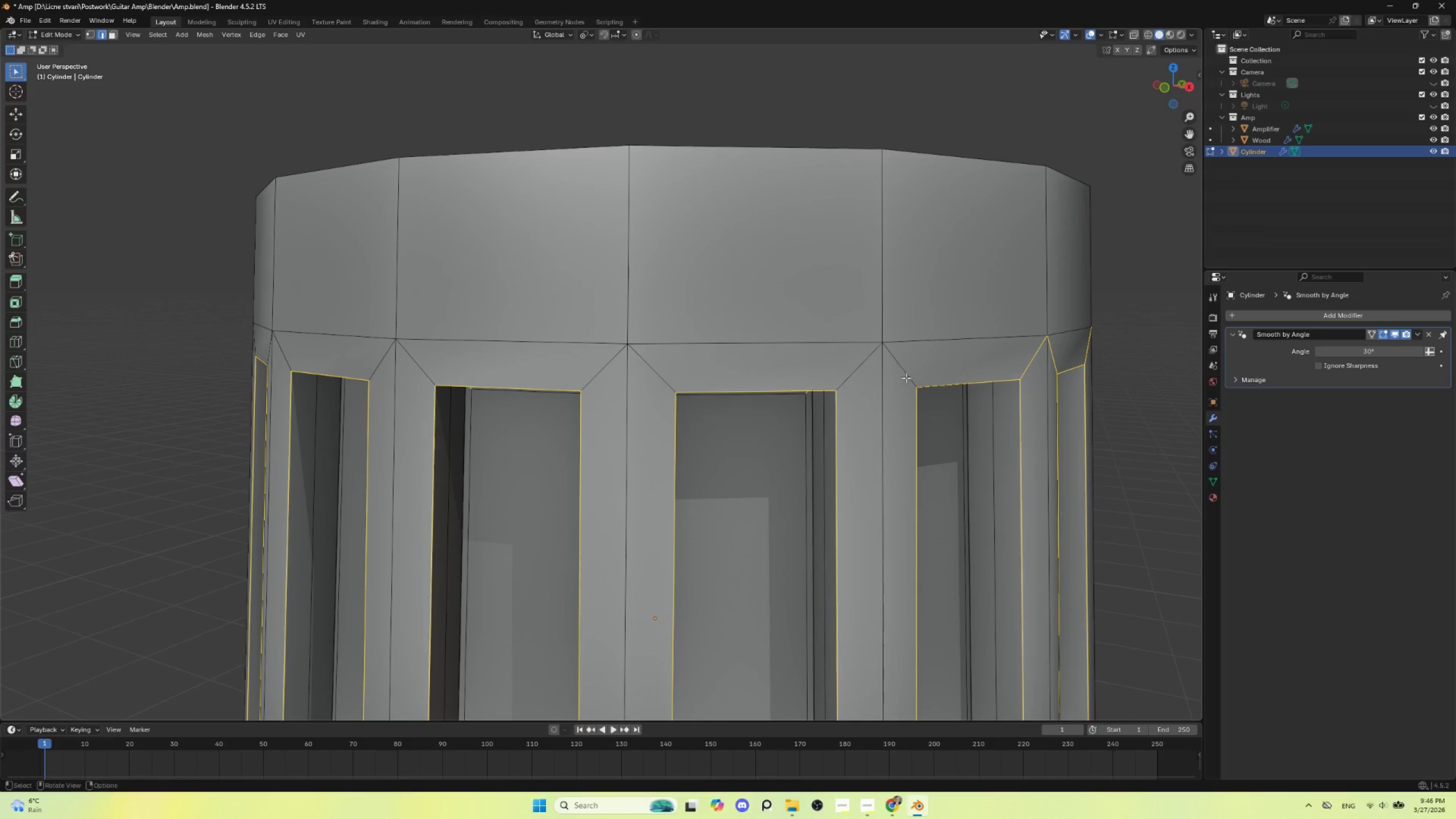 
hold_key(key=ShiftLeft, duration=1.5)
left_click([684, 322])
 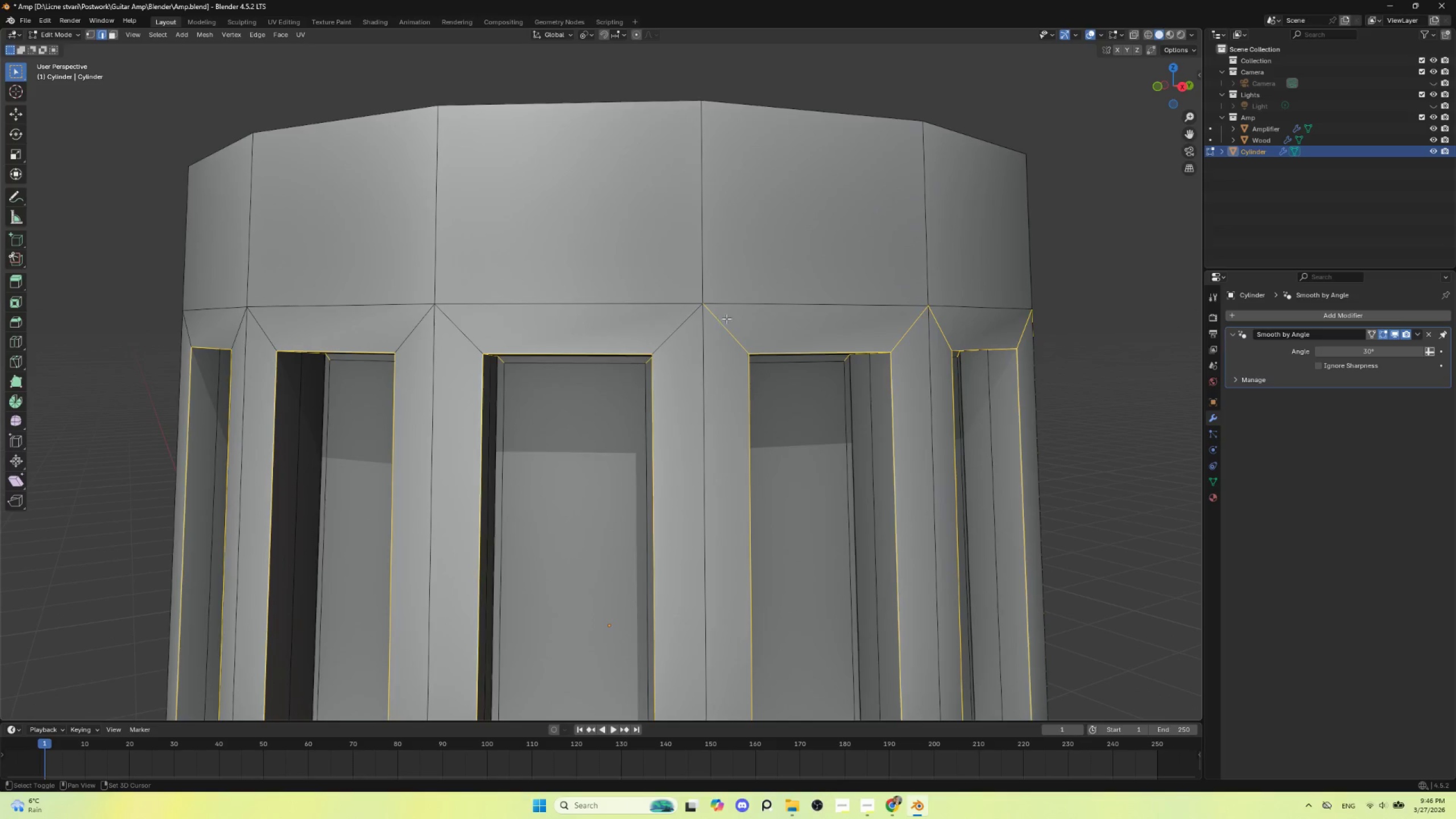 
hold_key(key=ShiftLeft, duration=1.52)
left_click([724, 326])
 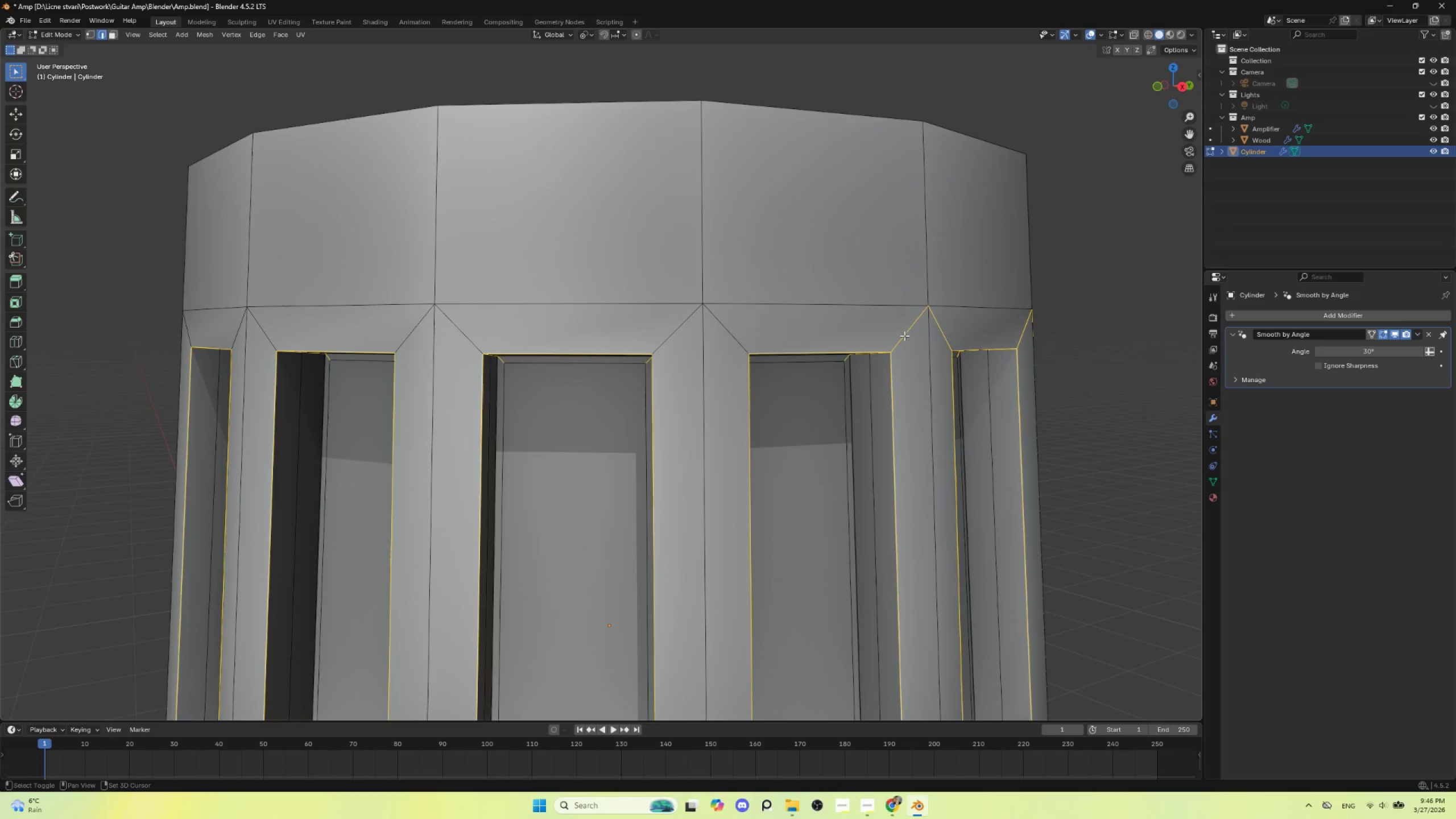 
left_click([904, 334])
 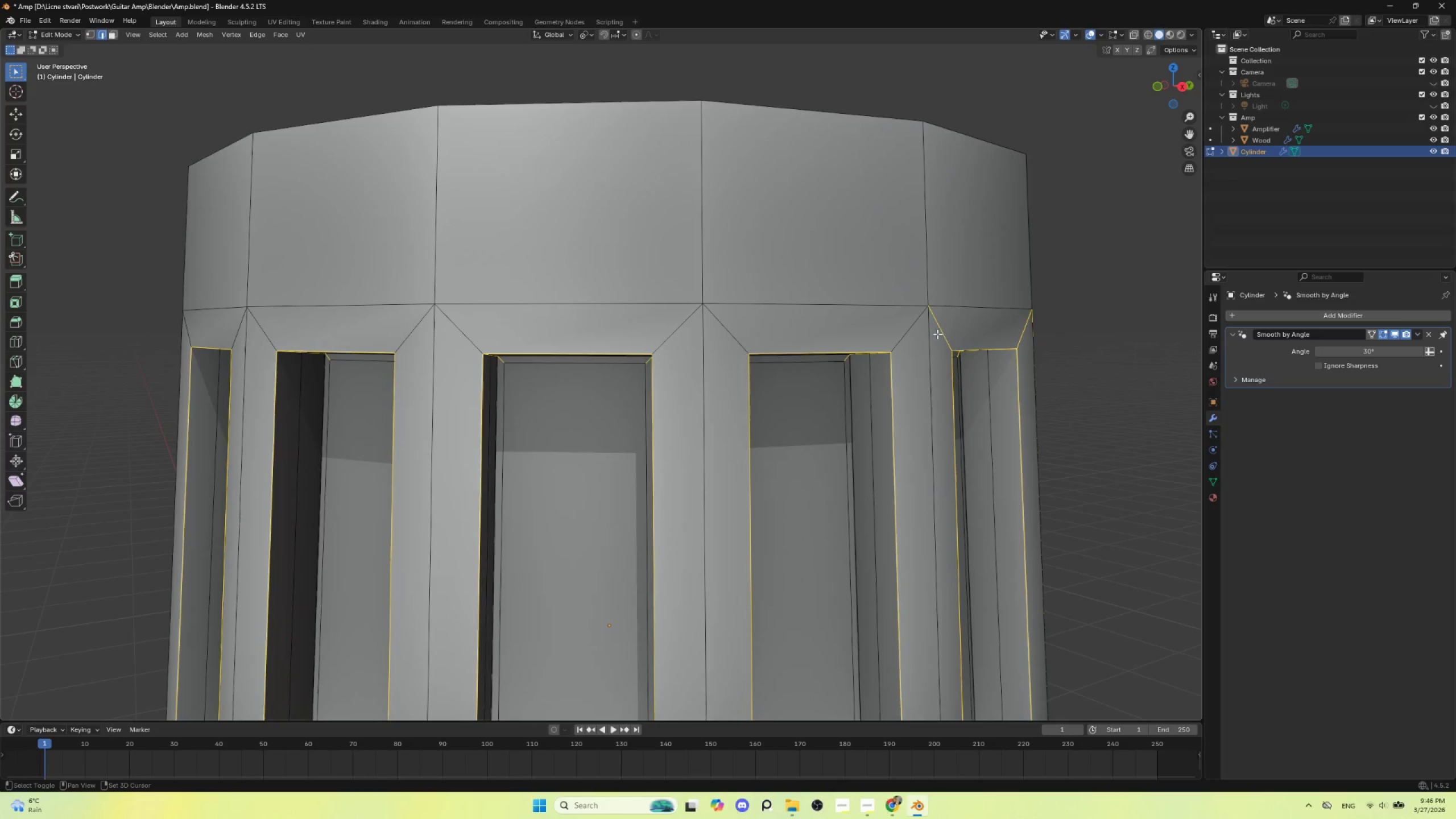 
hold_key(key=ShiftLeft, duration=0.73)
left_click([940, 332])
 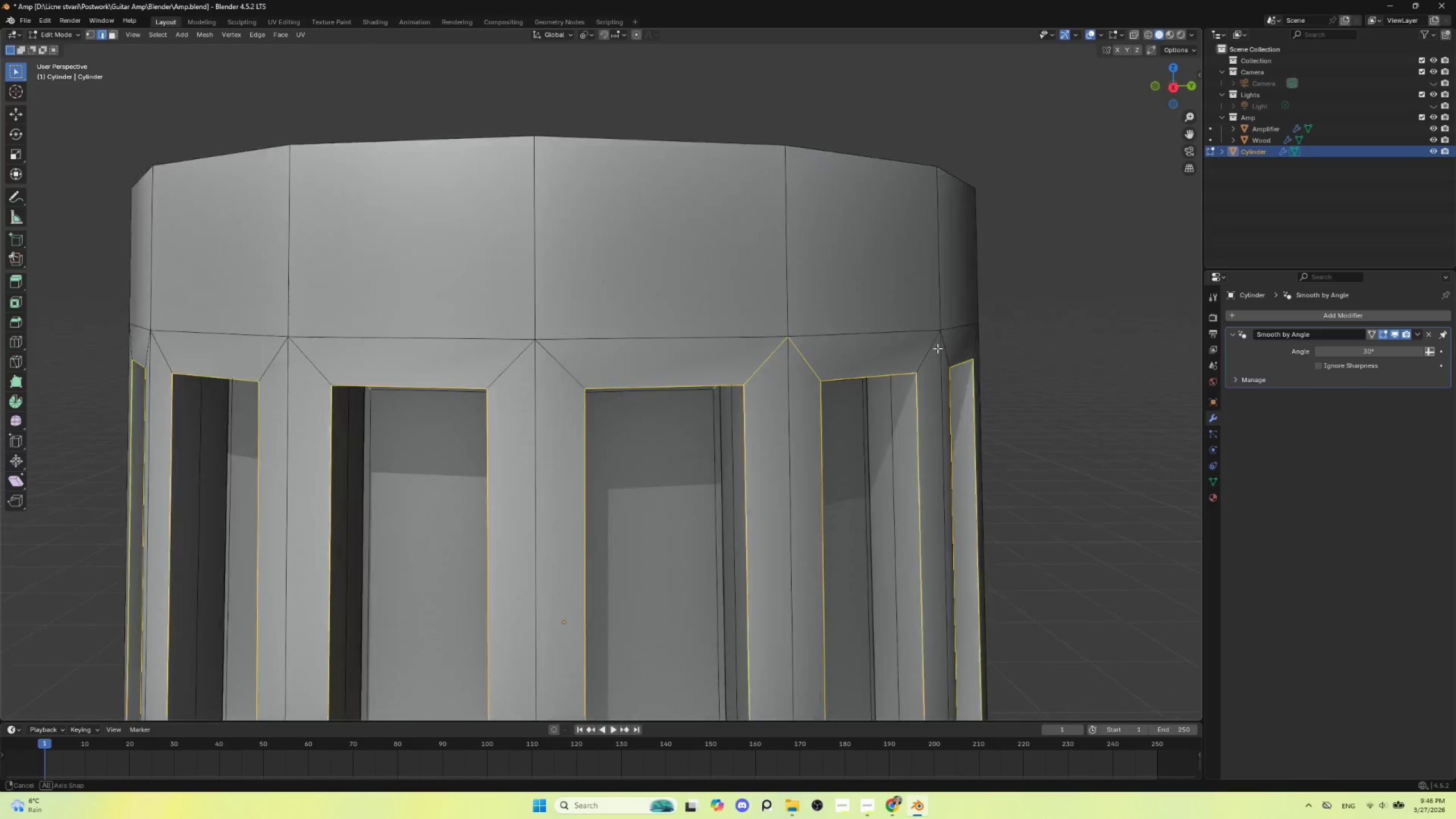 
hold_key(key=ShiftLeft, duration=1.5)
left_click([725, 383])
 